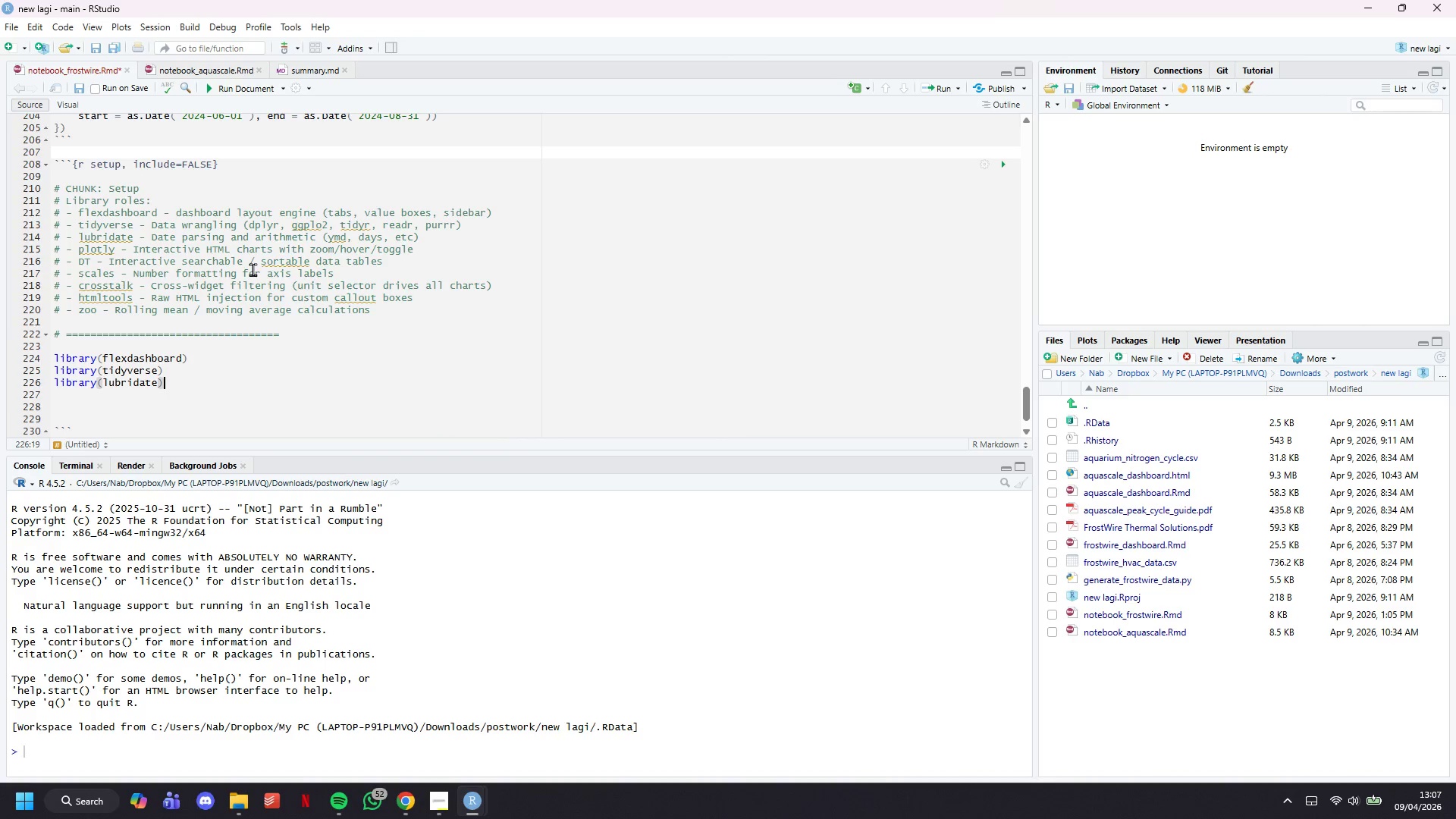 
key(Enter)
 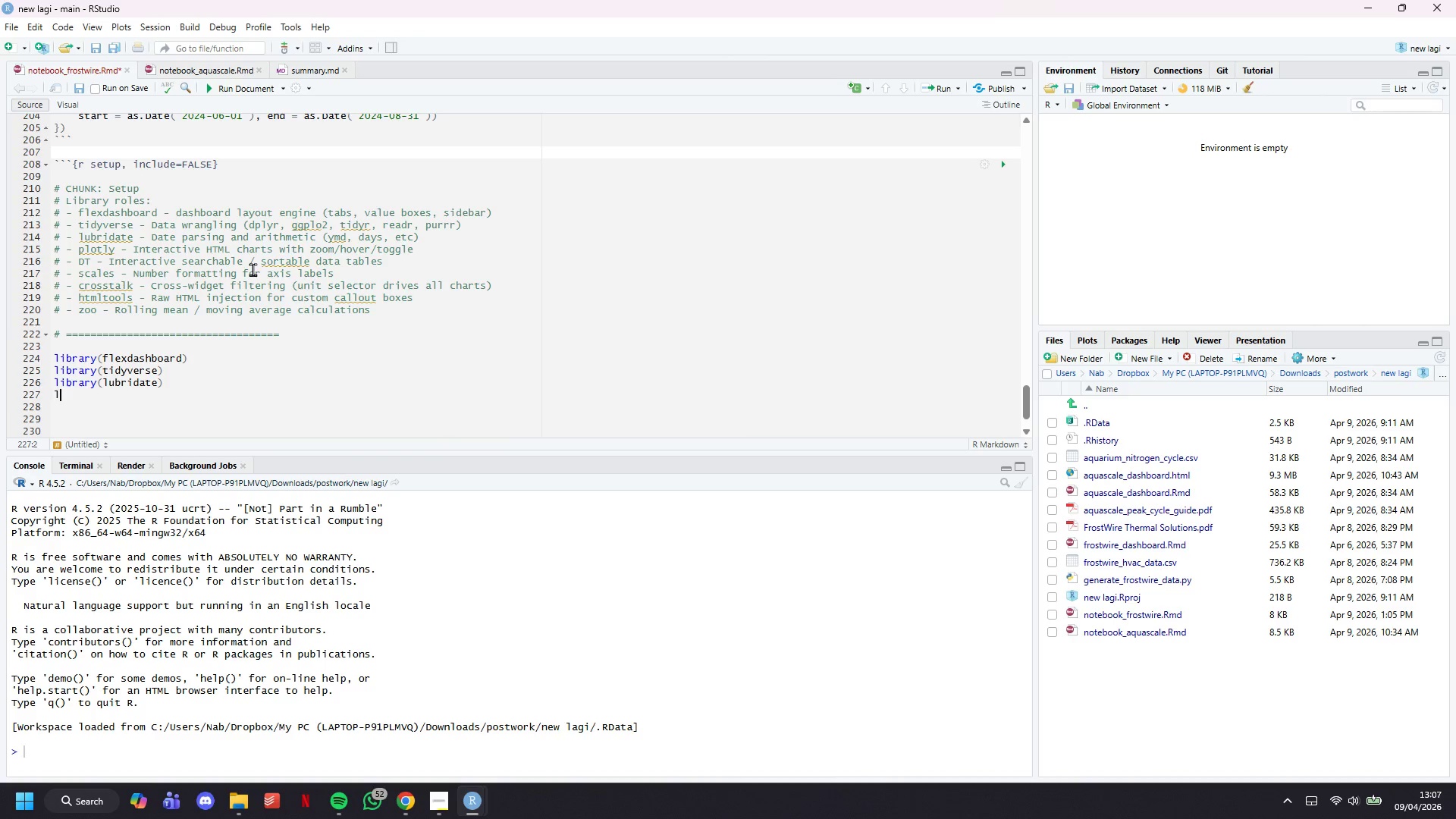 
type(library()
 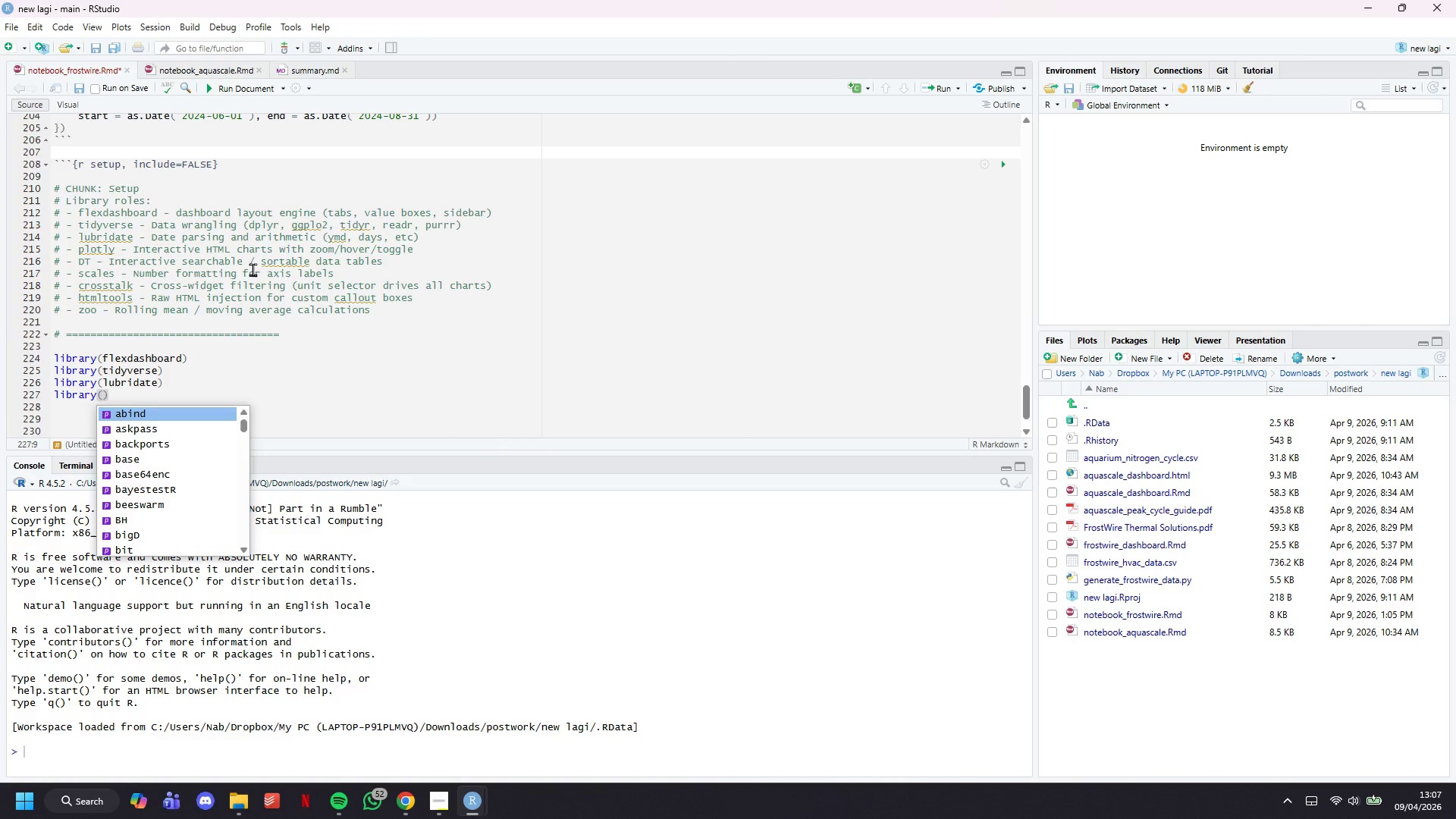 
wait(9.92)
 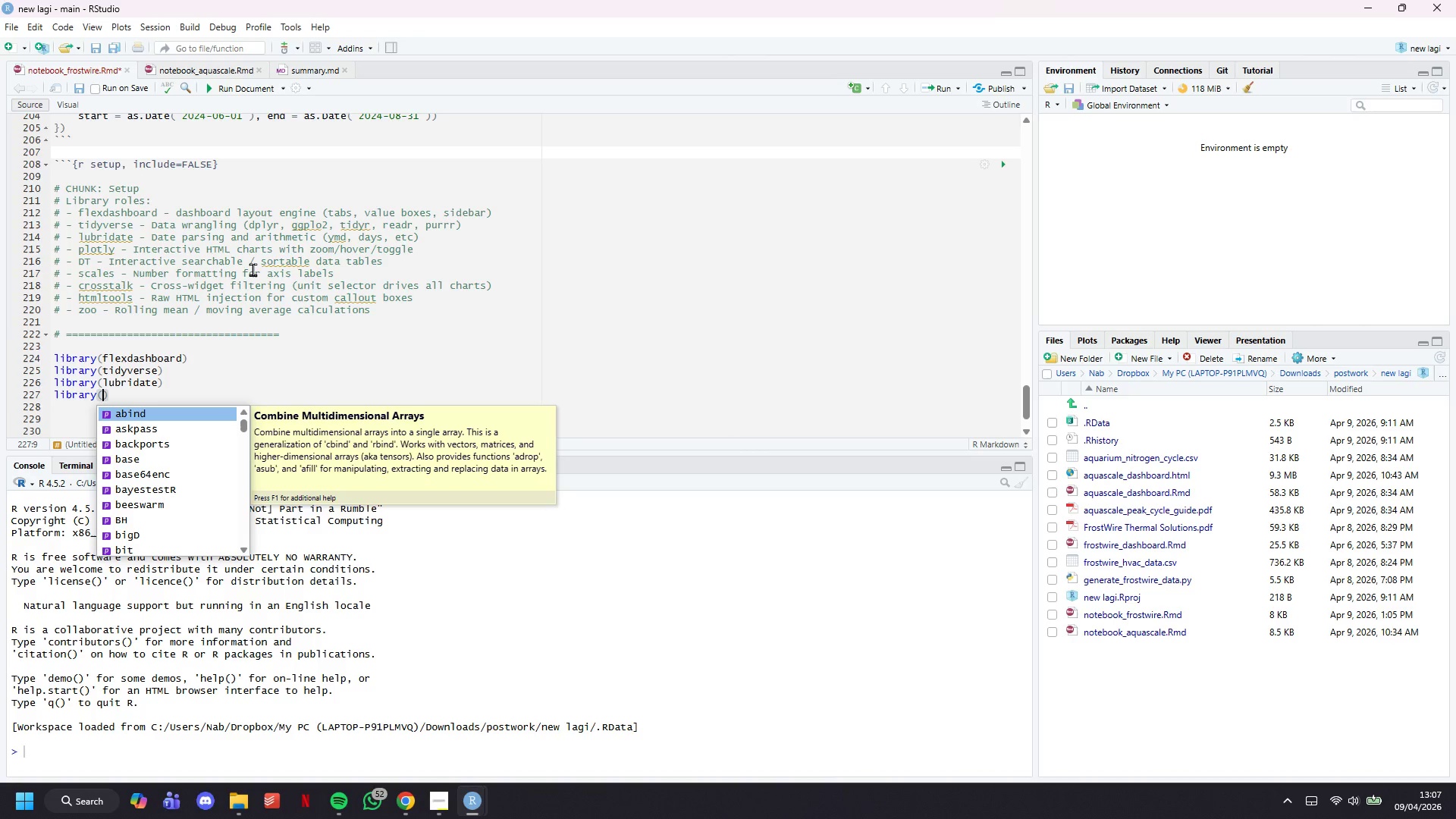 
type(plotly)
 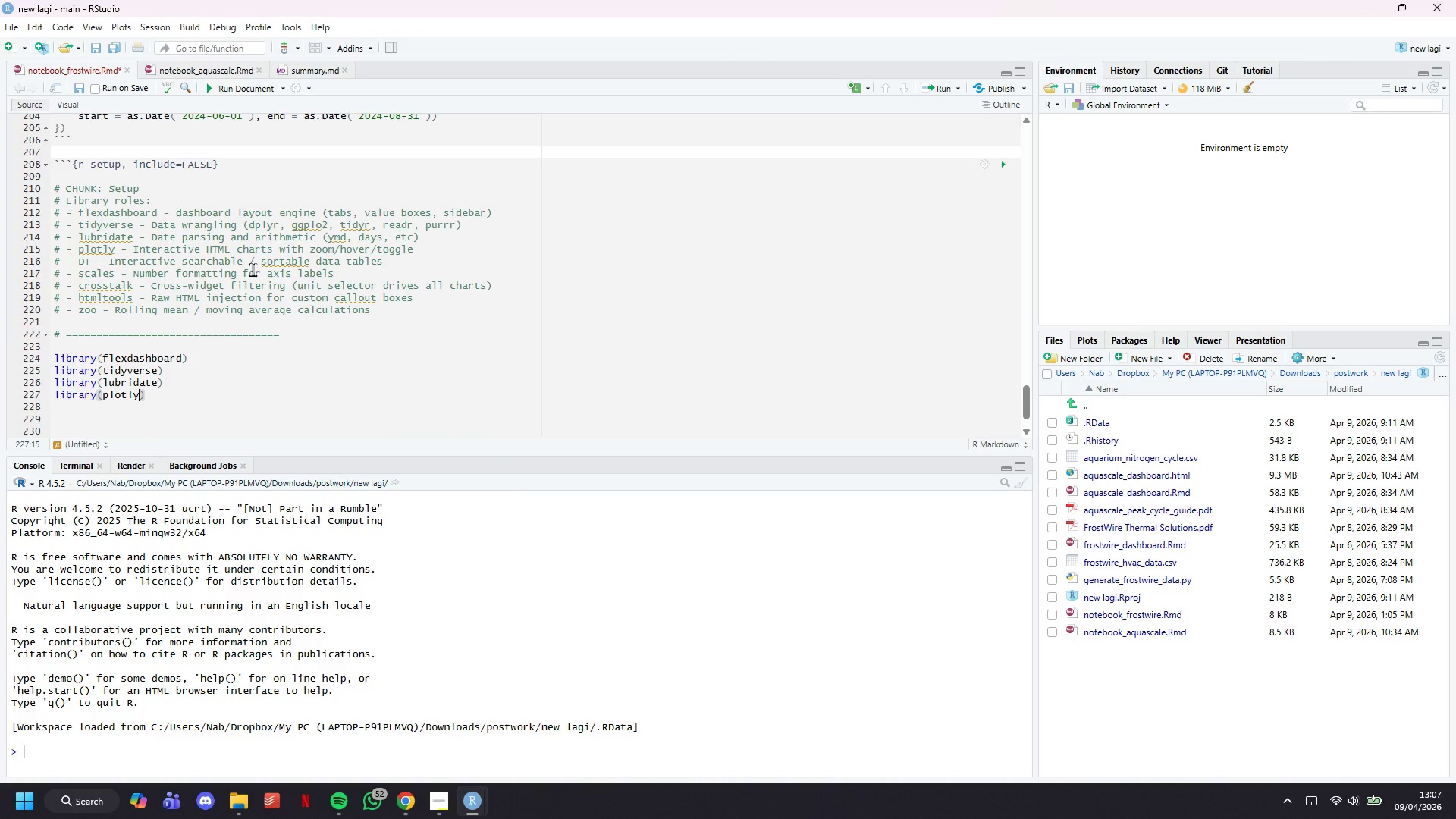 
key(ArrowRight)
 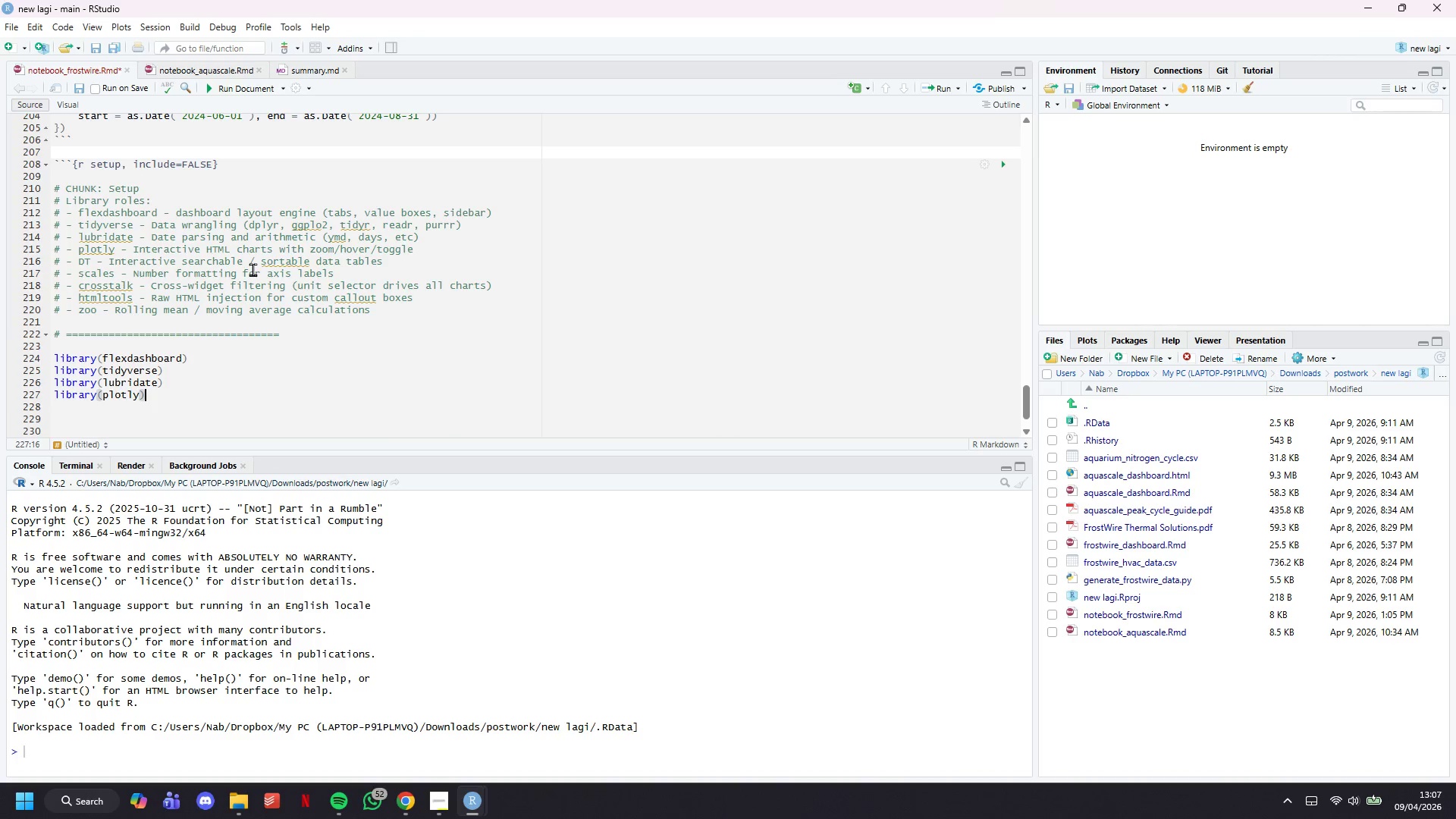 
key(Enter)
 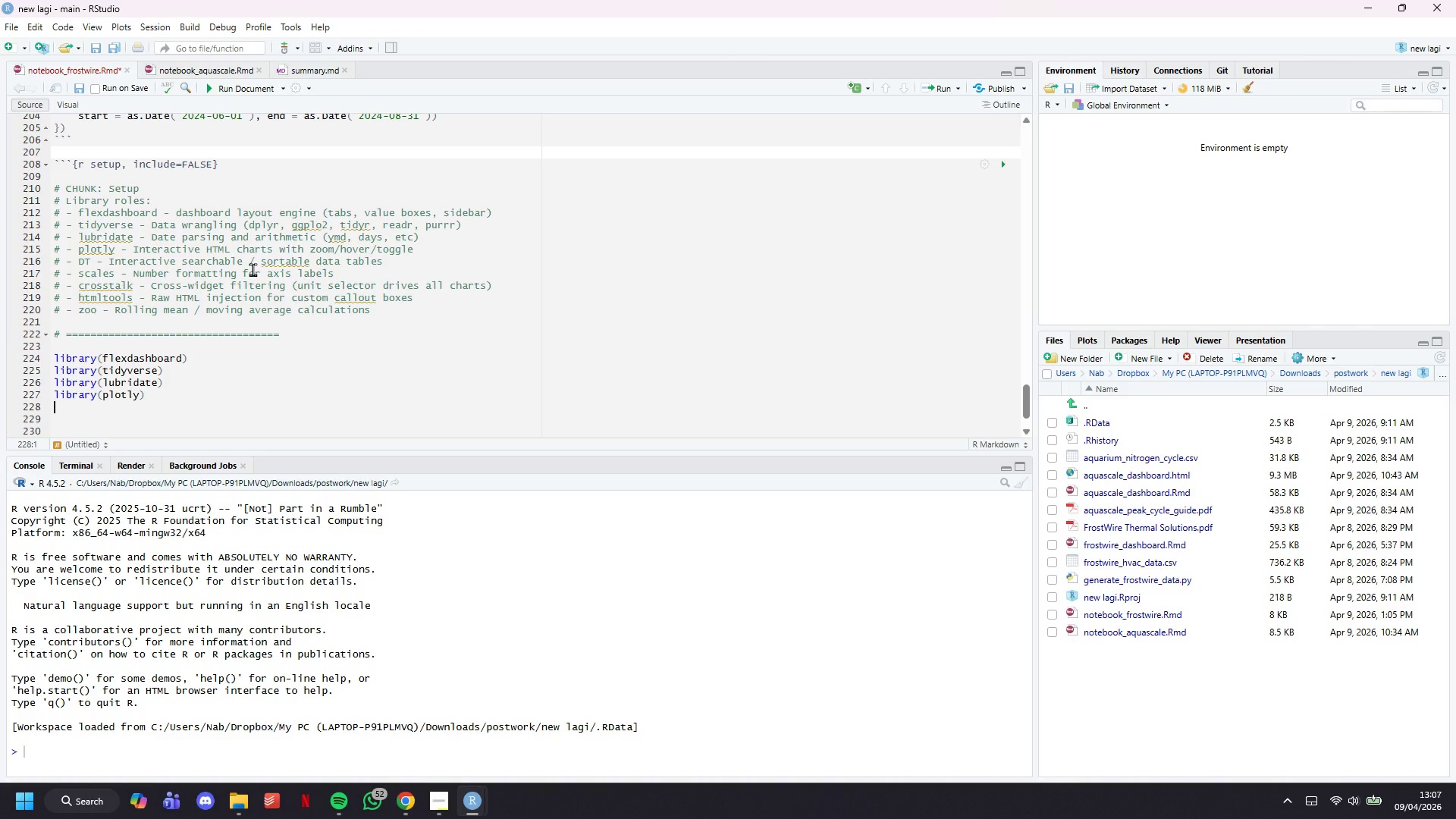 
type(library()
 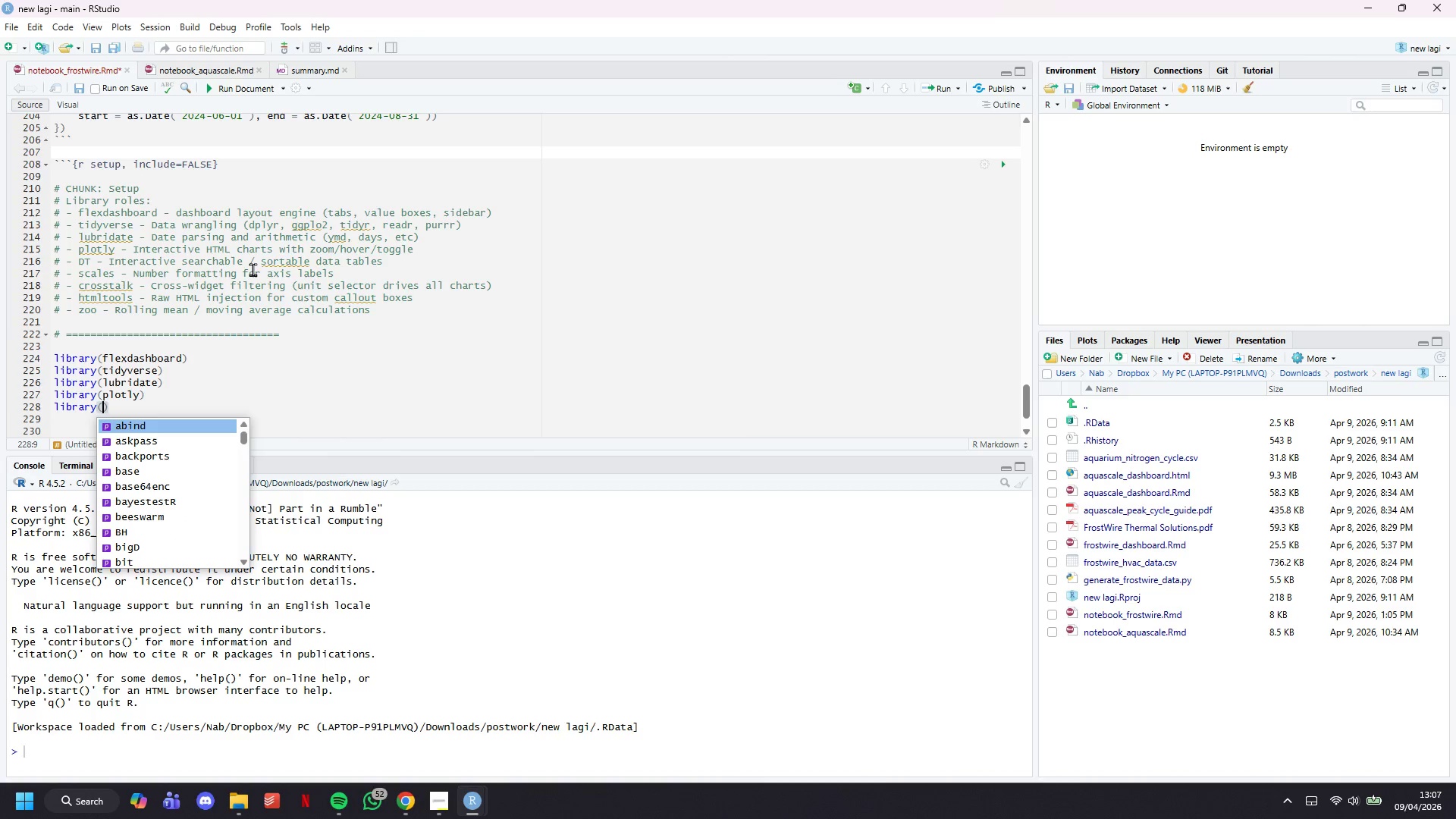 
wait(10.53)
 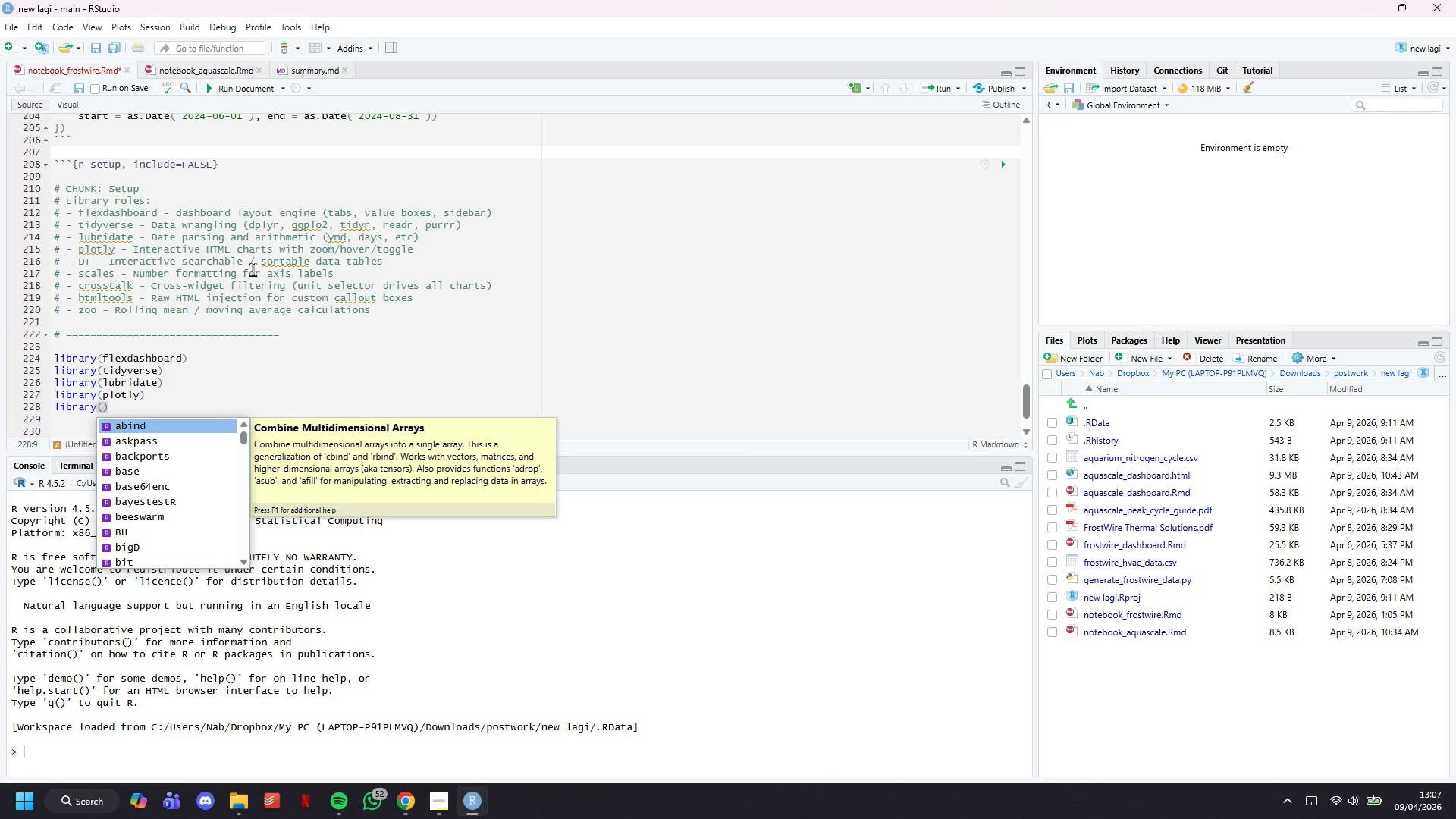 
key(Tab)
key(Backspace)
key(Backspace)
key(Backspace)
key(Backspace)
key(Backspace)
type(DT)
 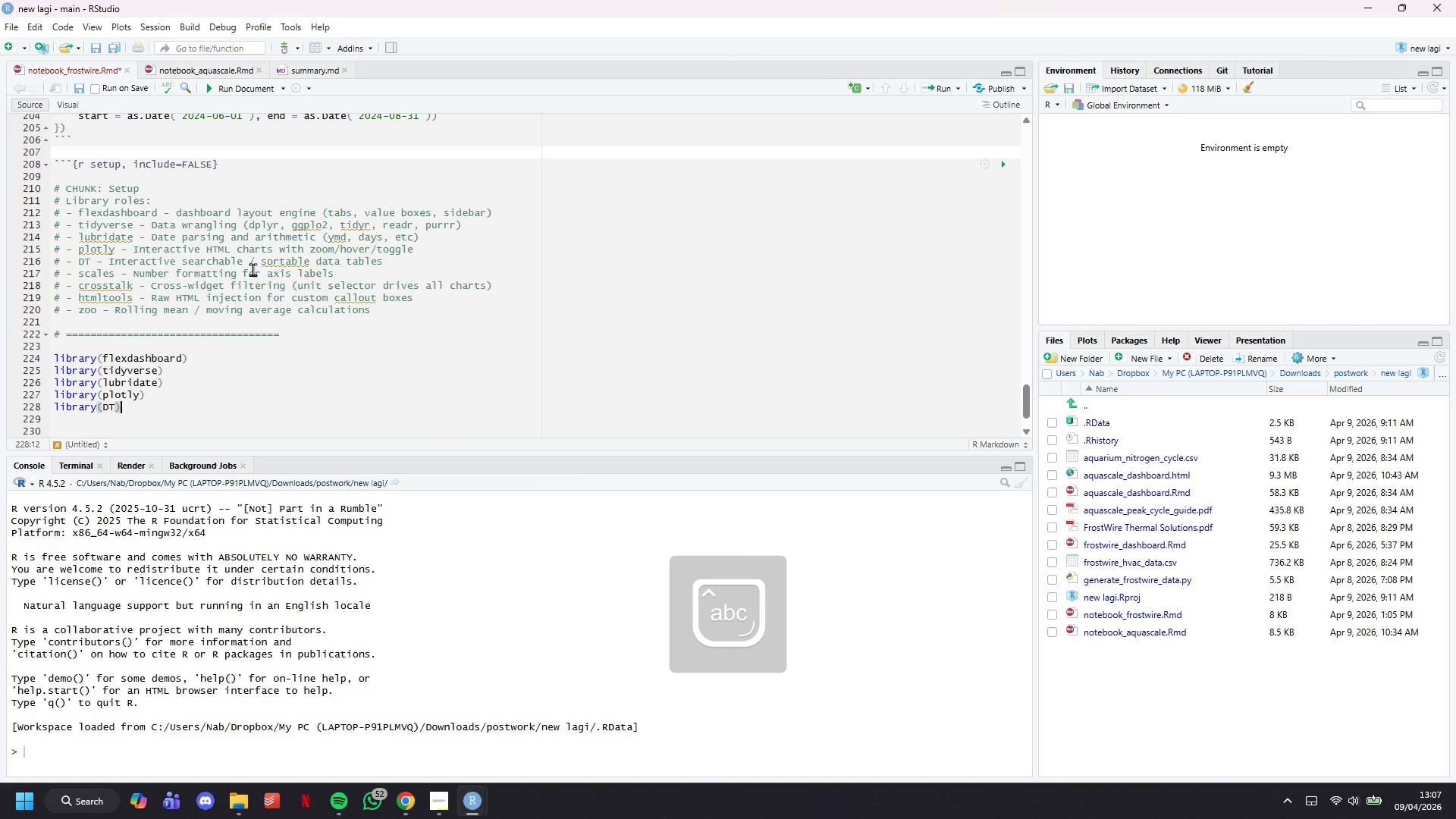 
key(ArrowRight)
 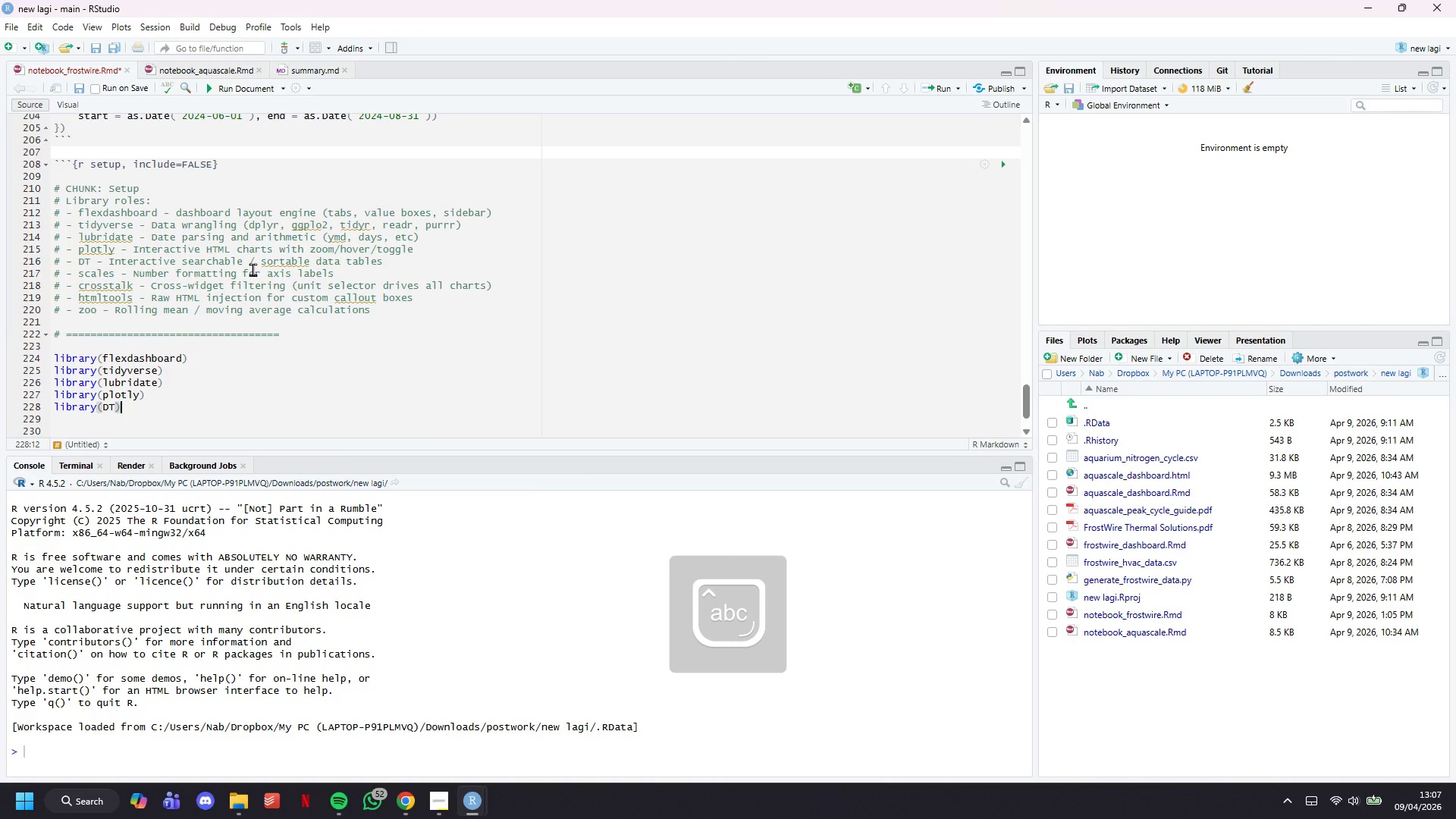 
key(Enter)
 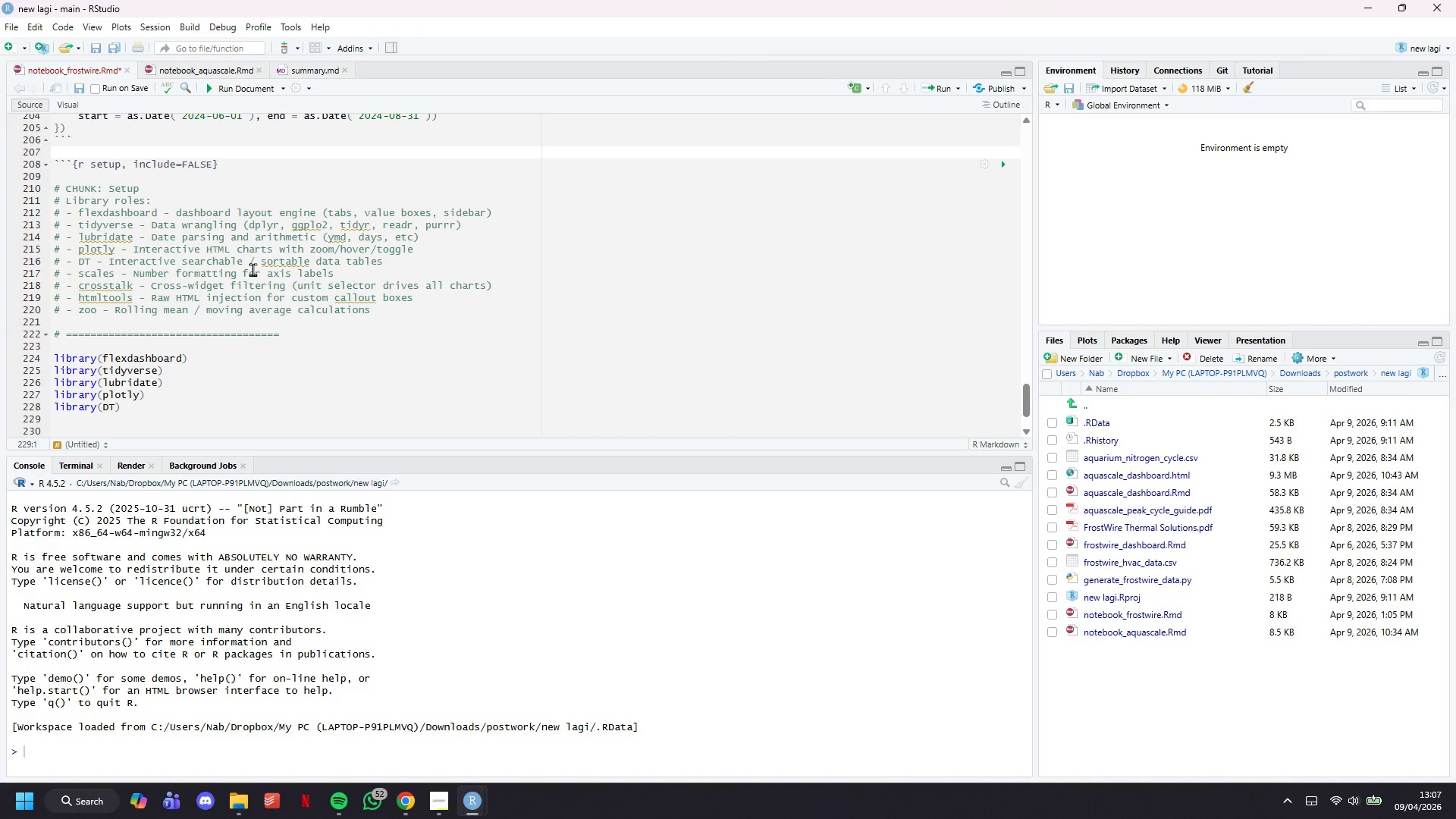 
wait(12.78)
 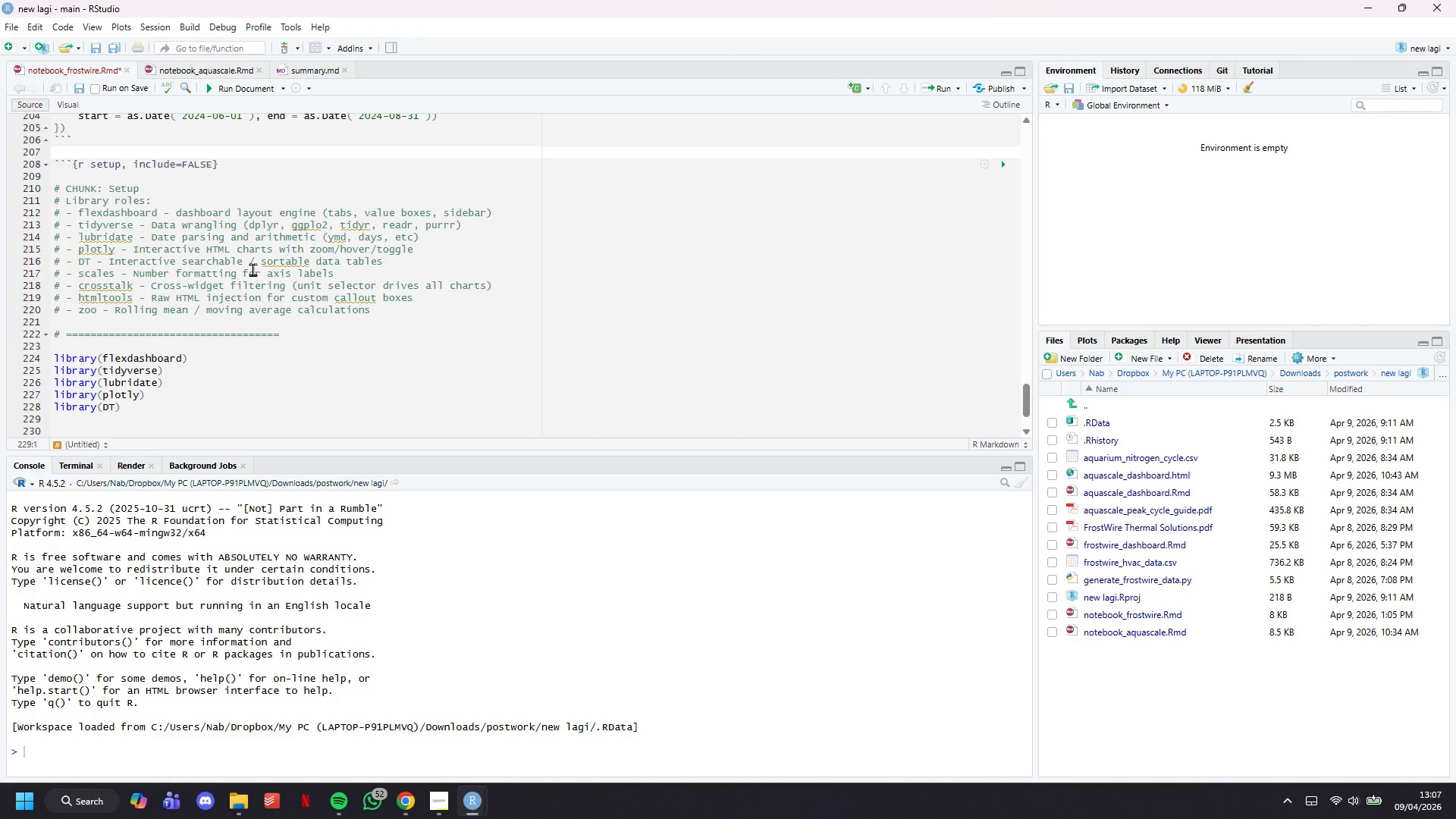 
type(library()
 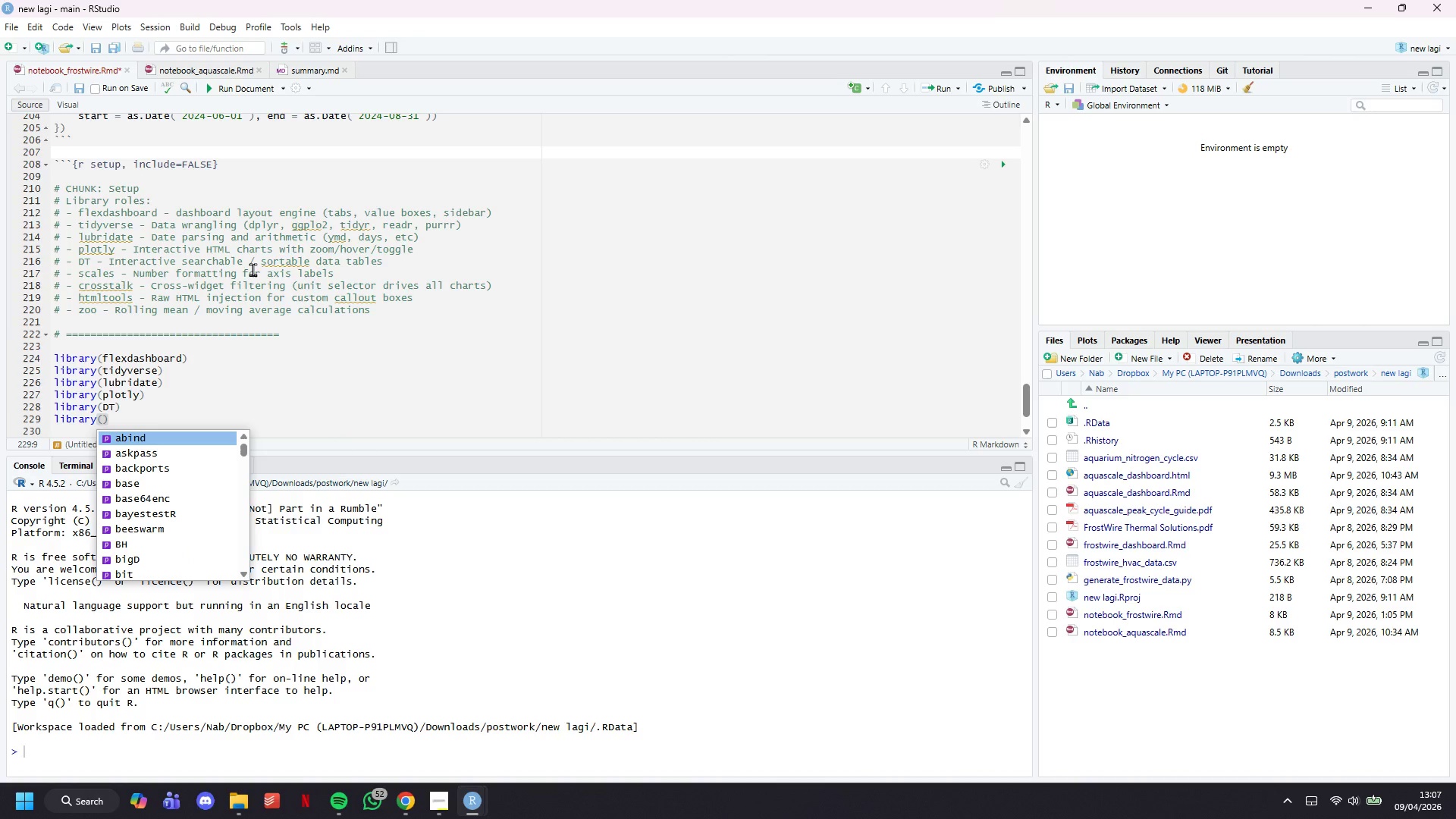 
wait(11.83)
 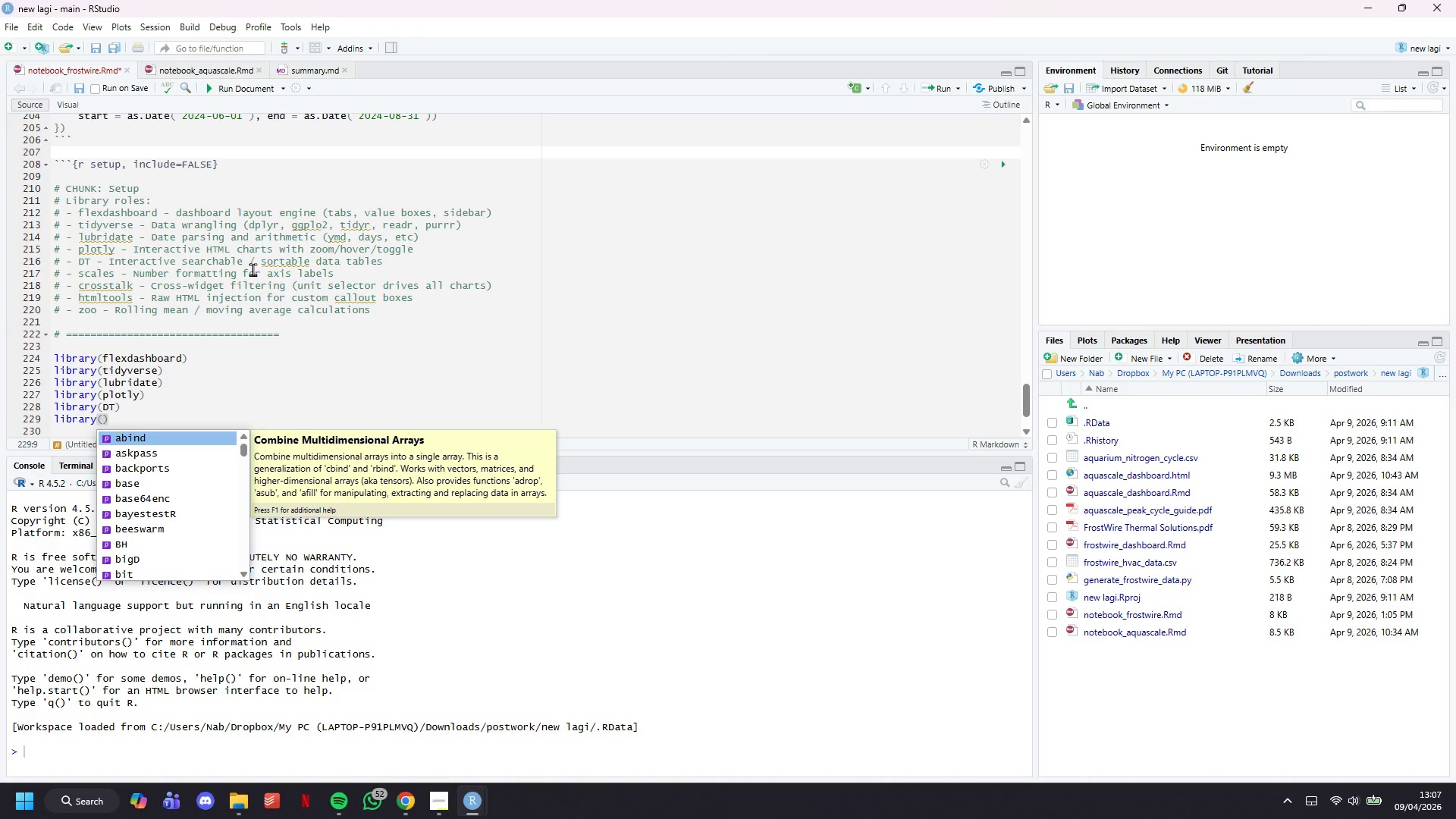 
type(scales)
 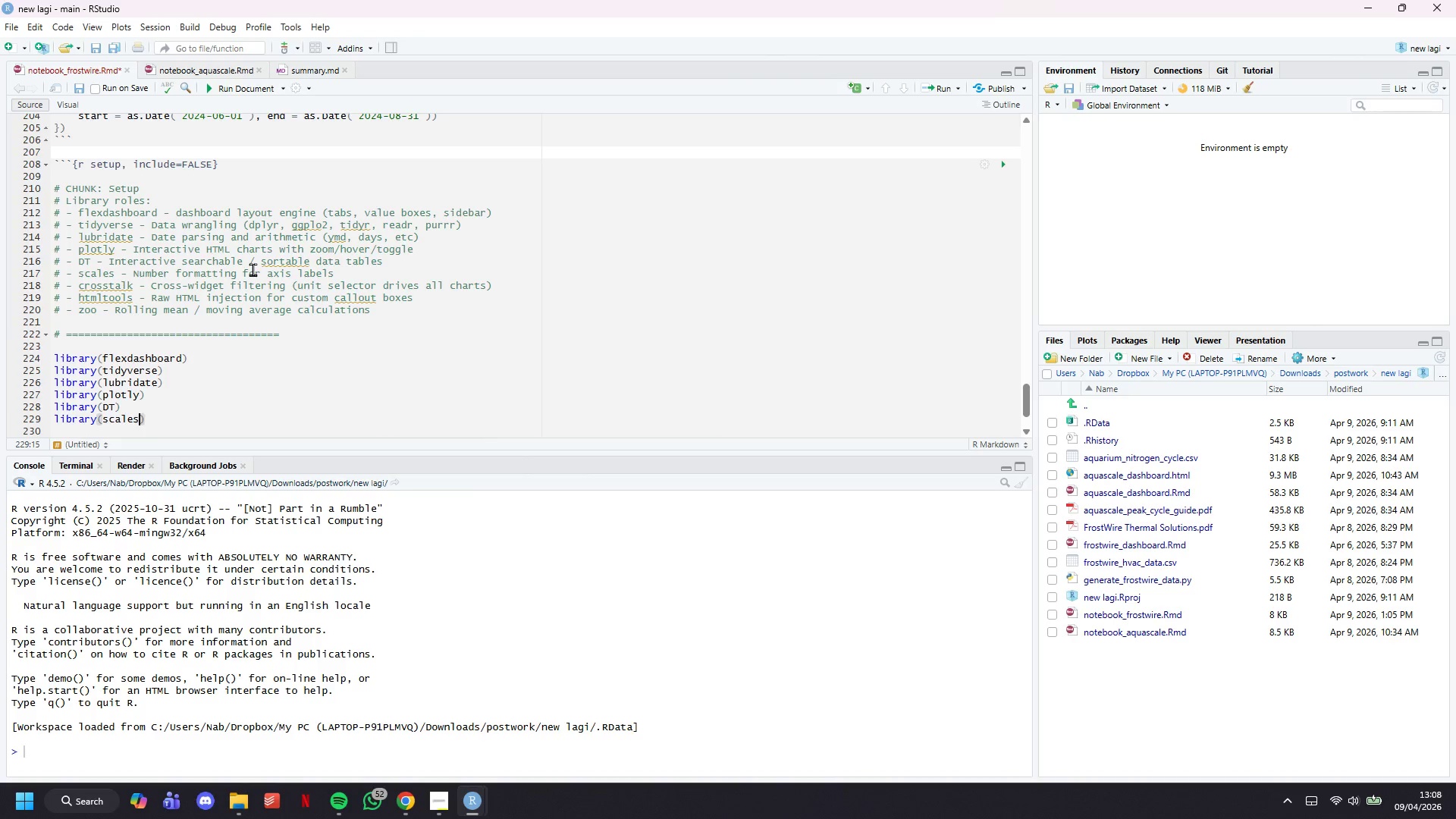 
key(ArrowRight)
 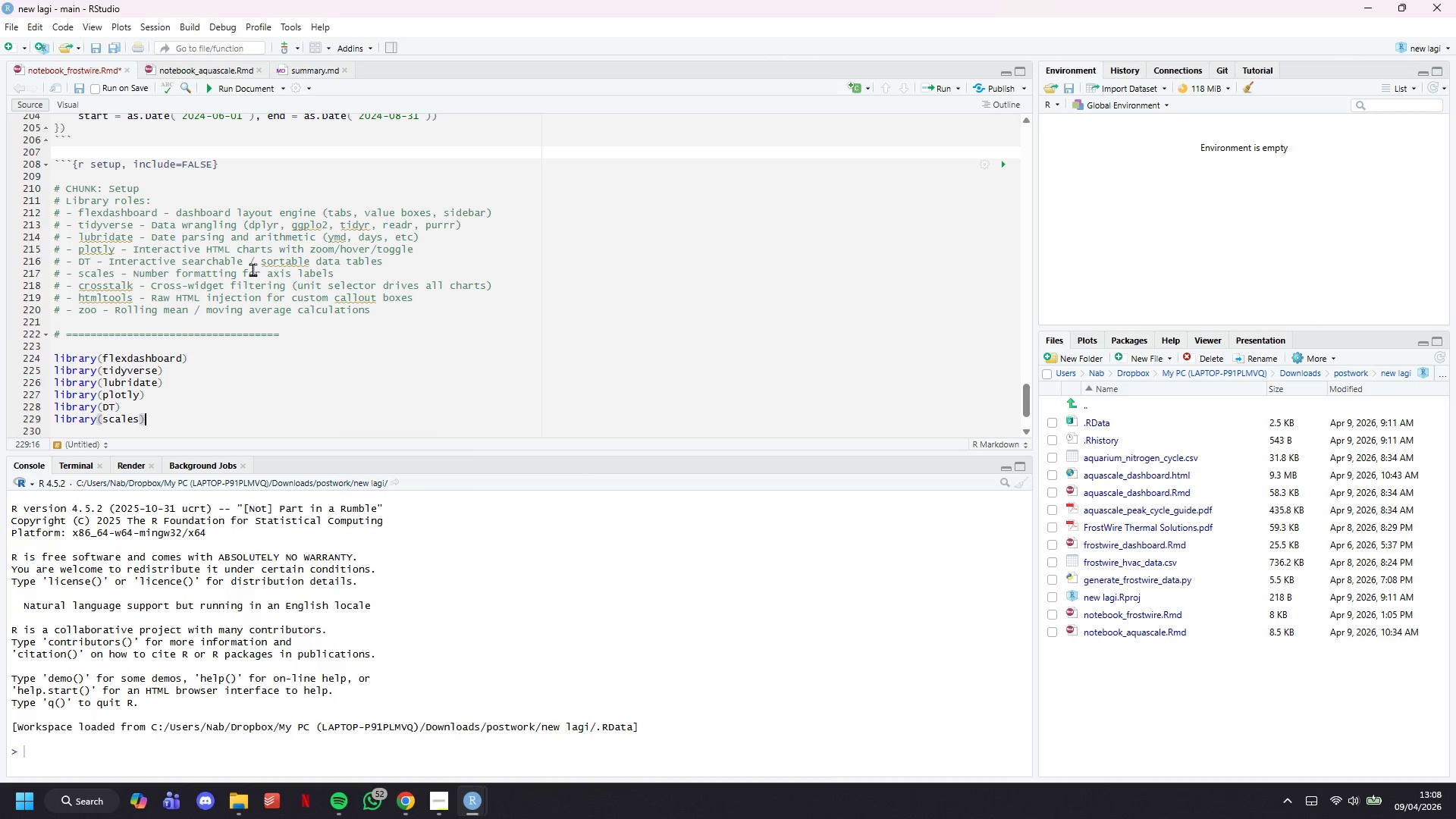 
key(Enter)
 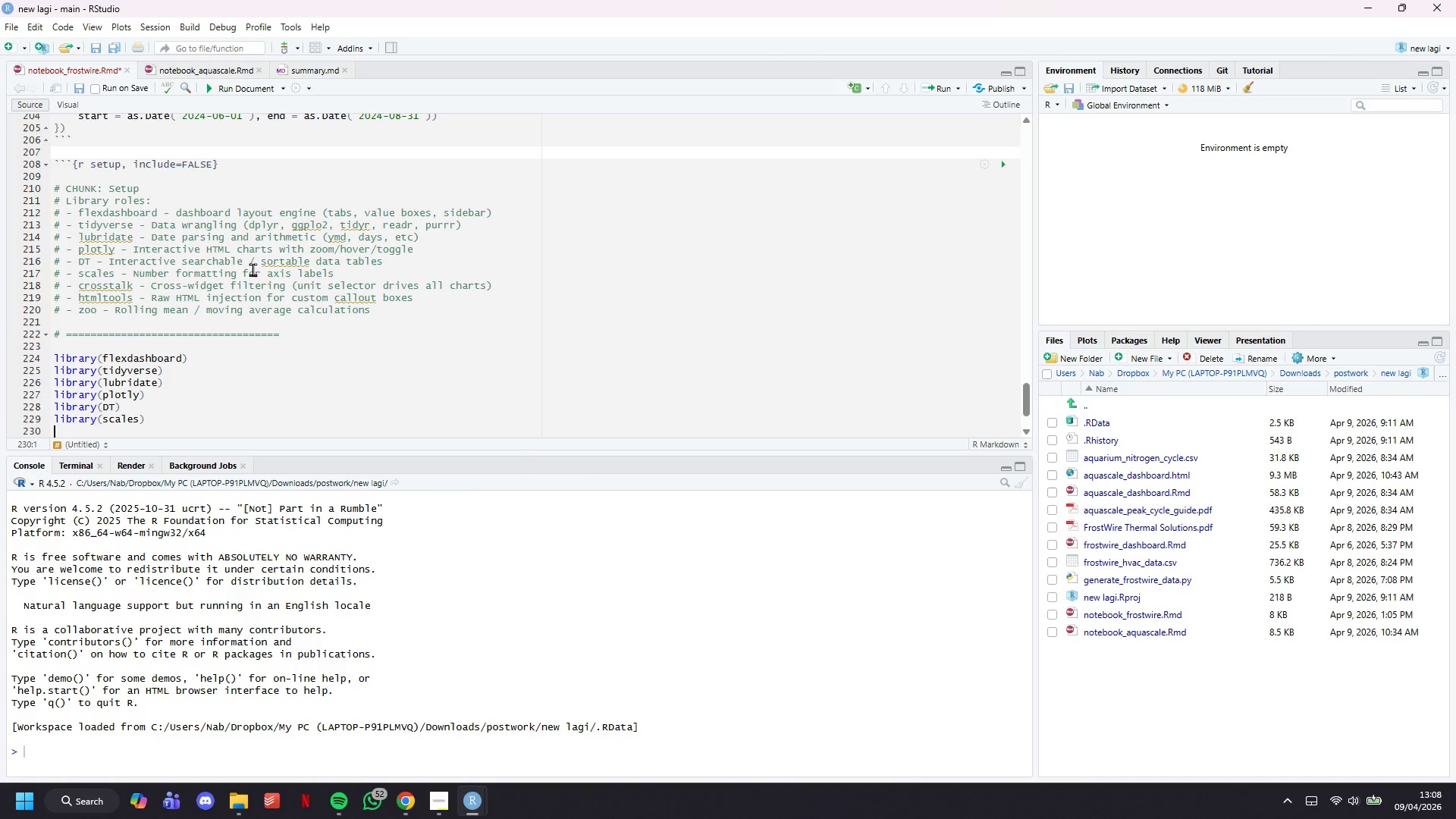 
type(library()
 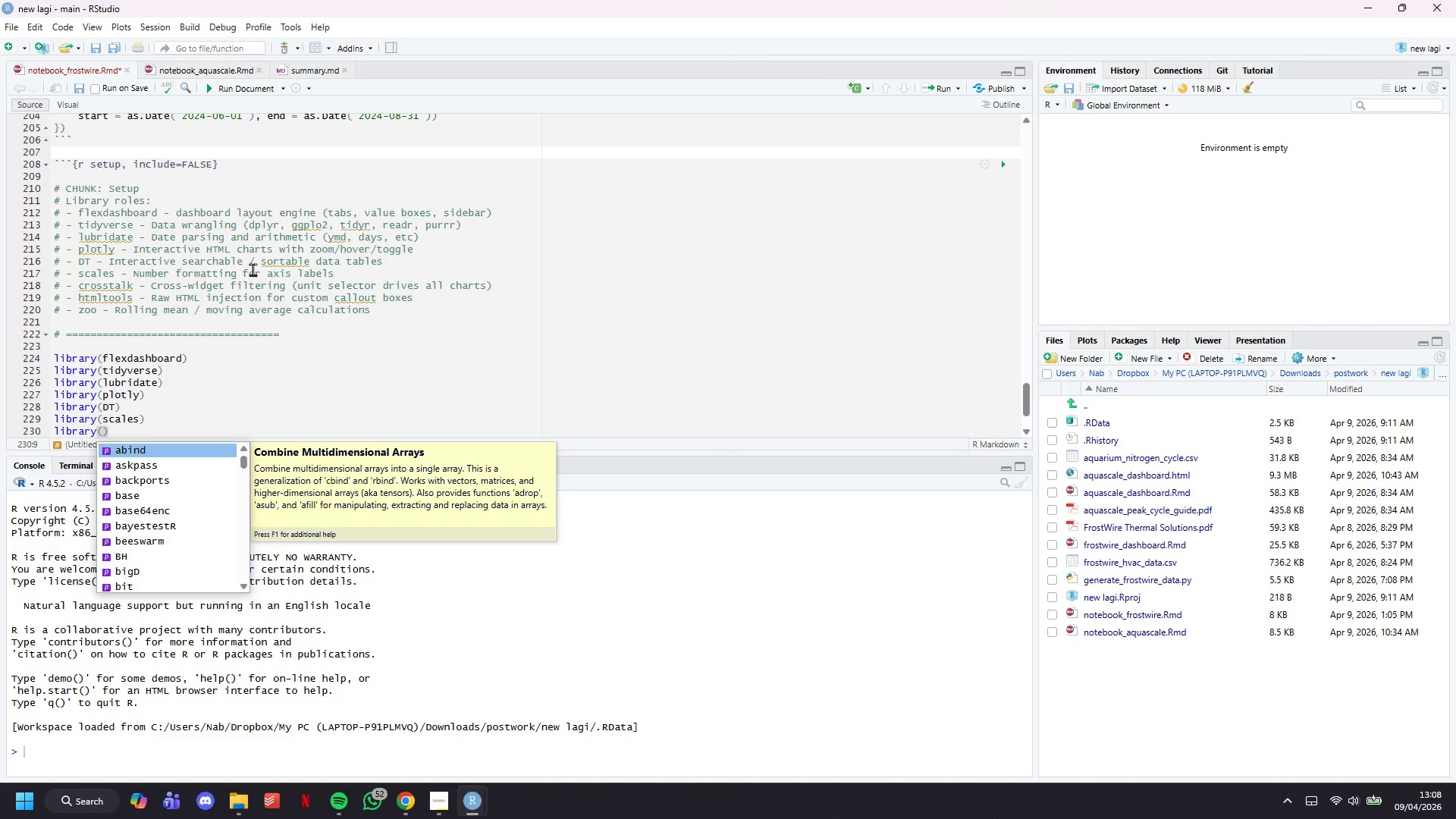 
wait(7.7)
 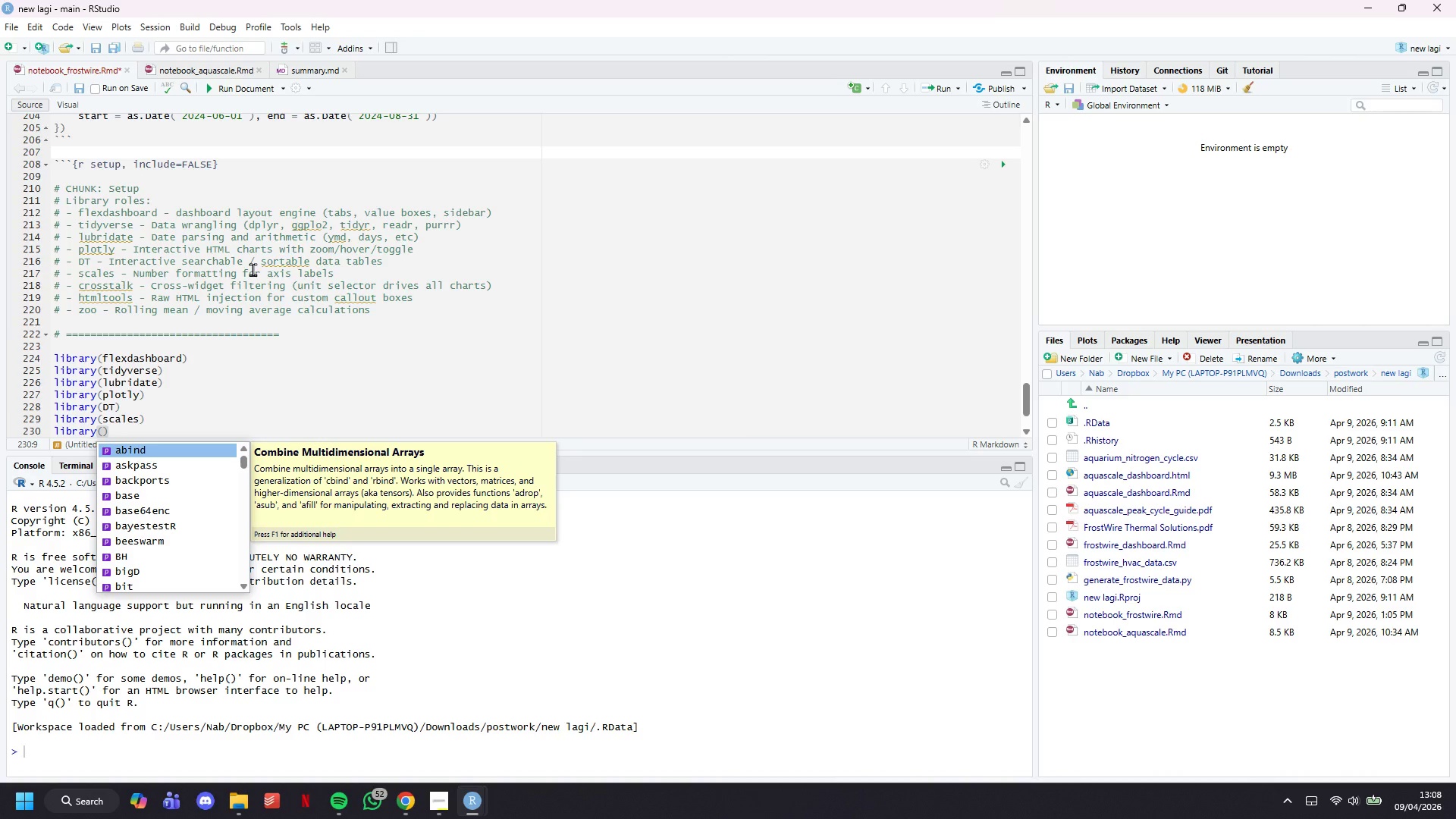 
type(crossa)
key(Backspace)
type(talk)
 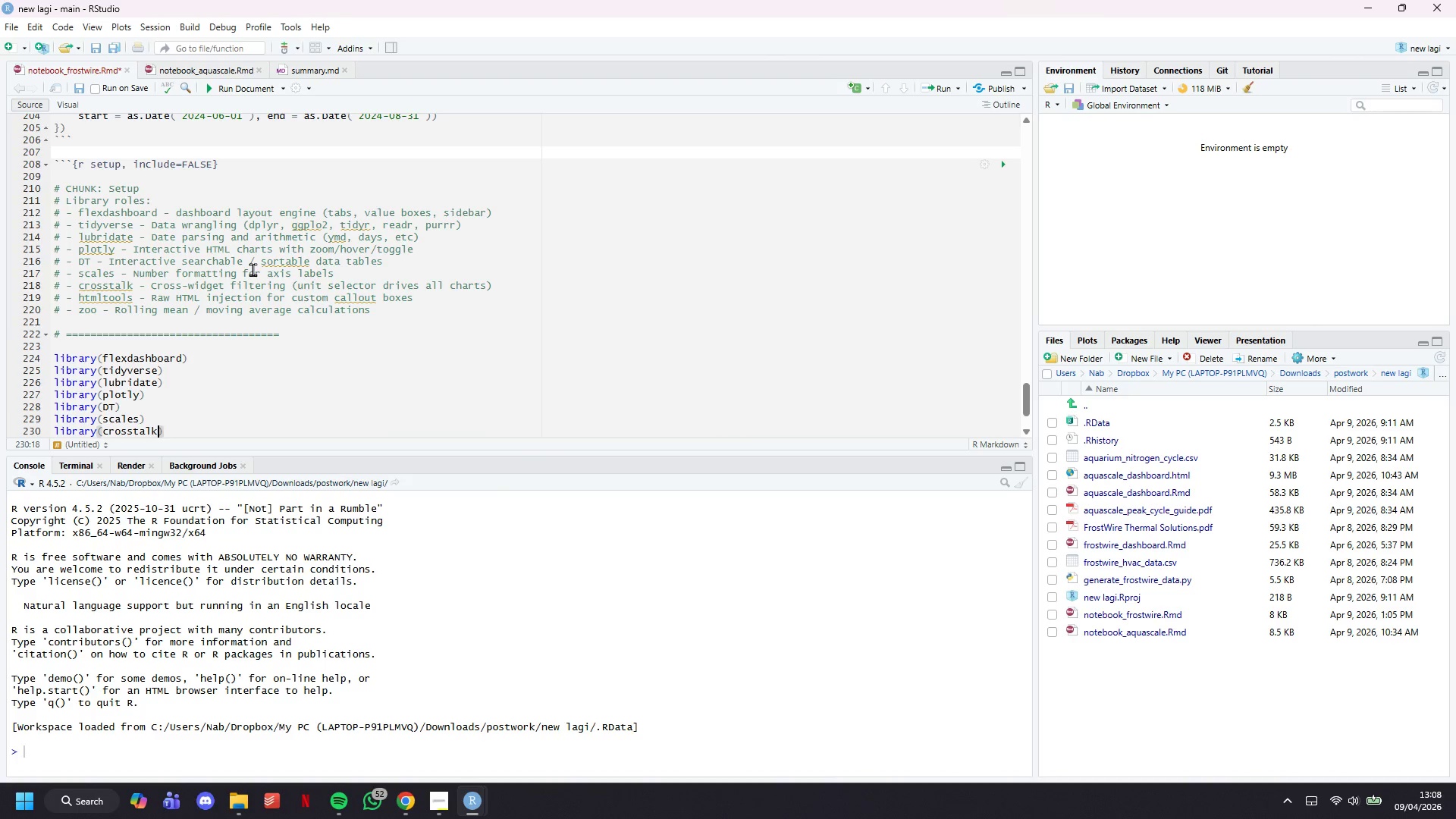 
key(ArrowRight)
 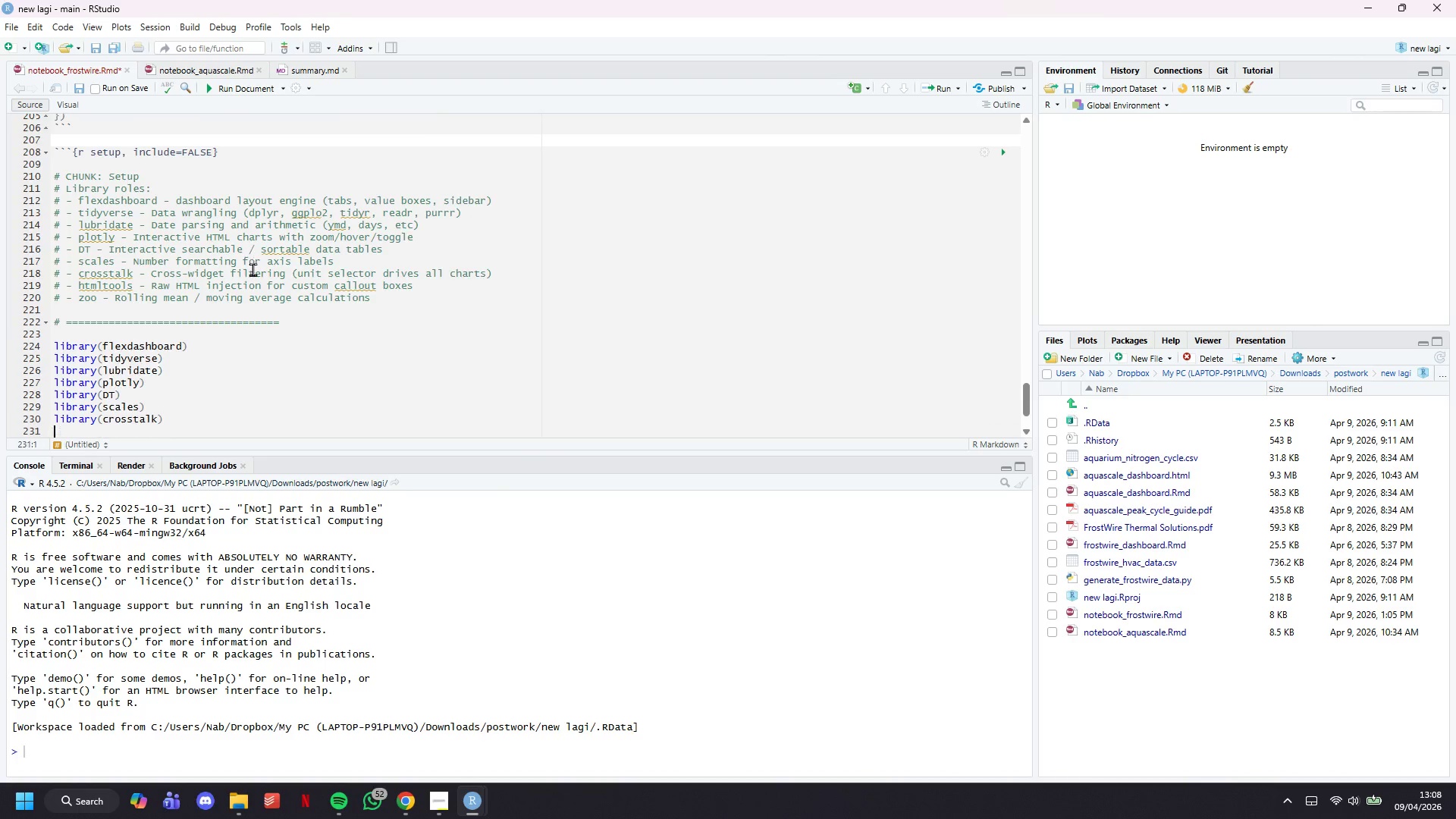 
key(Enter)
 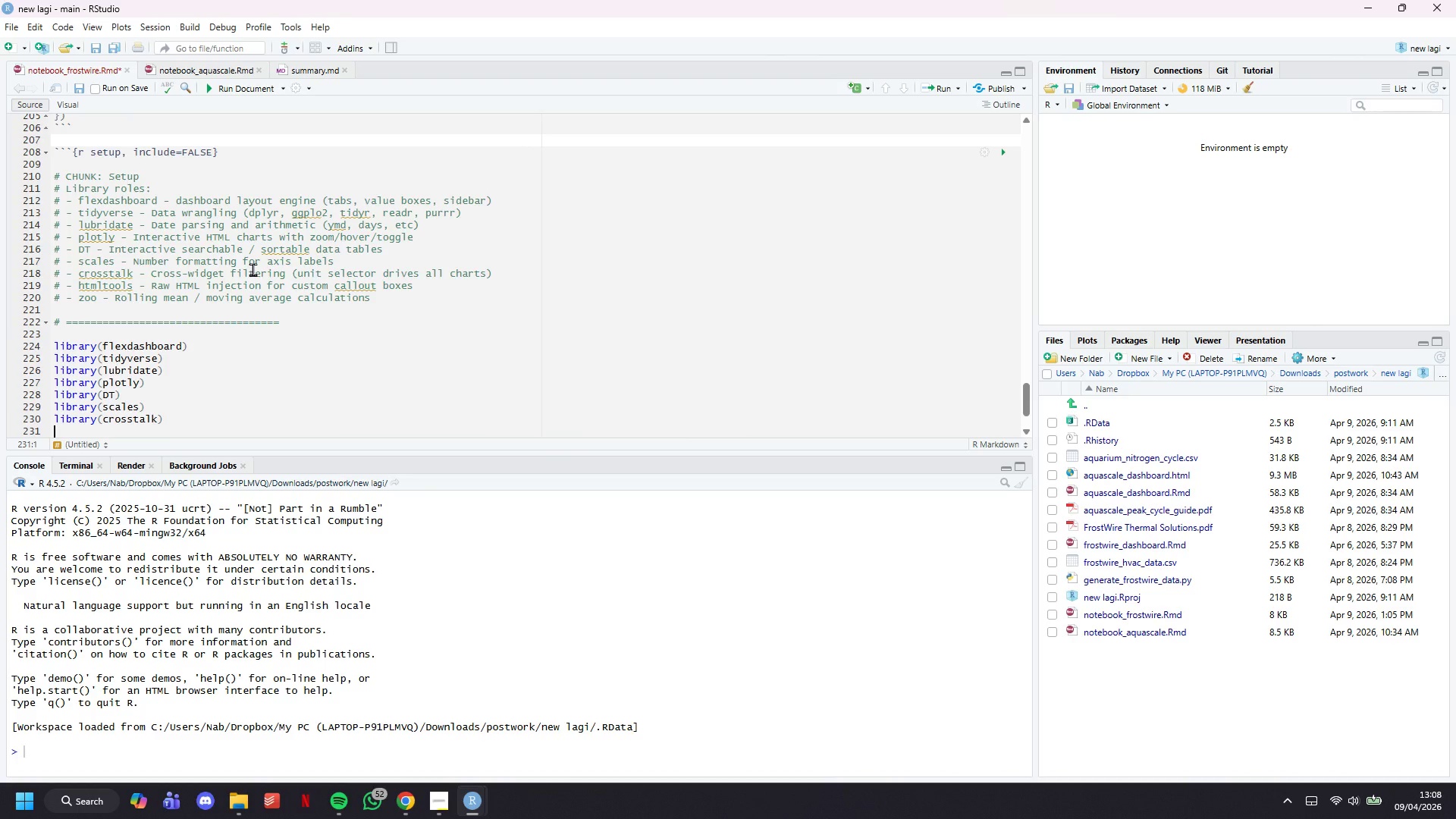 
type(library()
 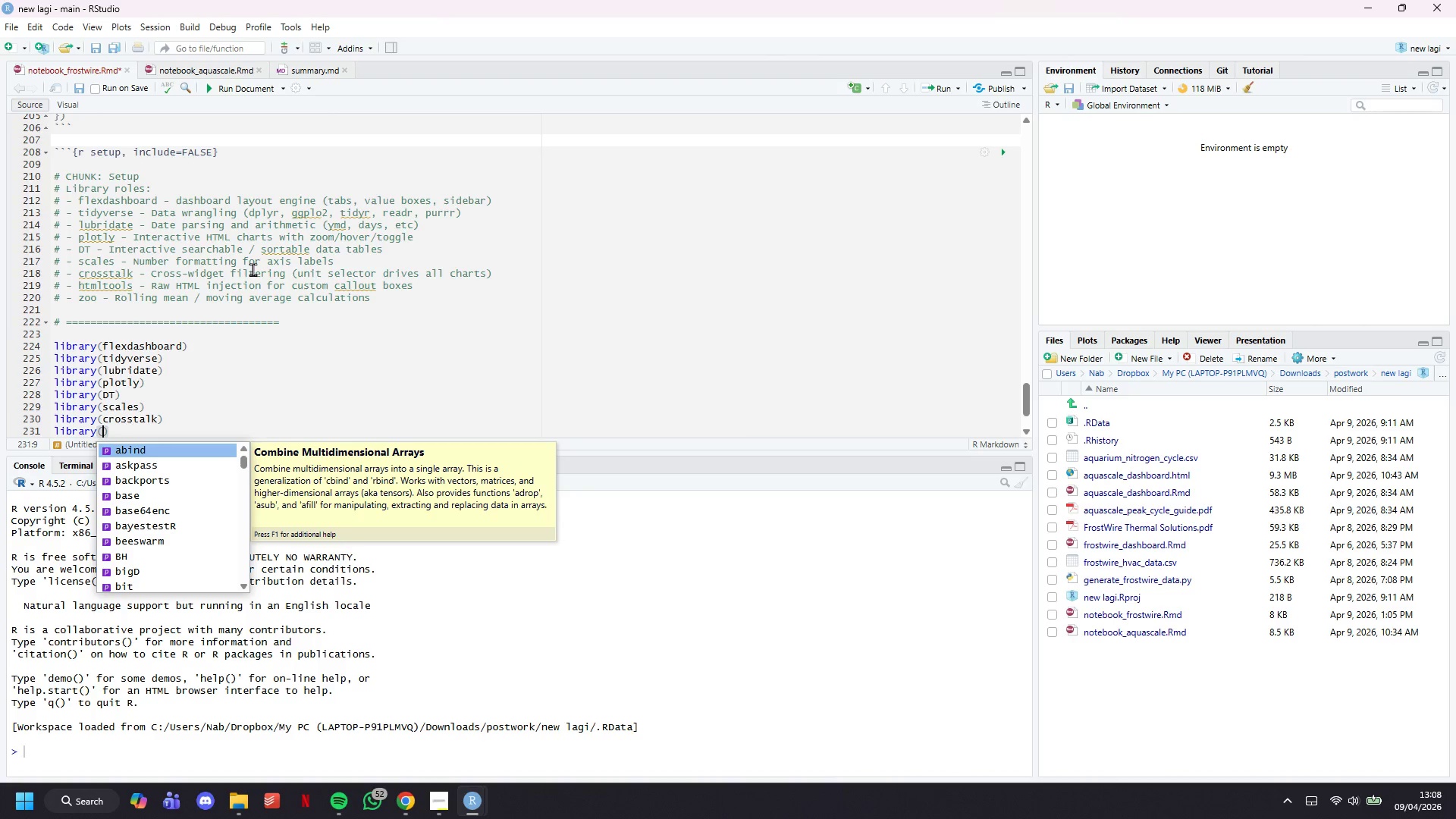 
wait(8.14)
 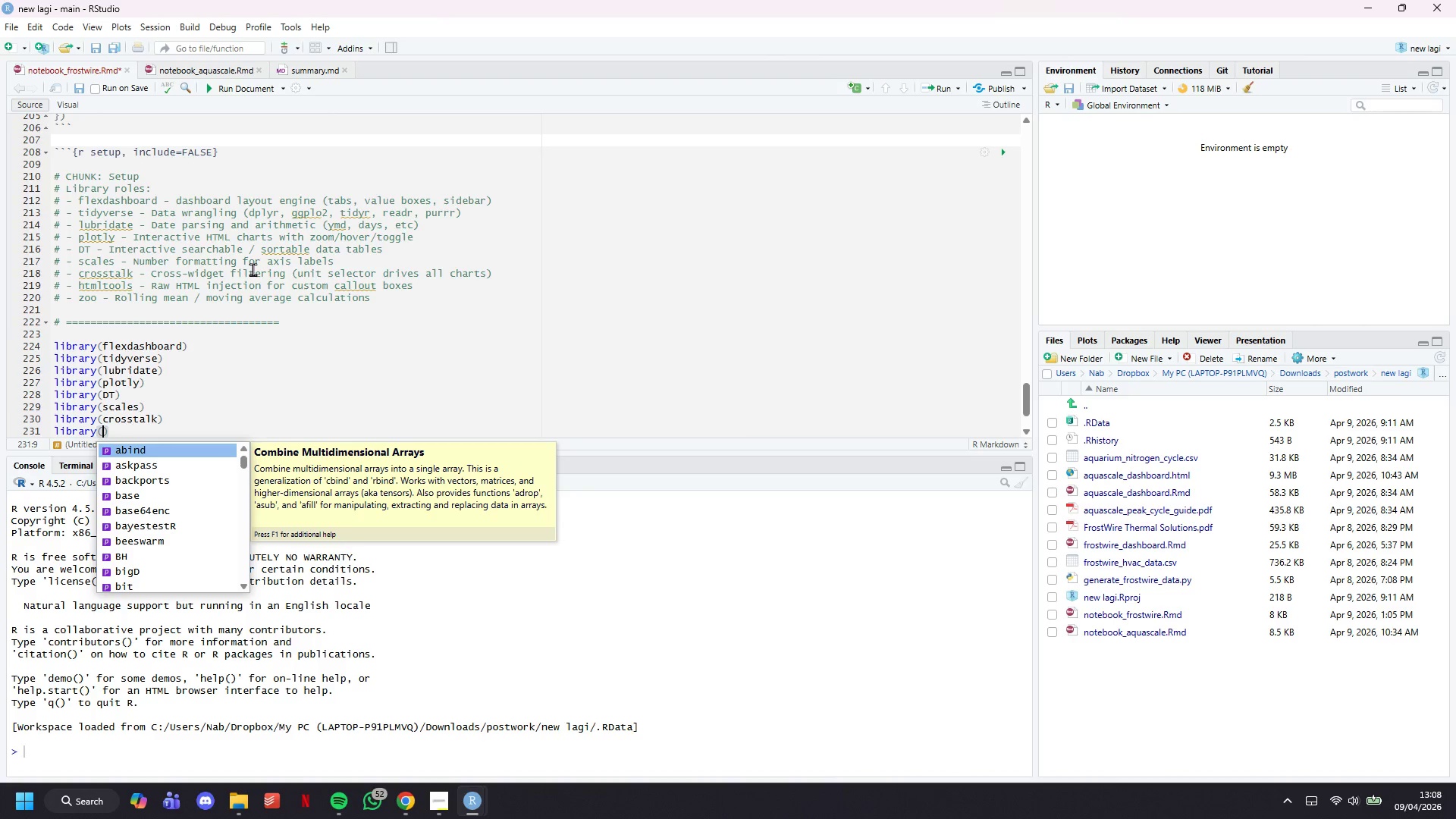 
type(html)
key(Tab)
 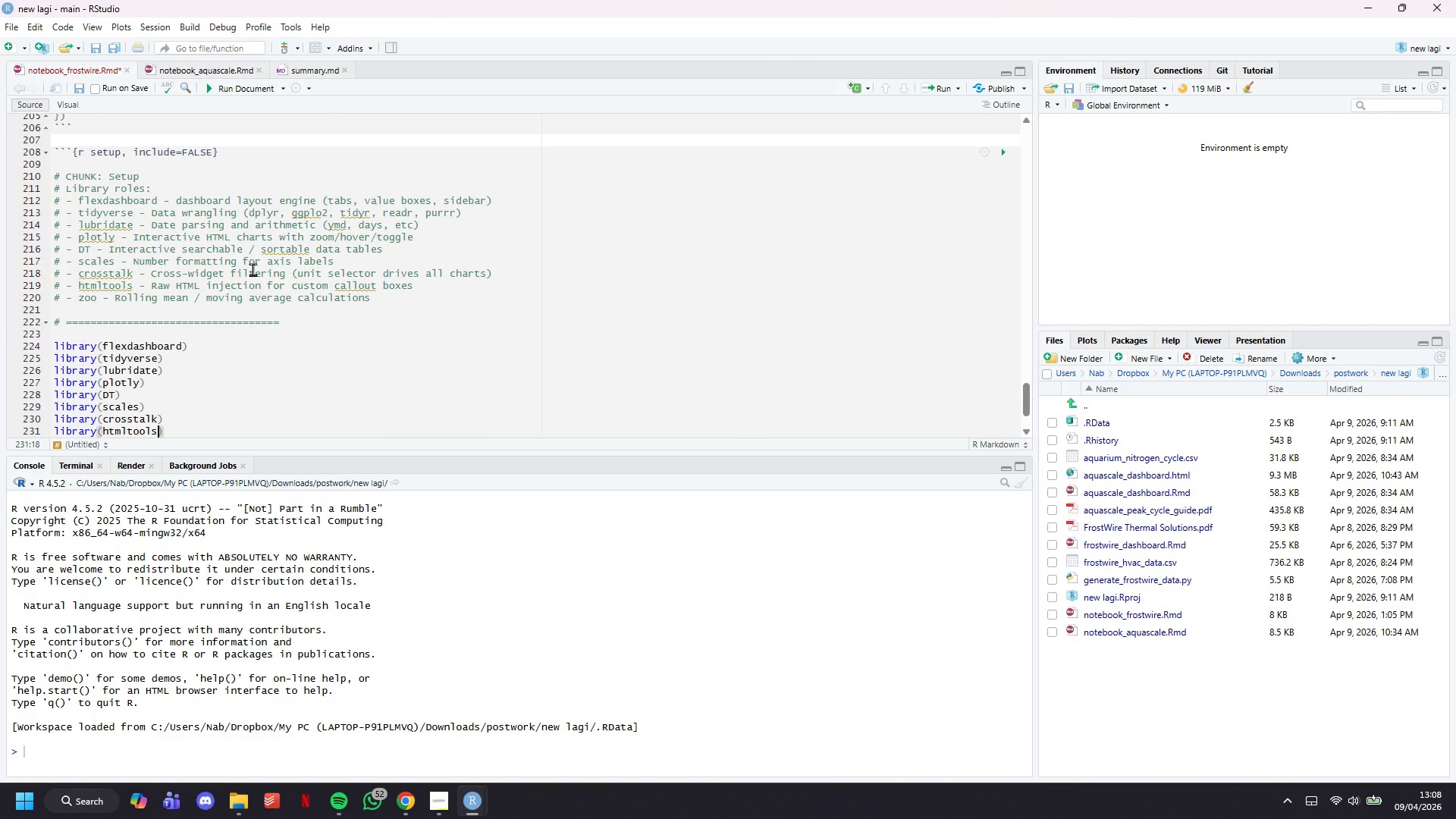 
key(ArrowRight)
 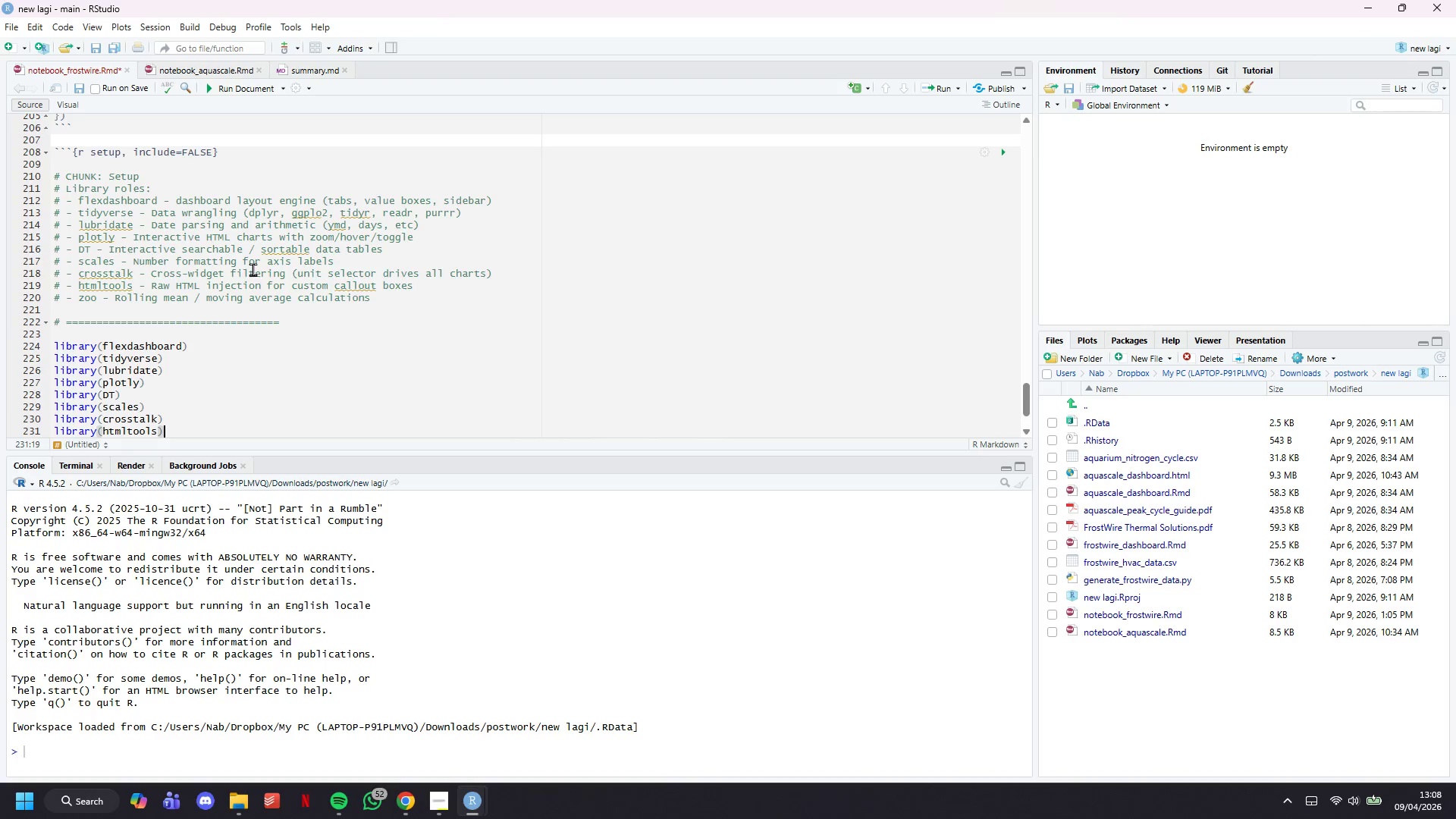 
key(Enter)
 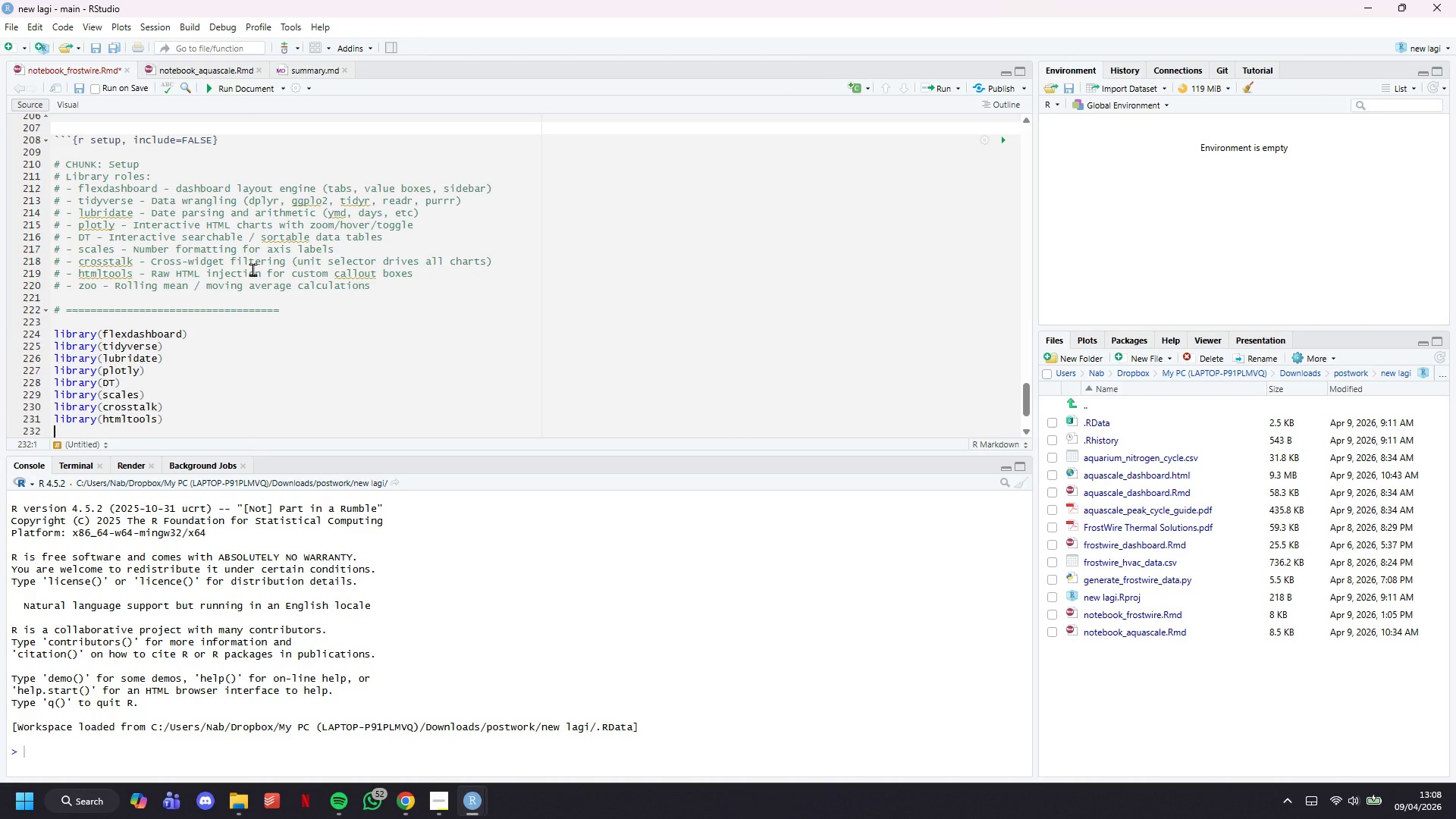 
type(library(zoo)
 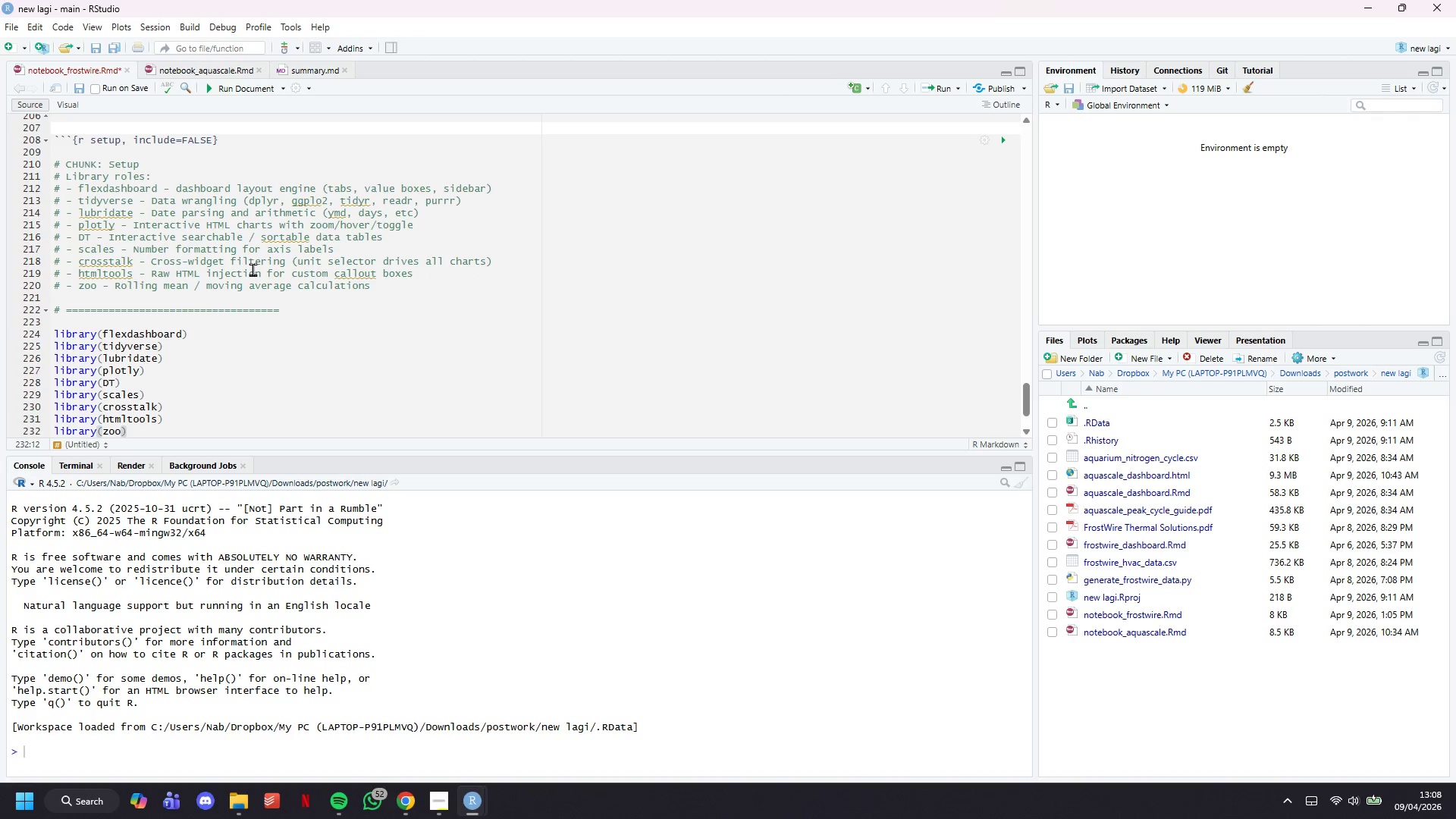 
key(ArrowRight)
 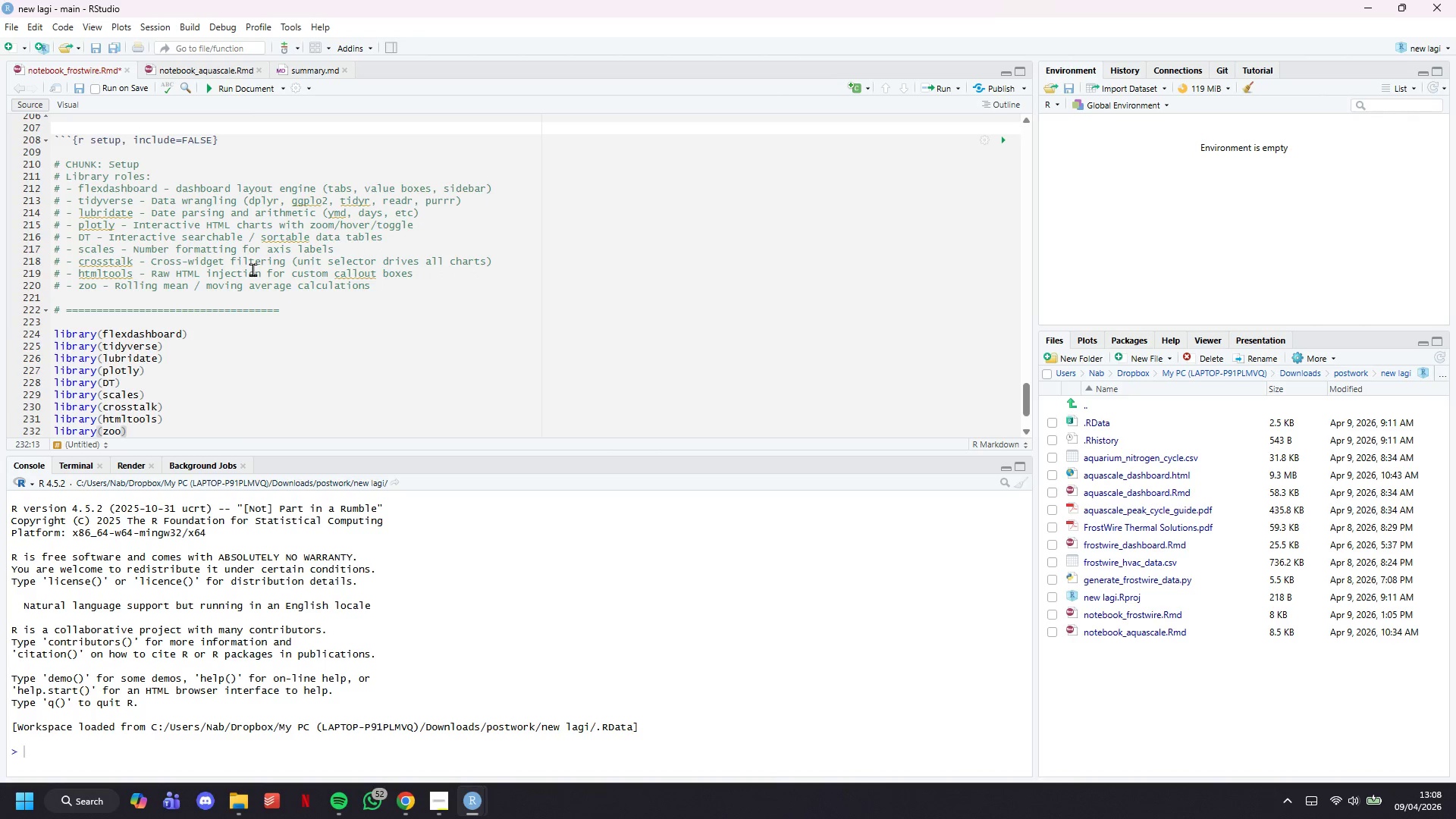 
key(Enter)
 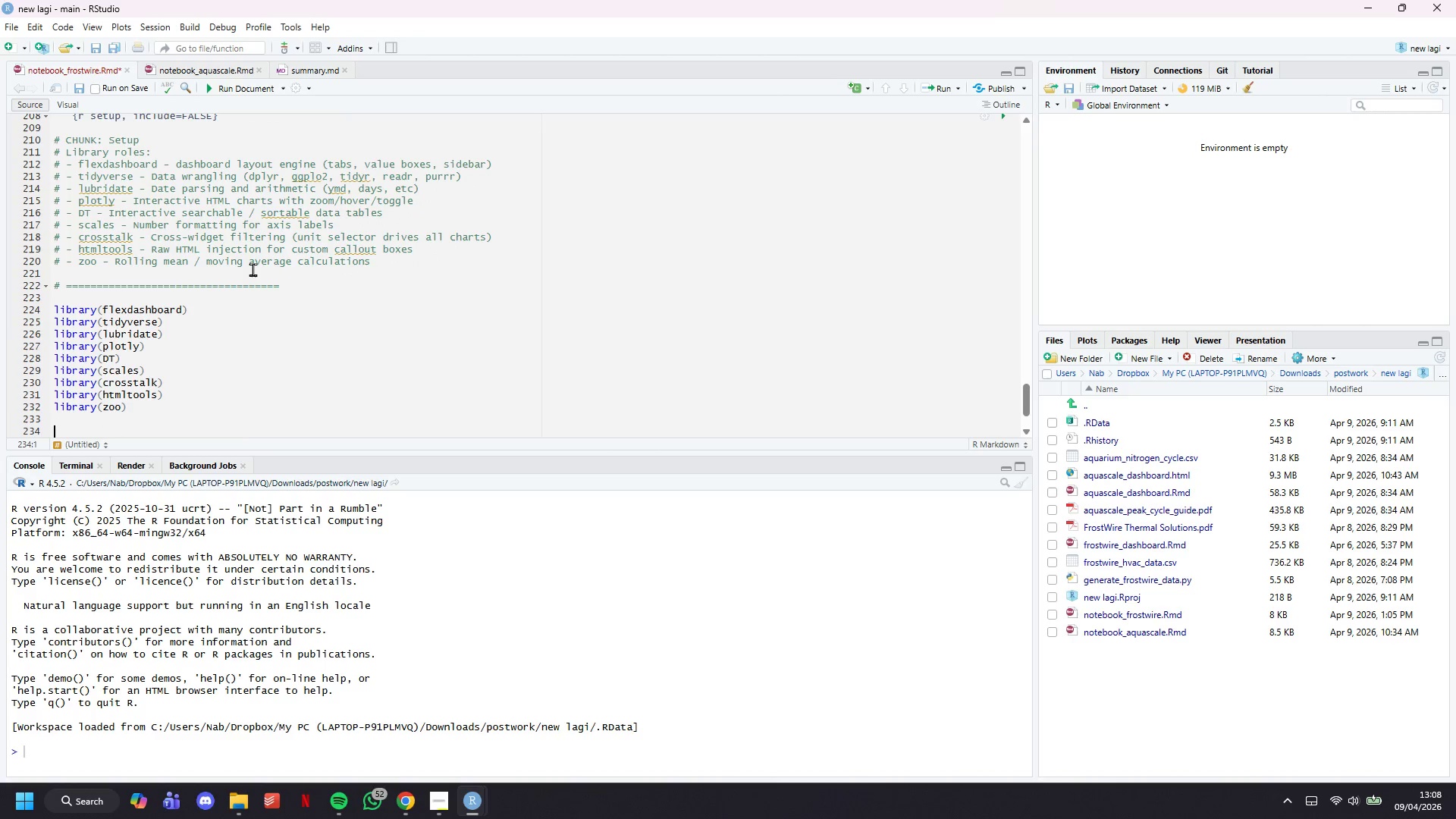 
key(Enter)
 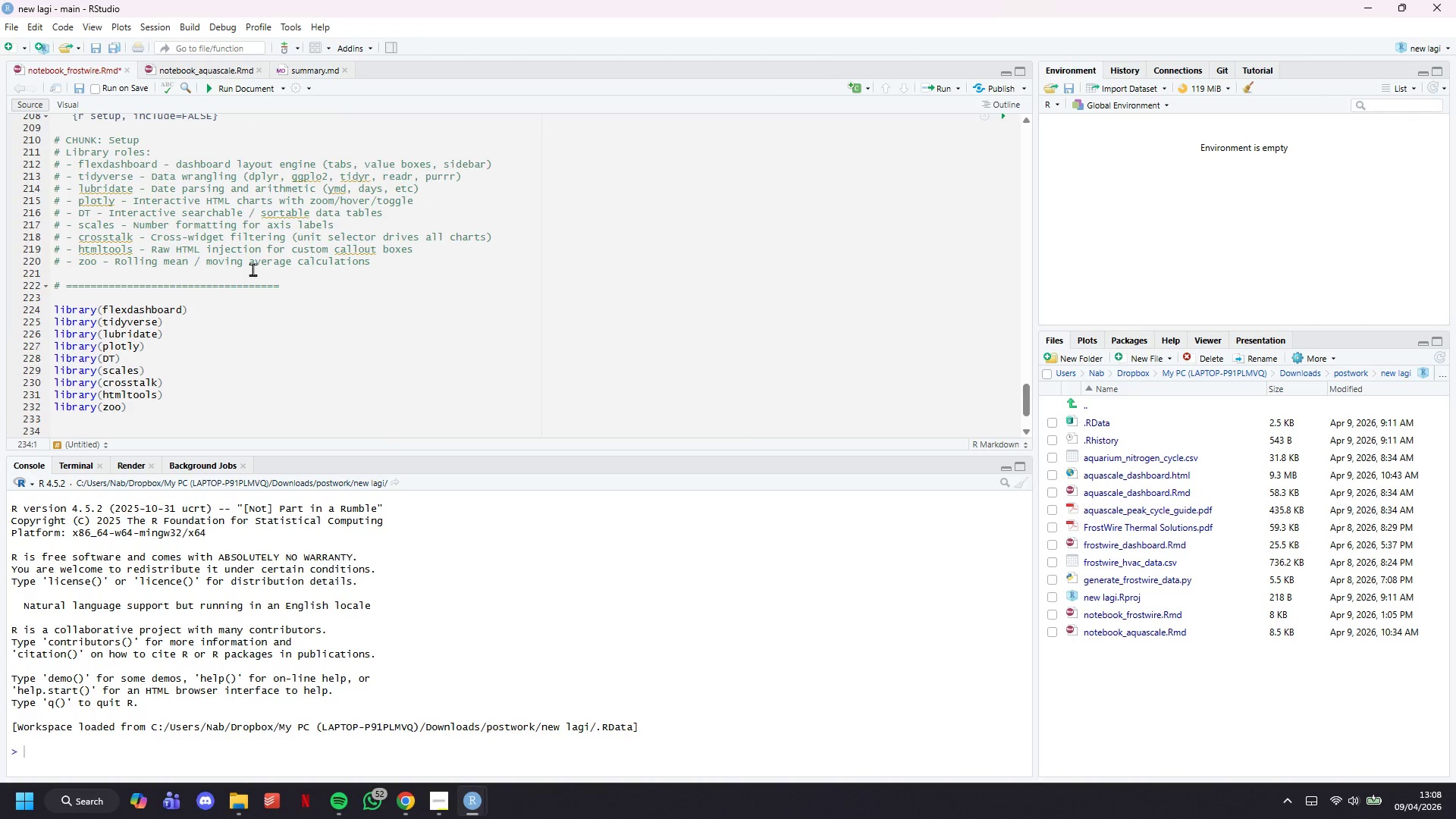 
type(knitr::)
 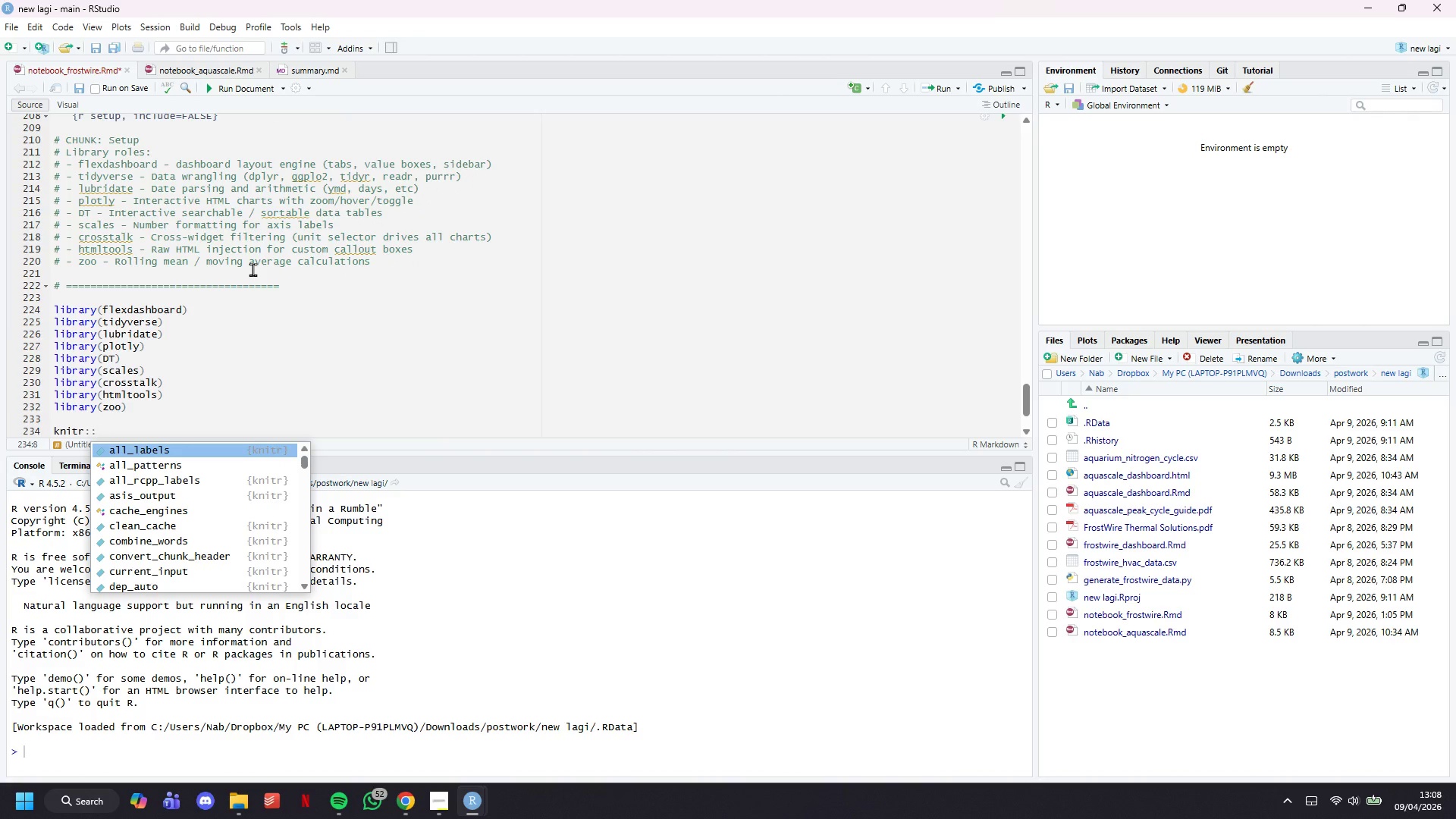 
wait(9.59)
 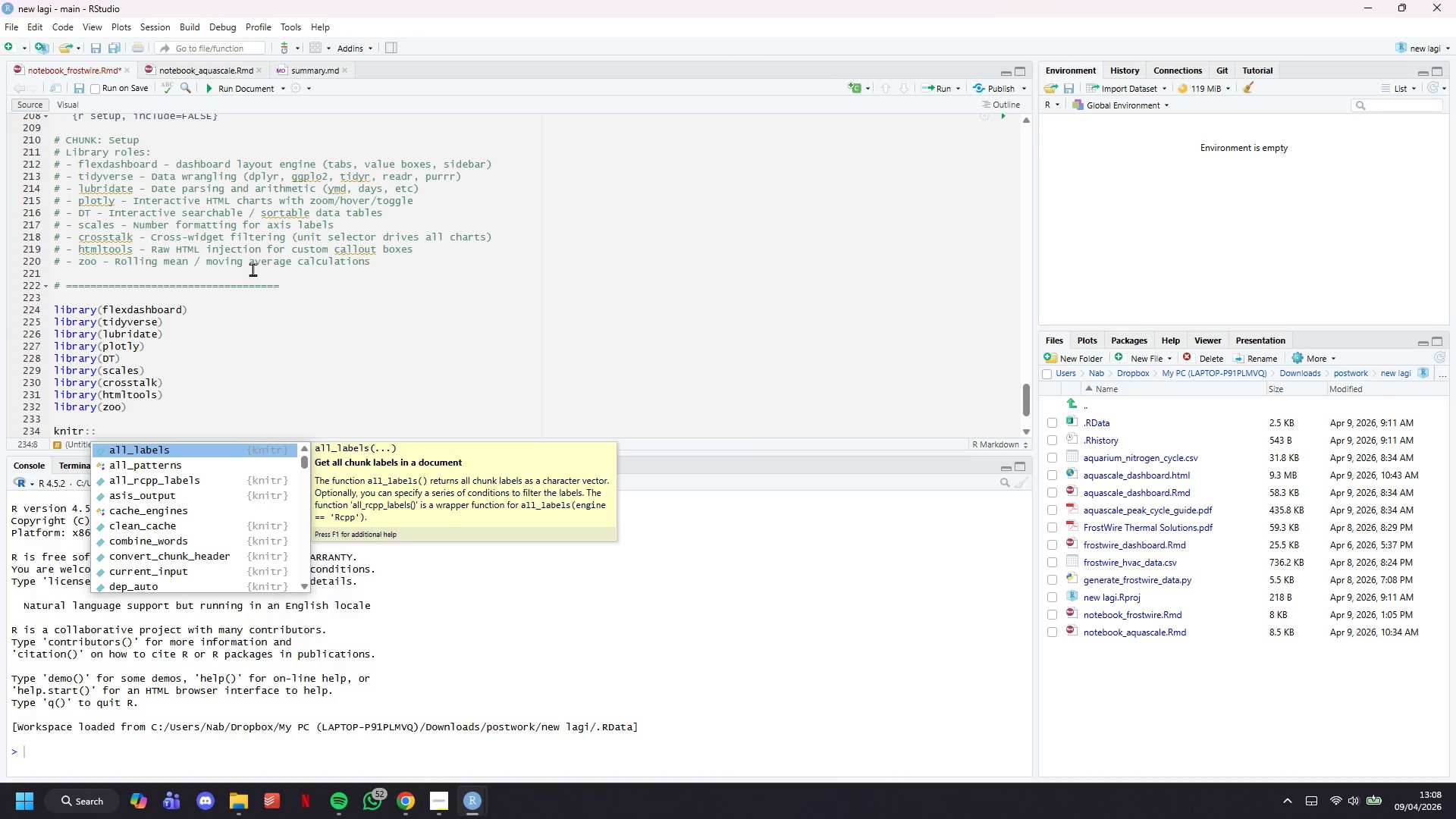 
type(op)
key(Tab)
 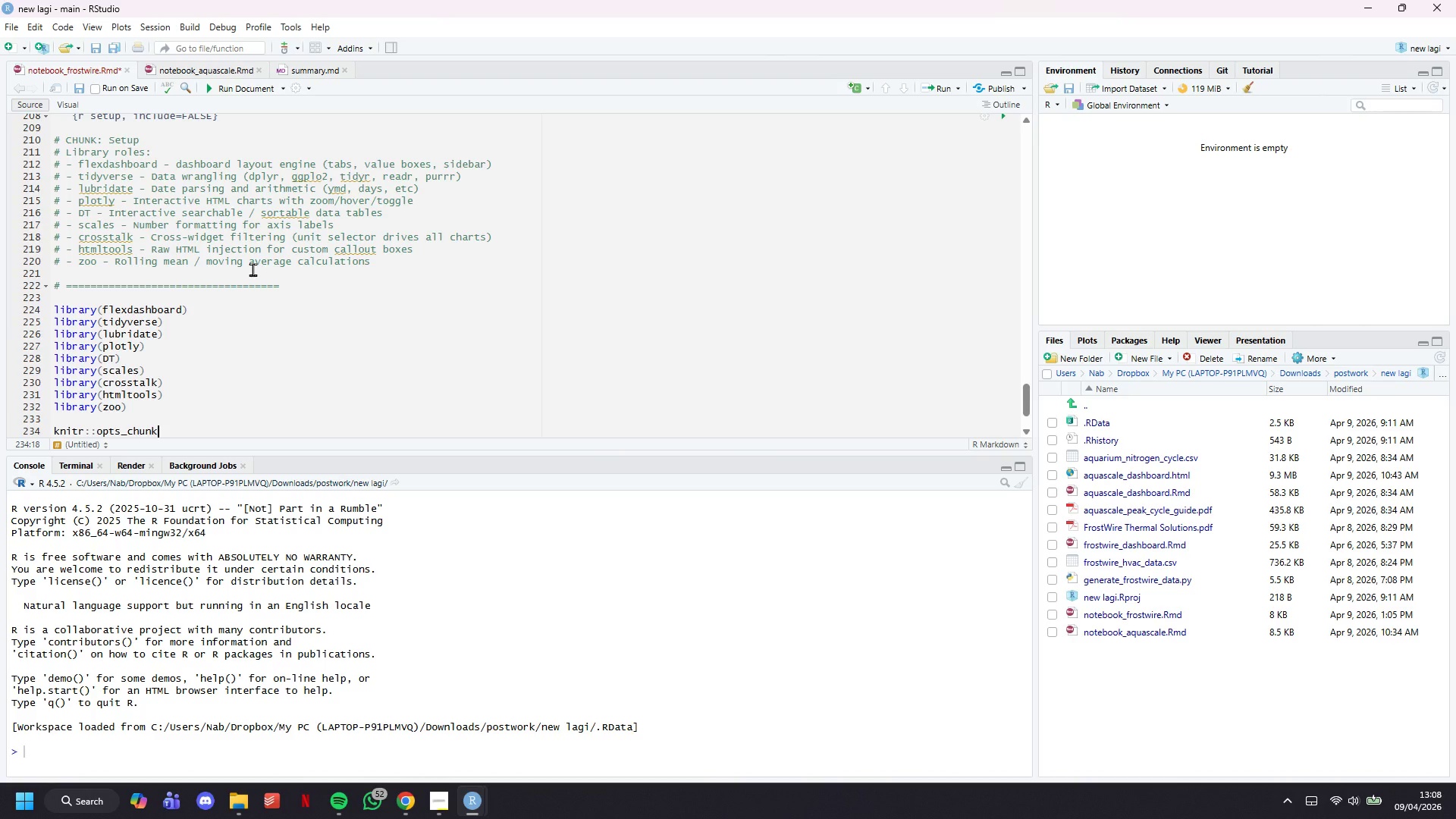 
type($set()
 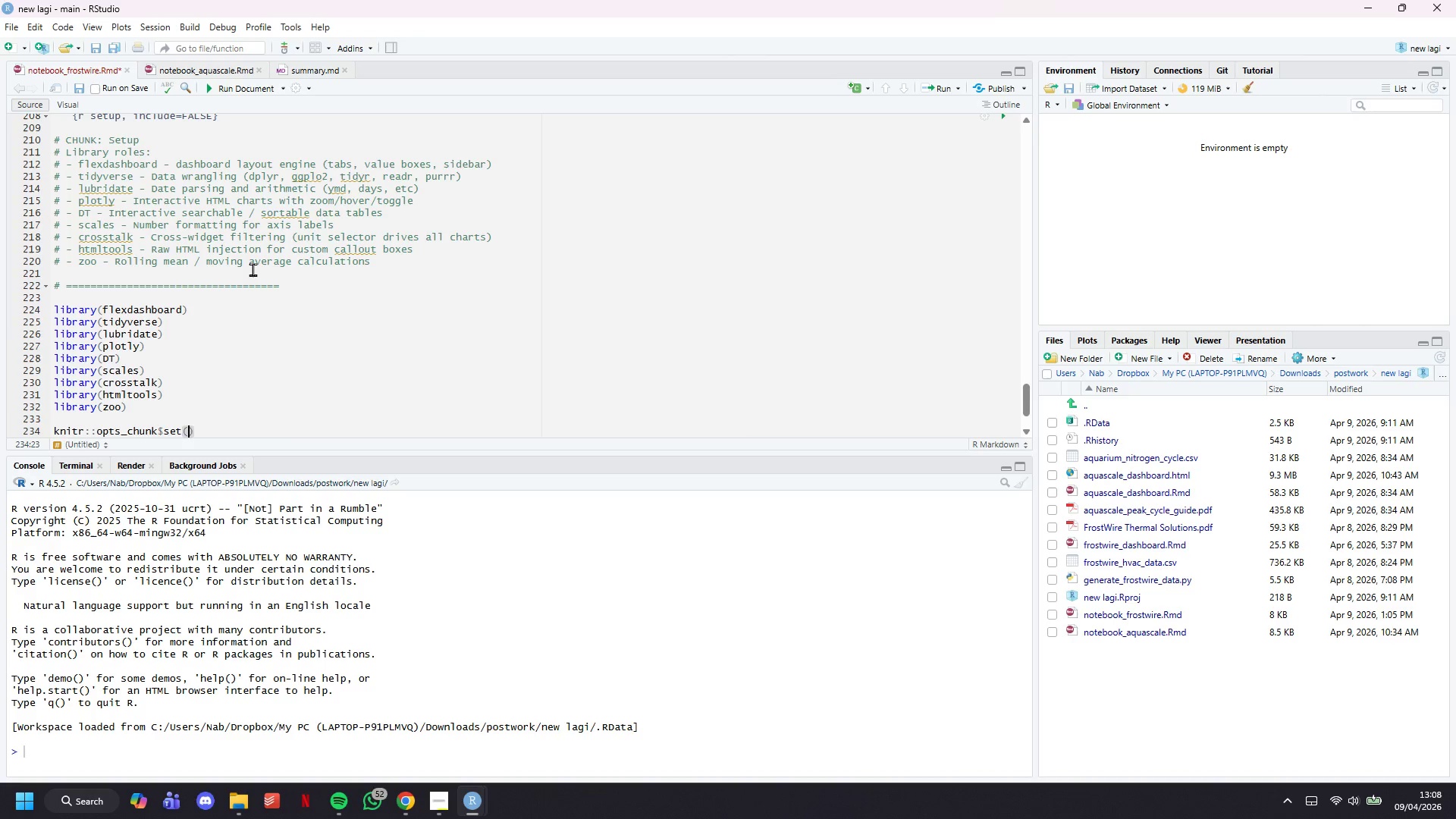 
type(echo = FALSE)
 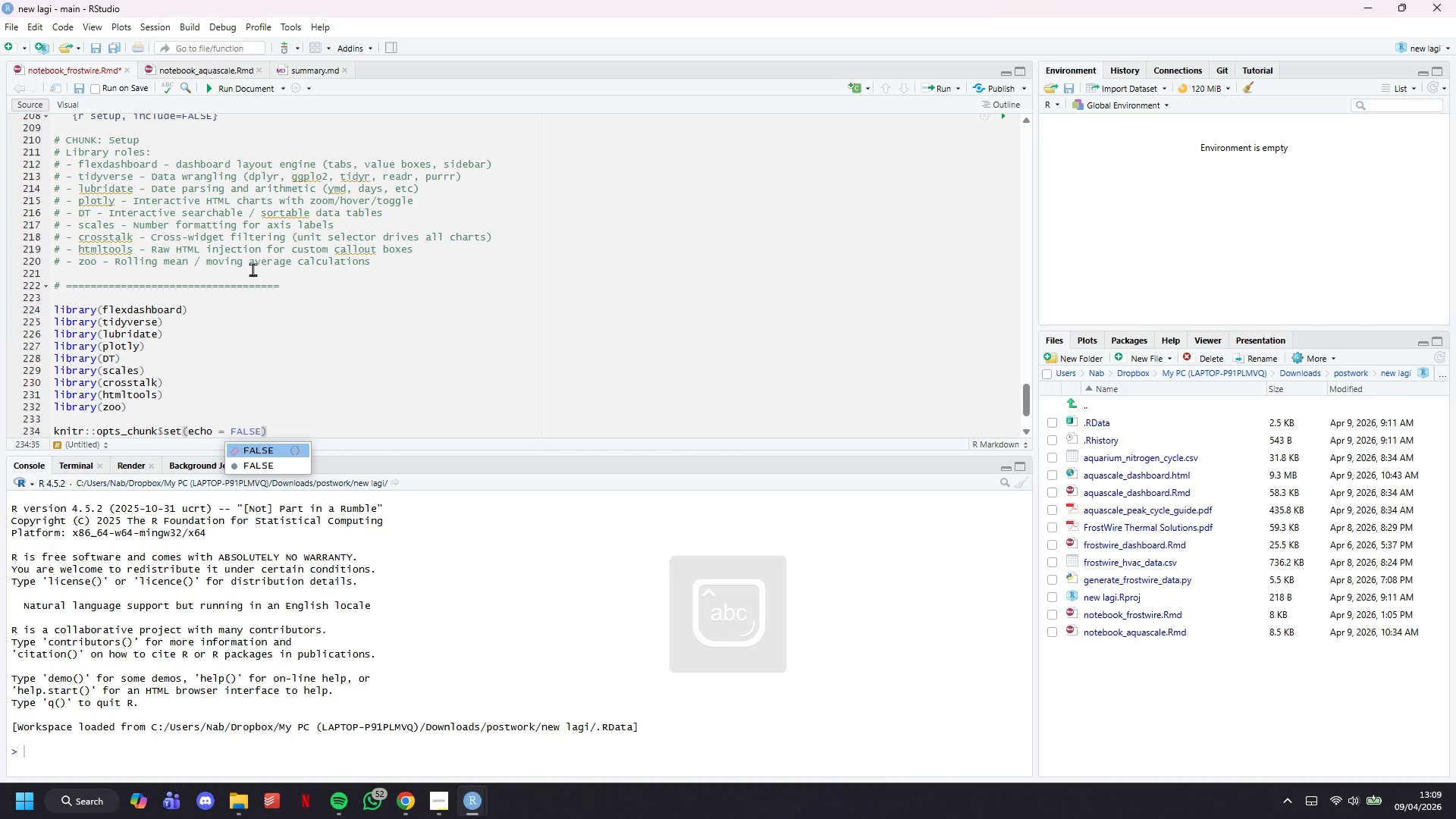 
type(, ME)
key(Backspace)
key(Backspace)
type(message)
 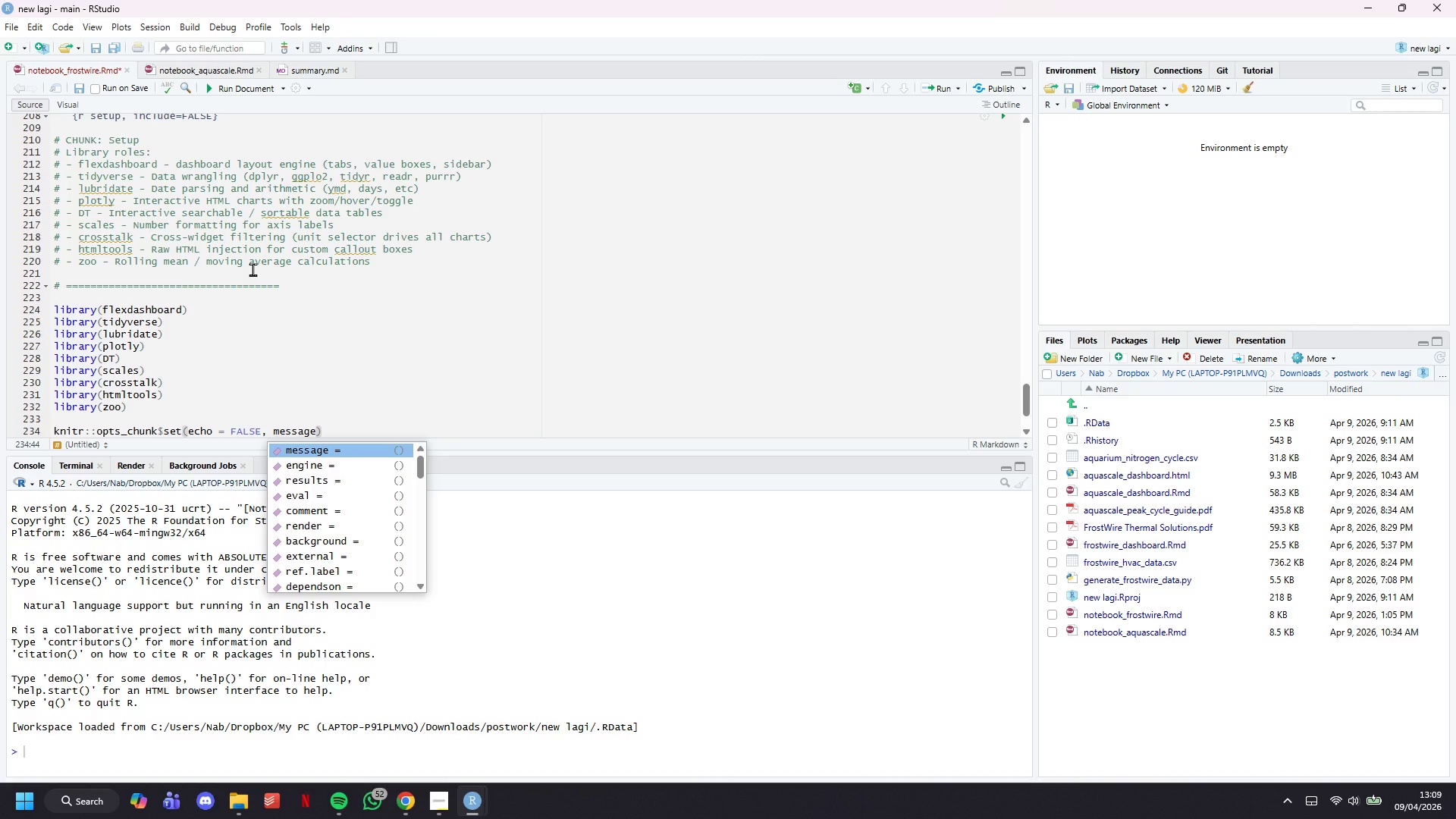 
wait(6.19)
 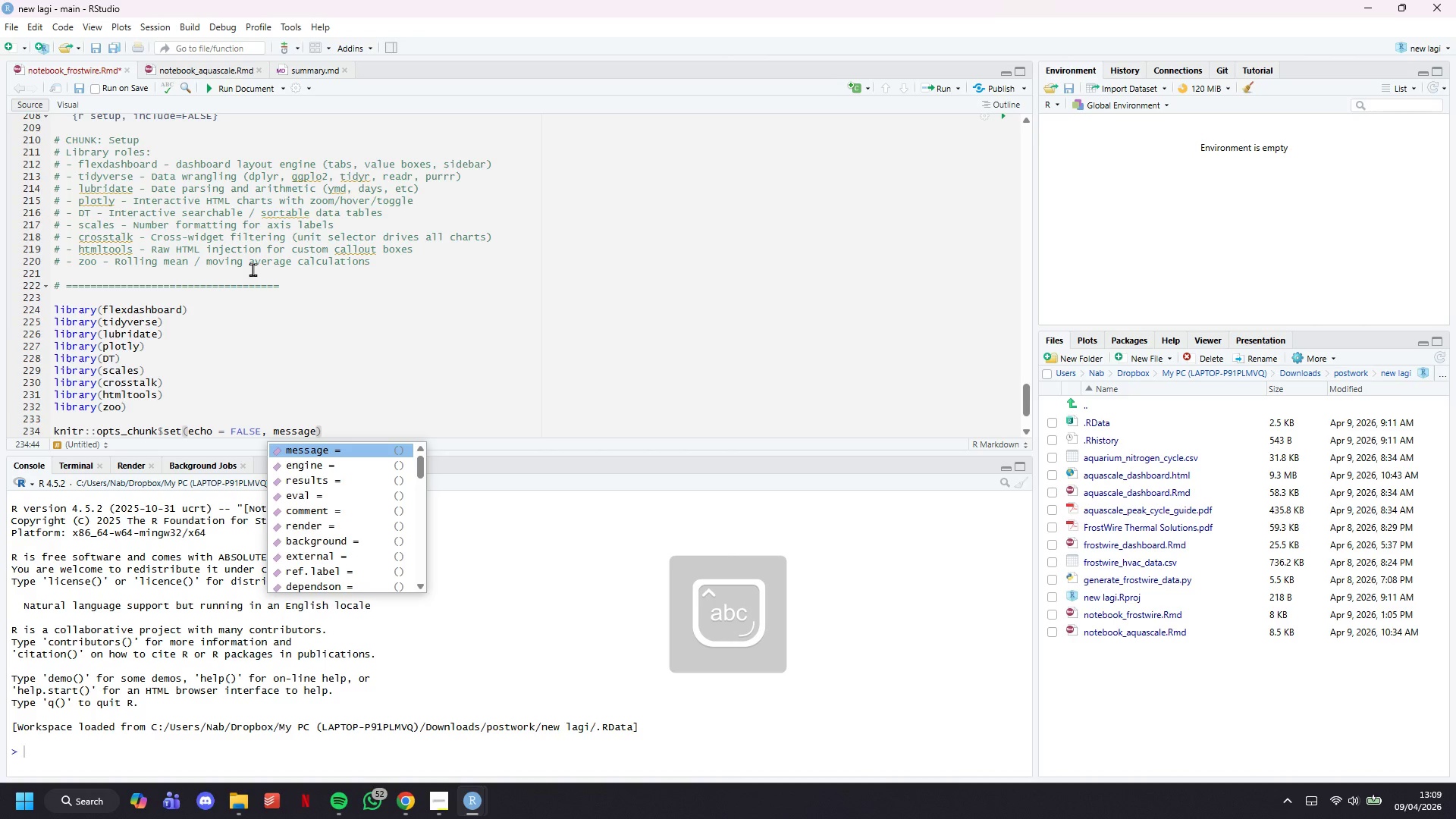 
type( =FA;S)
key(Backspace)
key(Backspace)
type(LSE, warning = FALSE)
 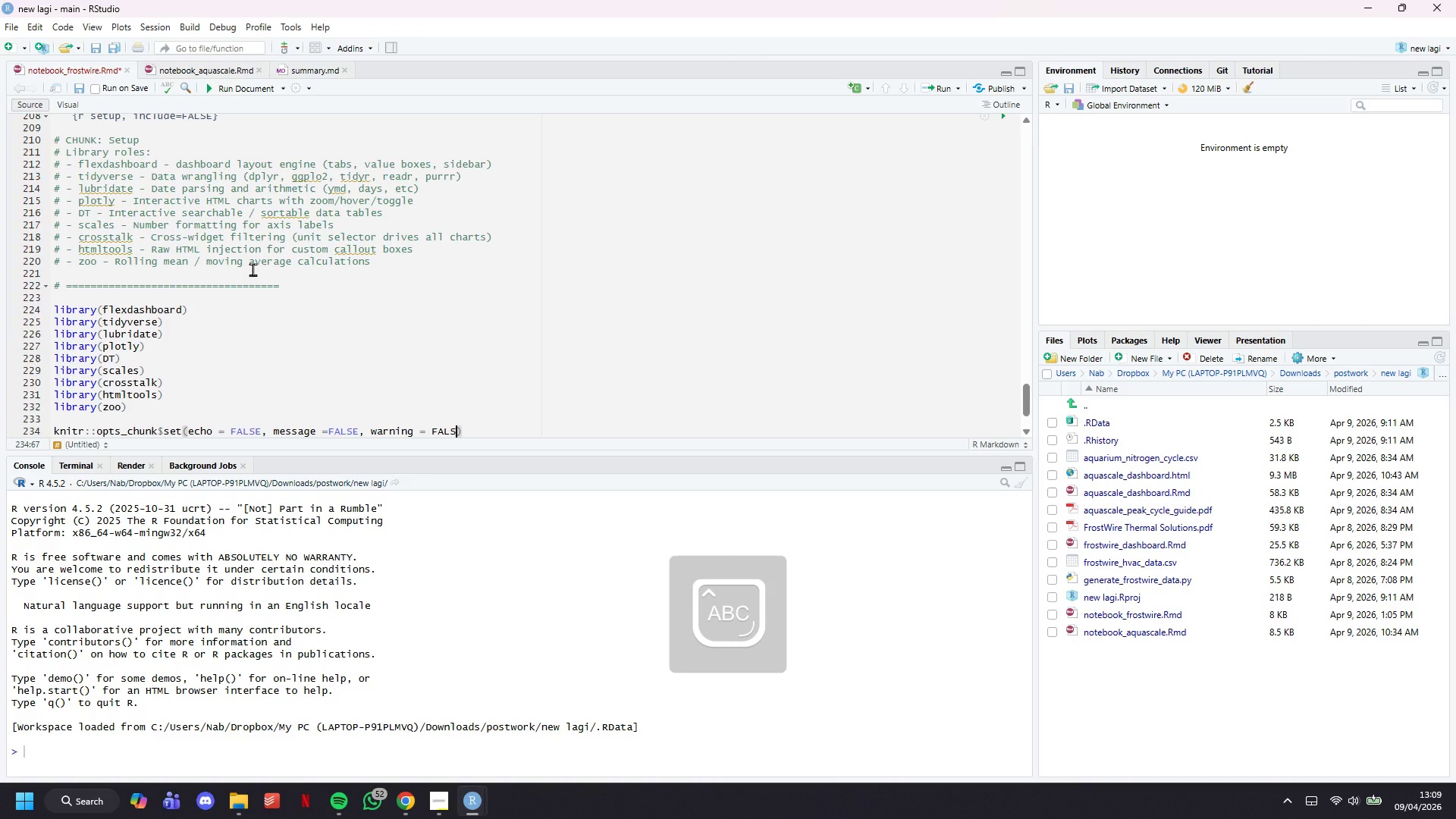 
key(ArrowRight)
 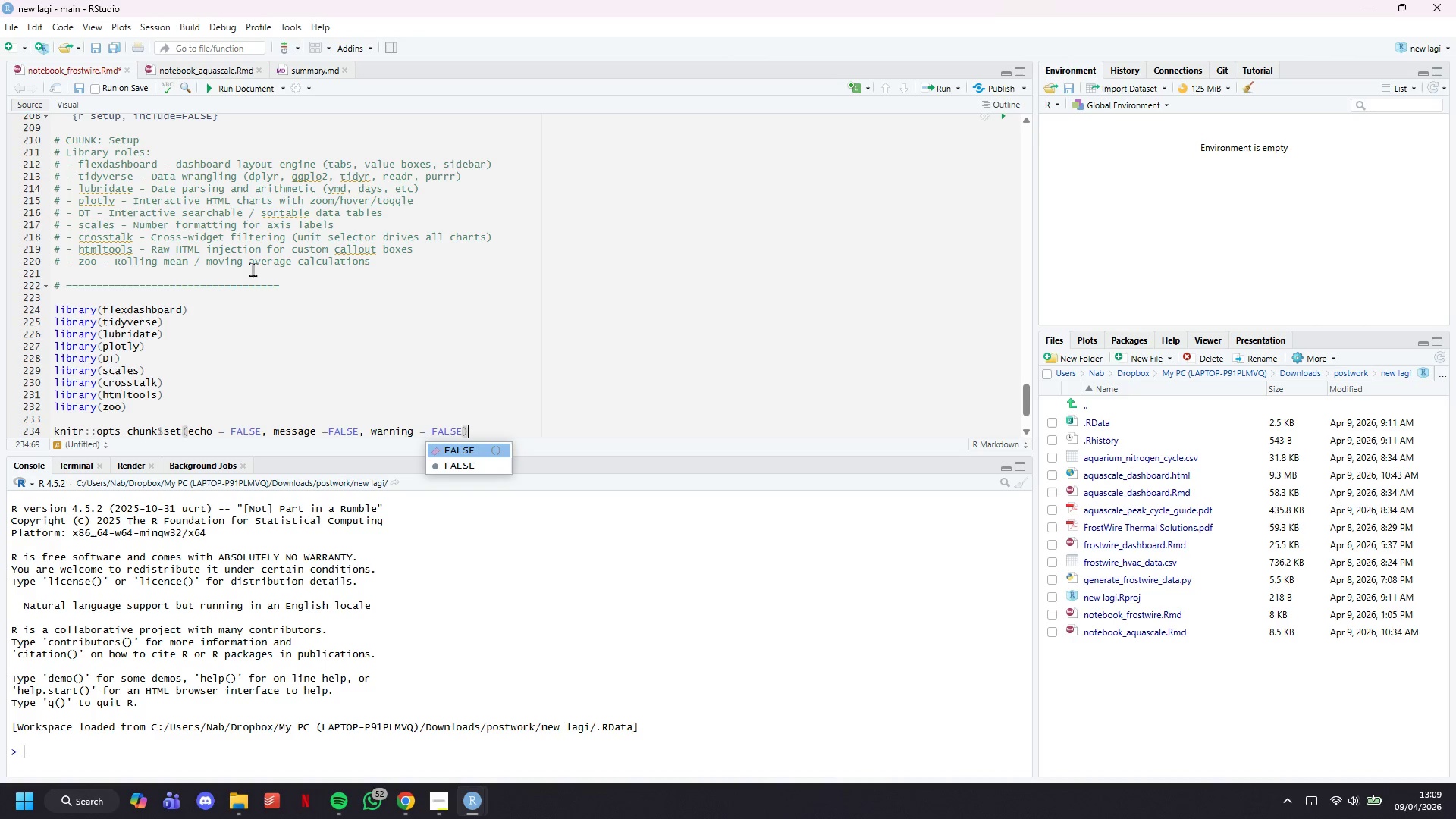 
wait(6.09)
 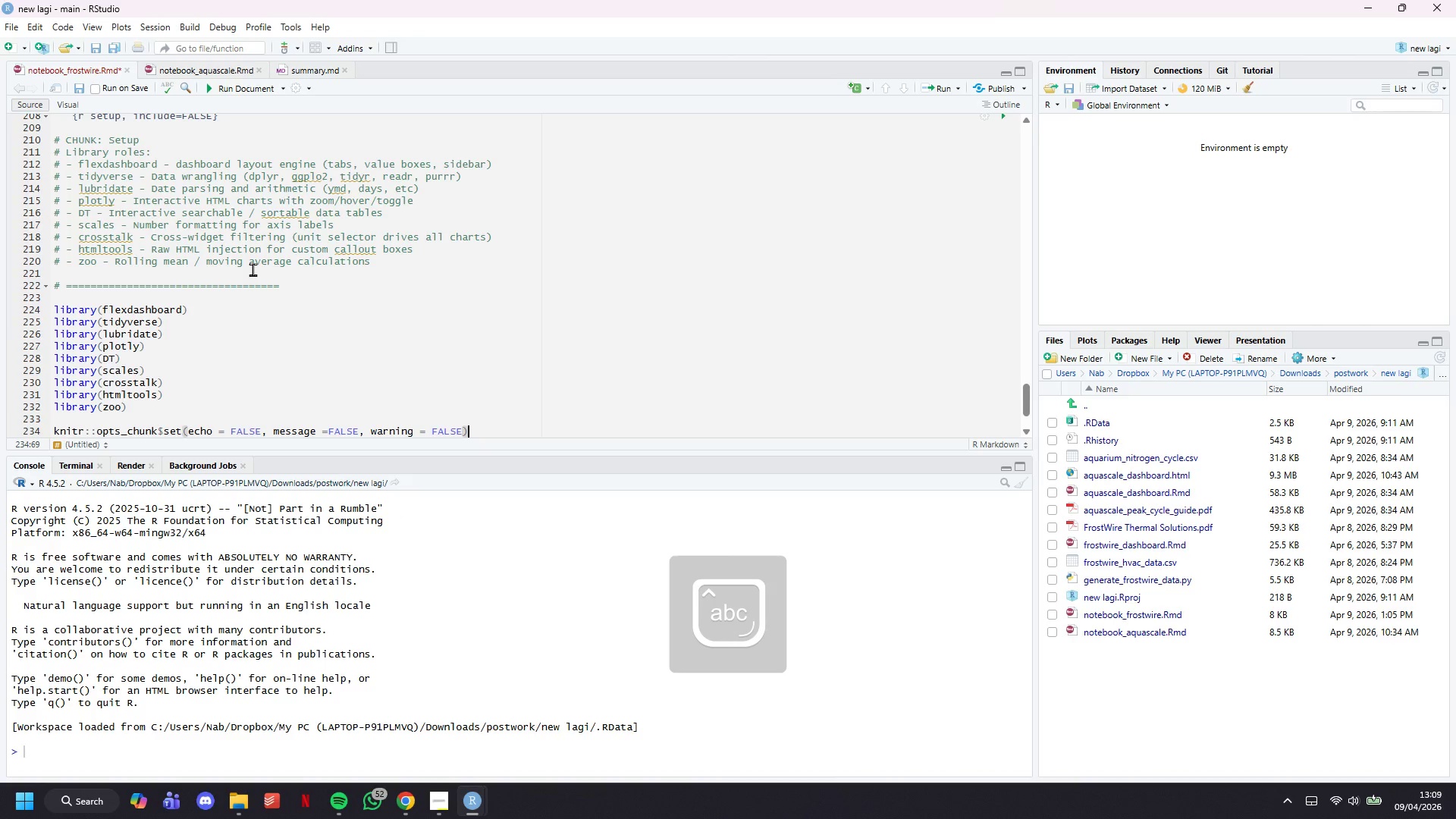 
key(Enter)
 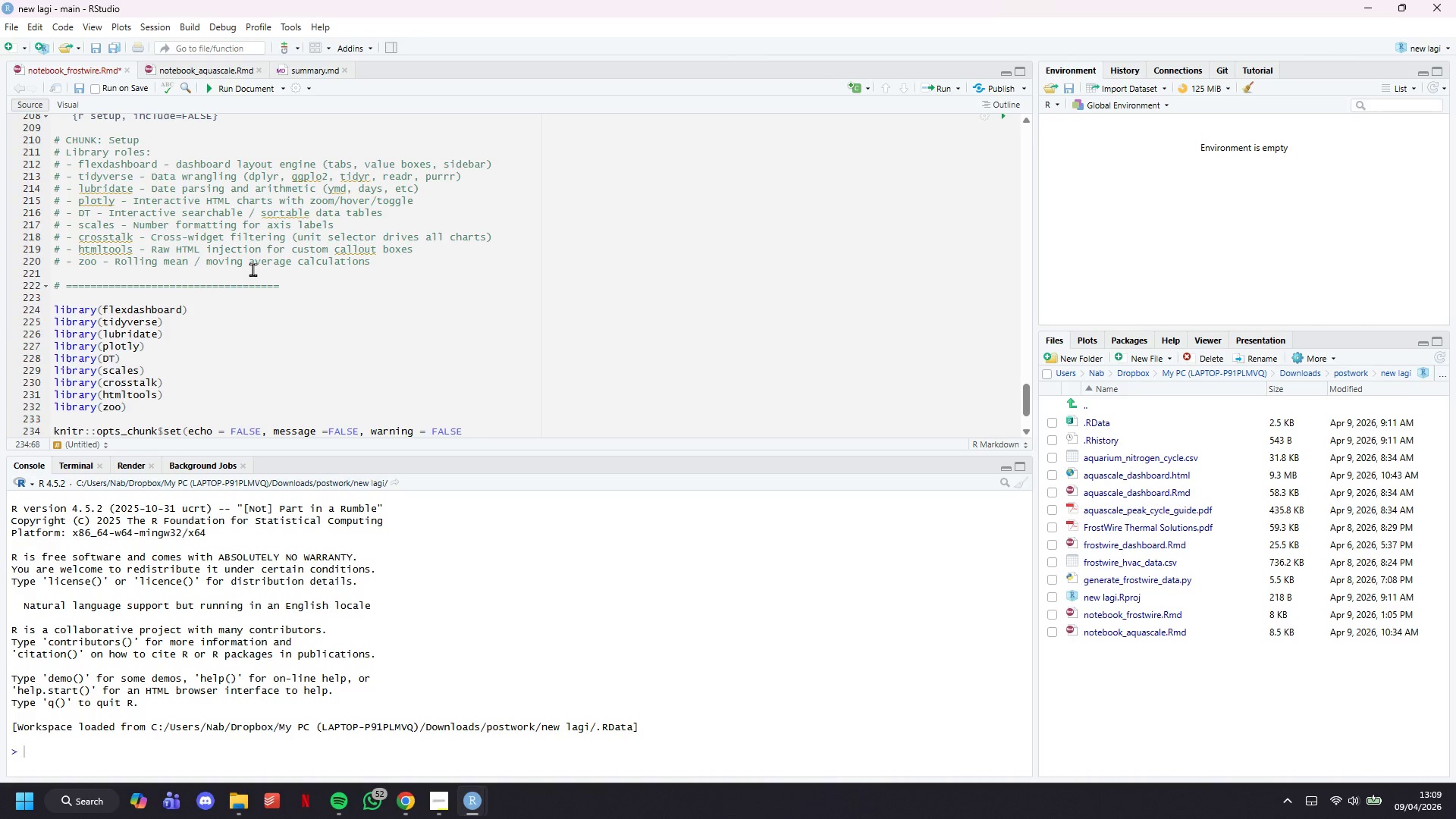 
key(Enter)
 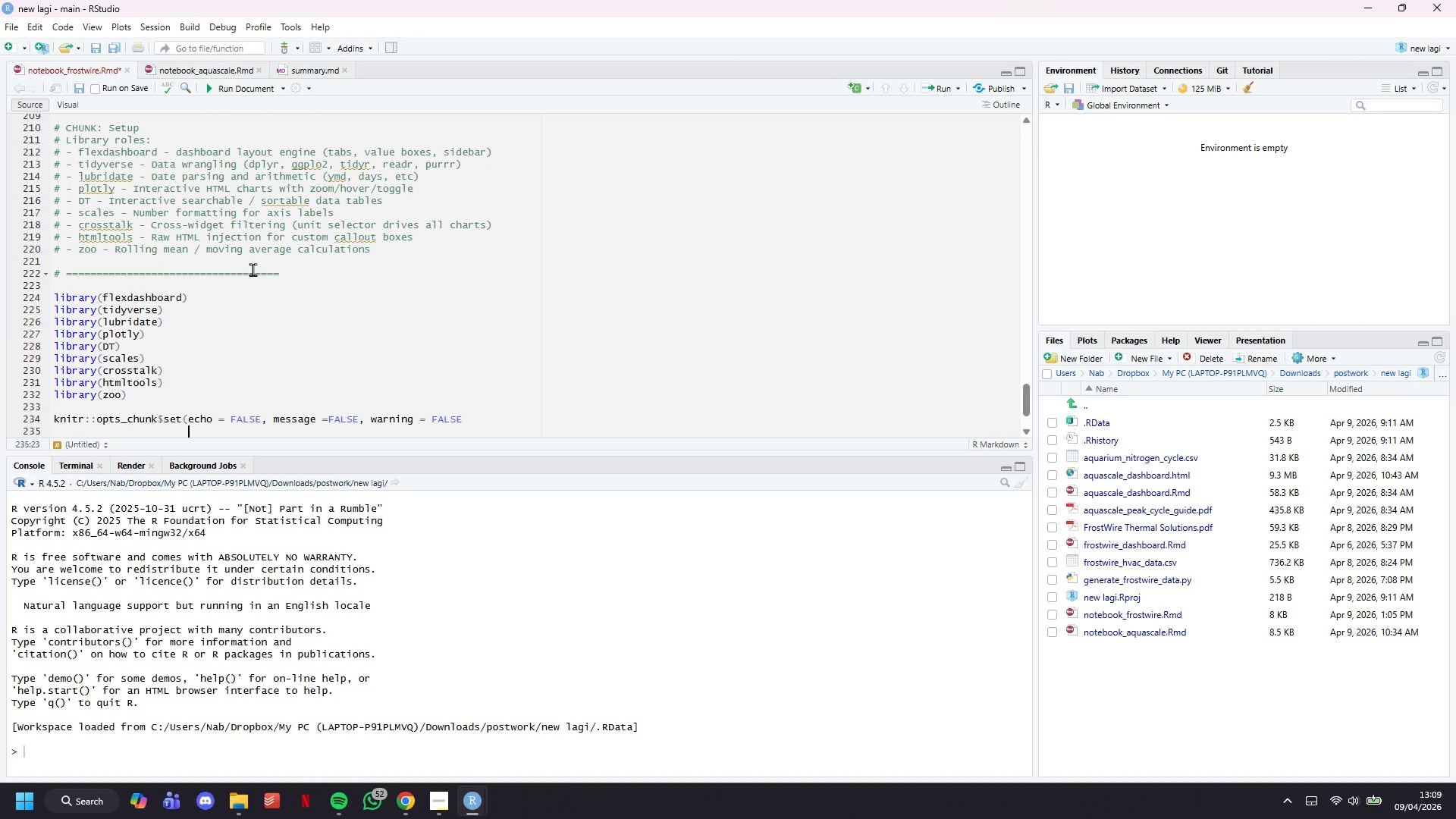 
key(Control+S)
 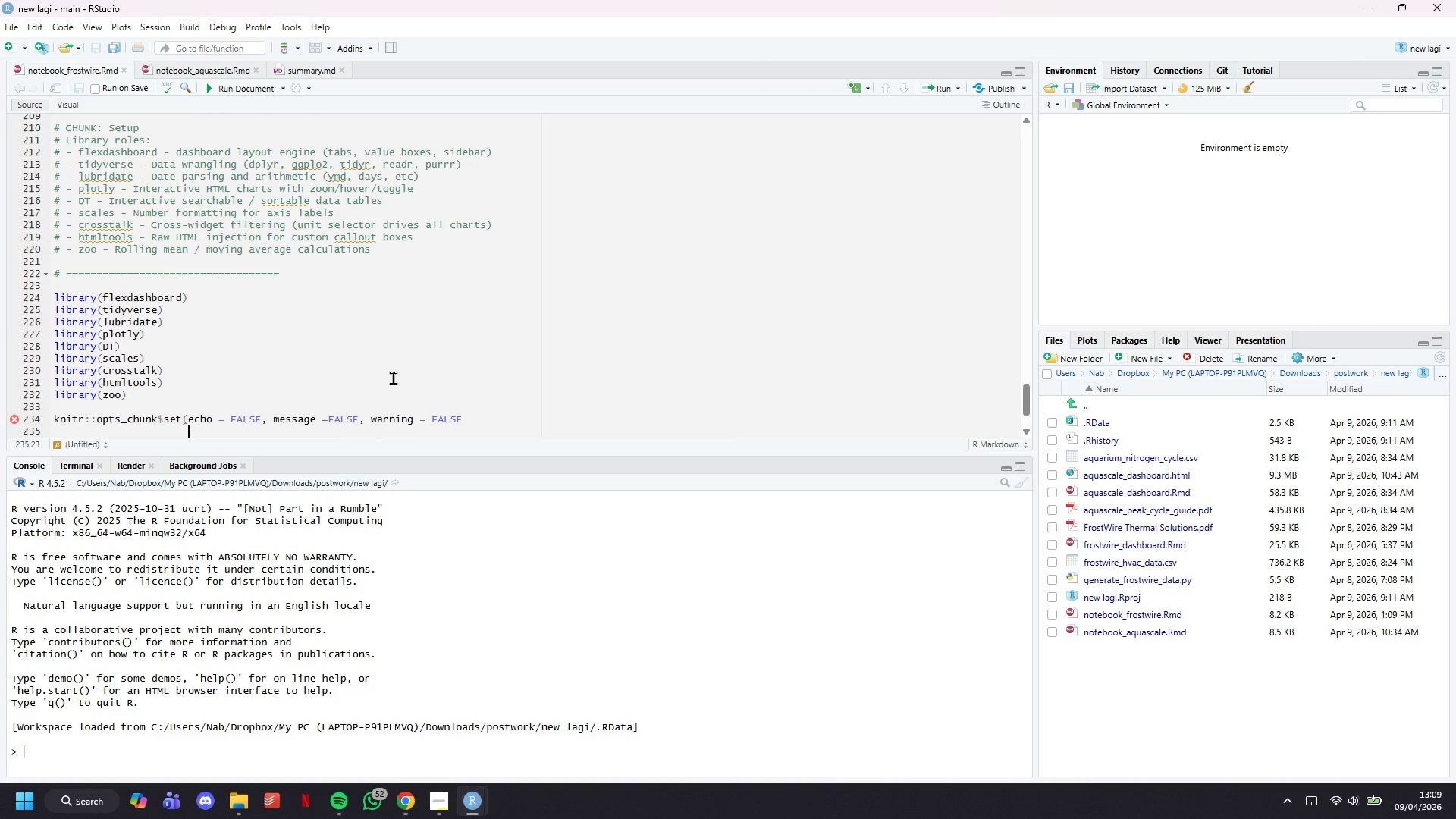 
scroll: coordinate [401, 384], scroll_direction: down, amount: 4.0
 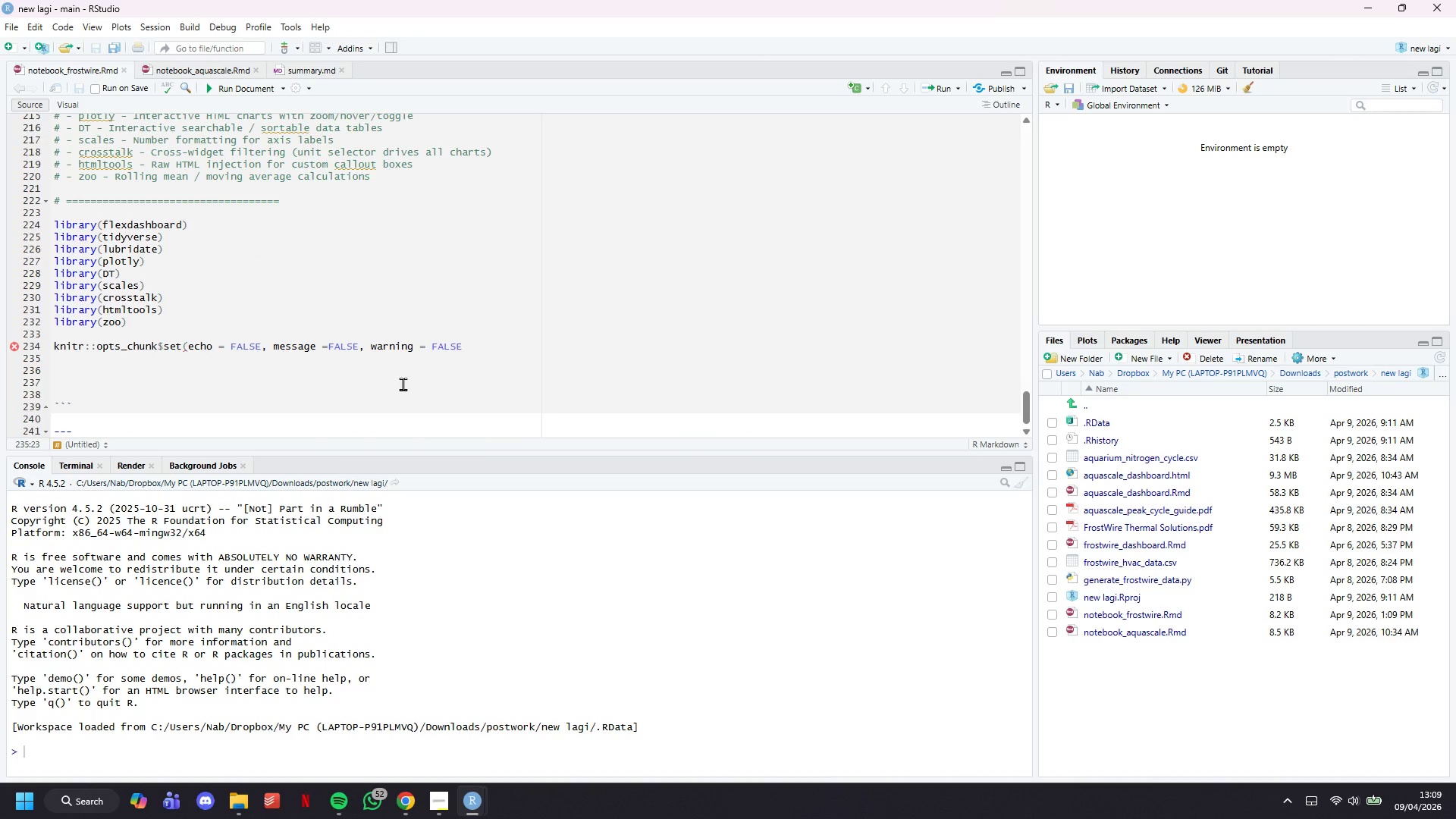 
key(Control+Z)
 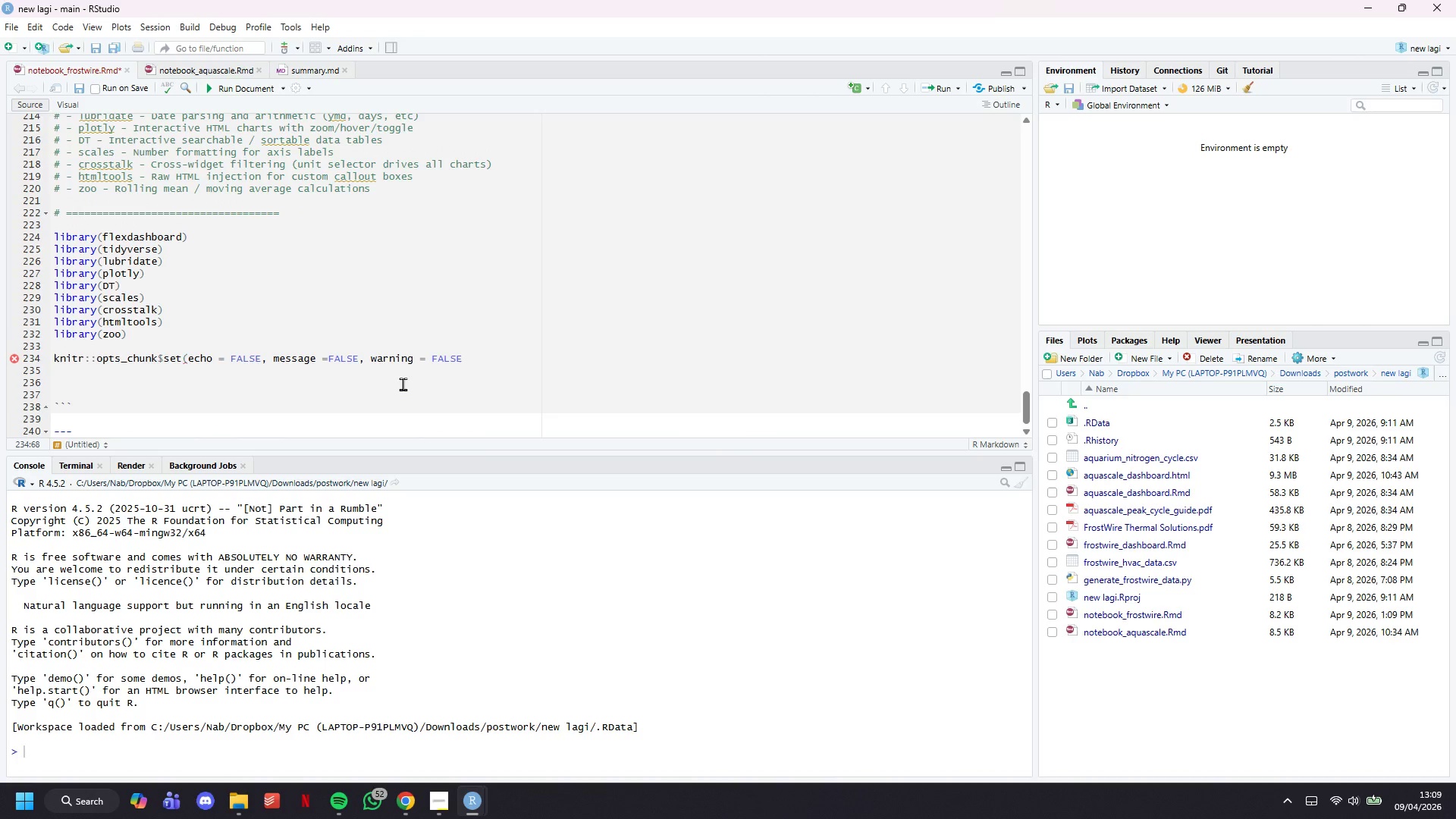 
key(Control+Z)
 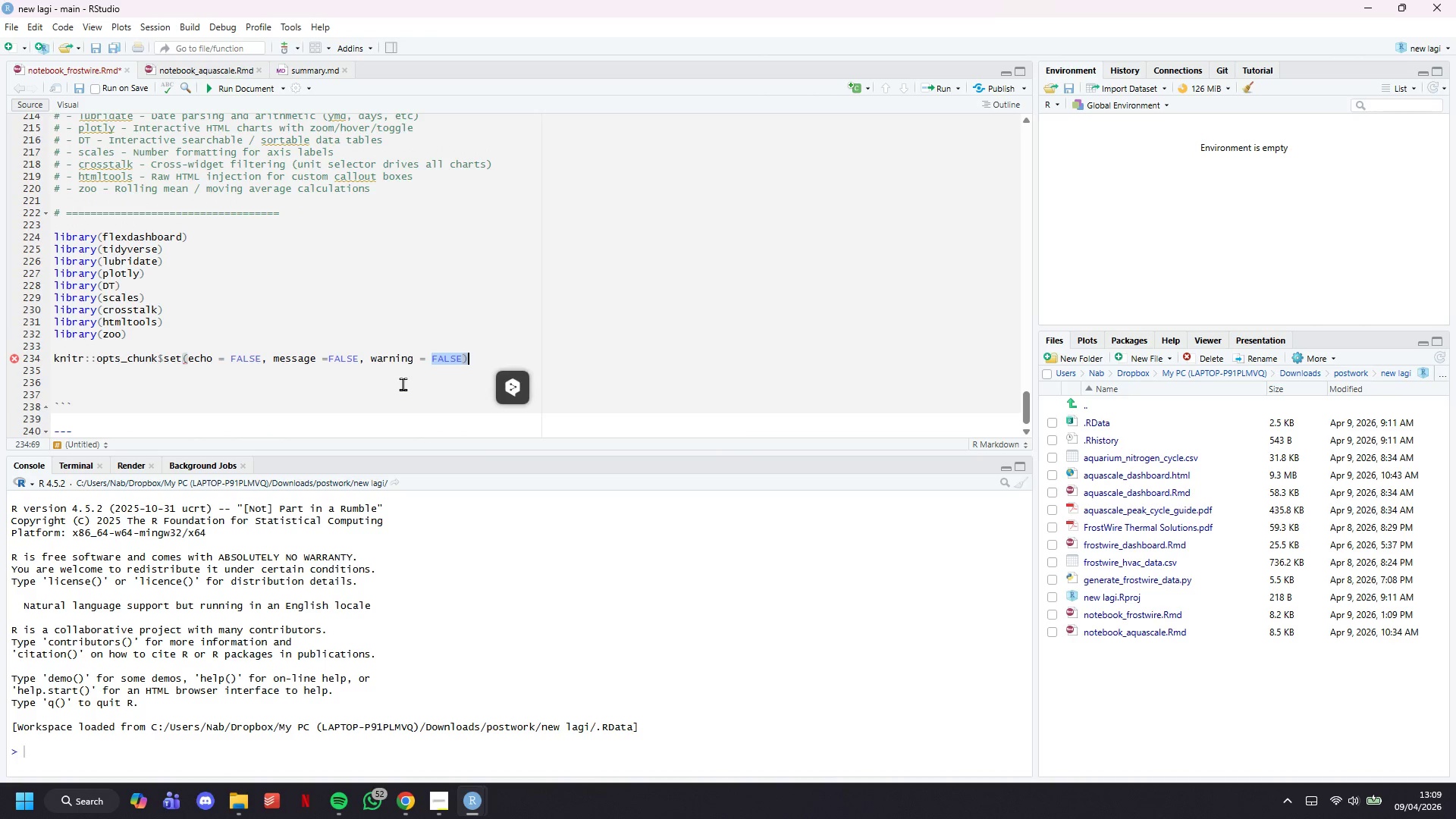 
key(ArrowRight)
 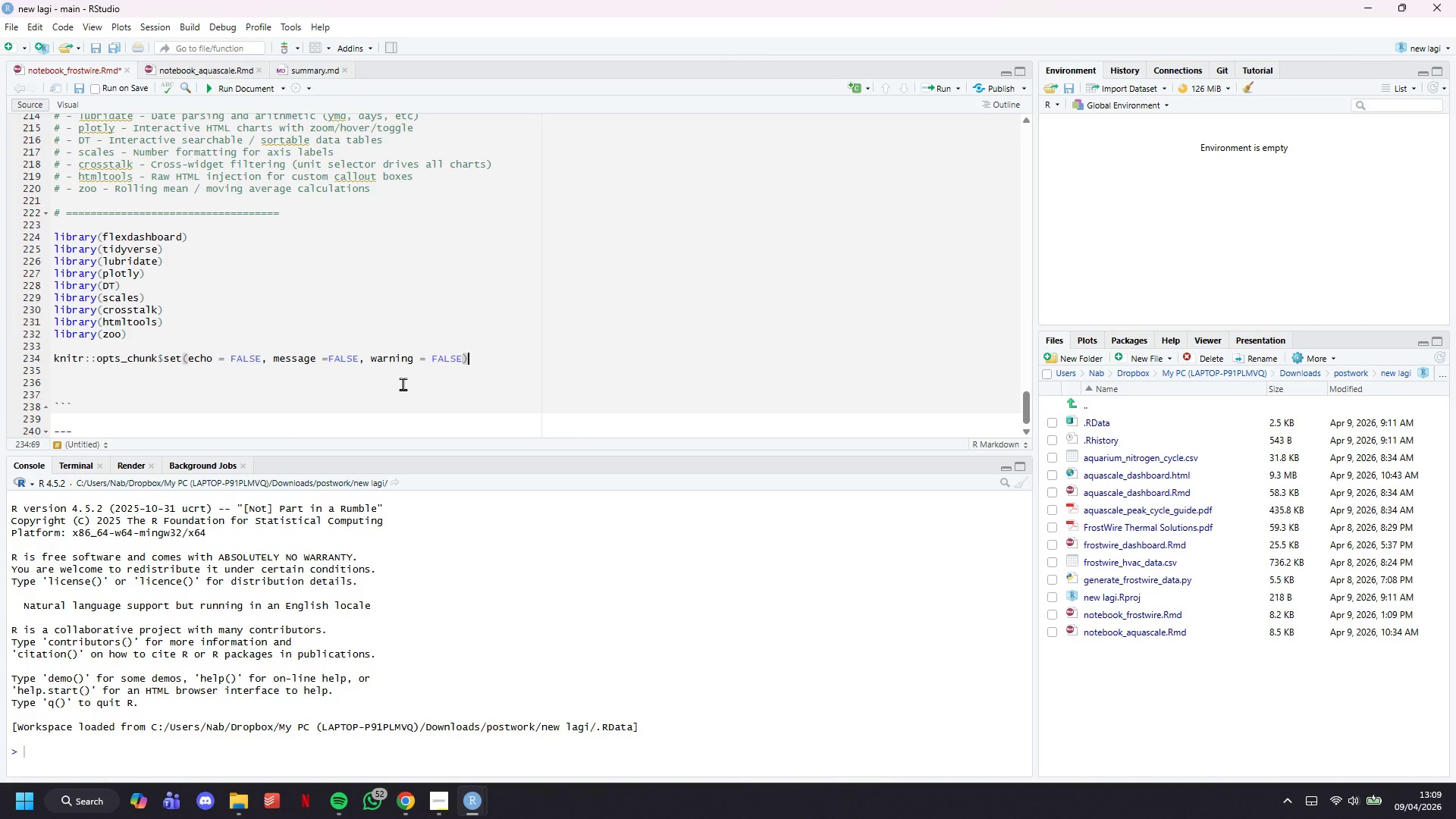 
key(Enter)
 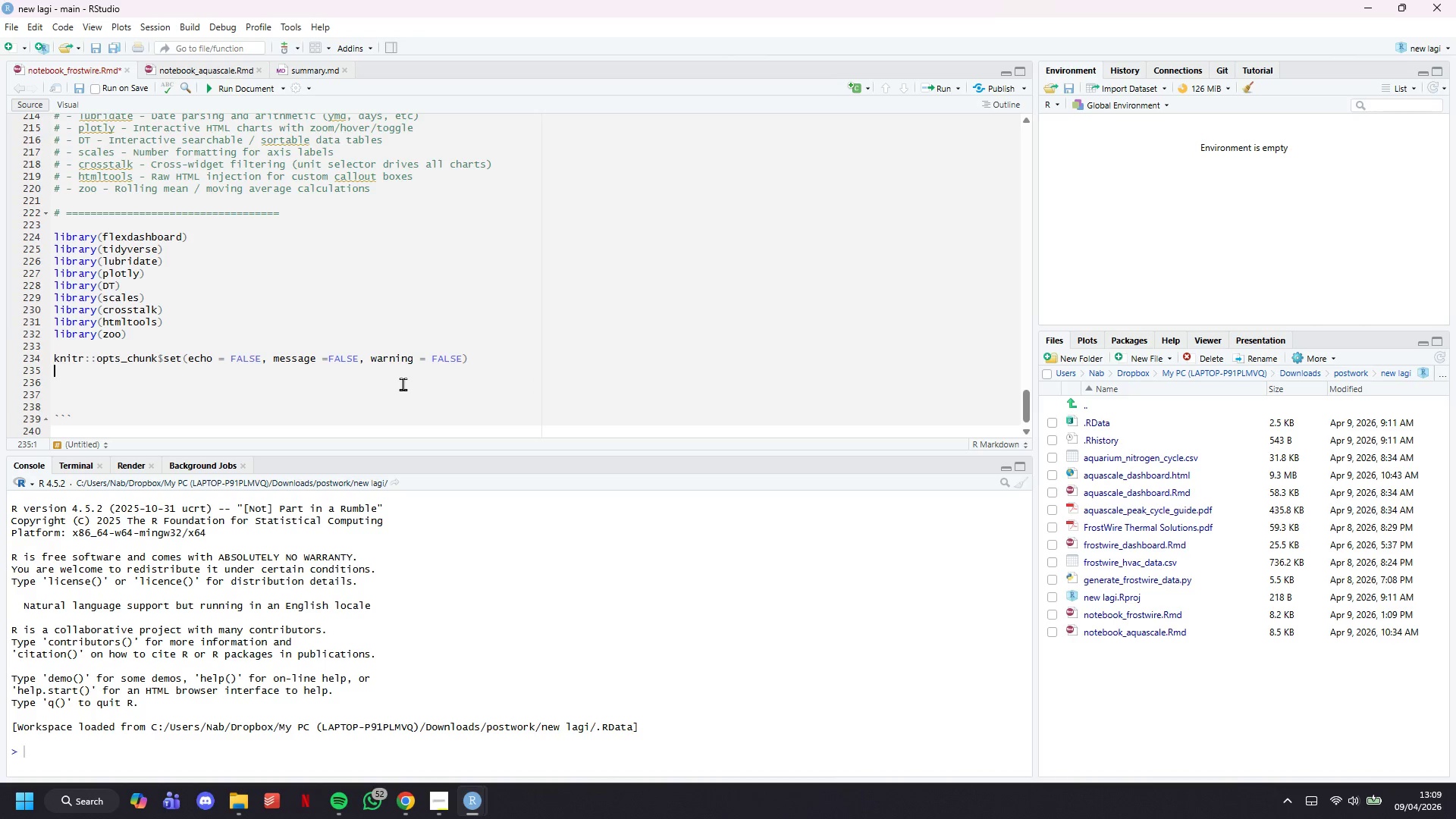 
key(Enter)
 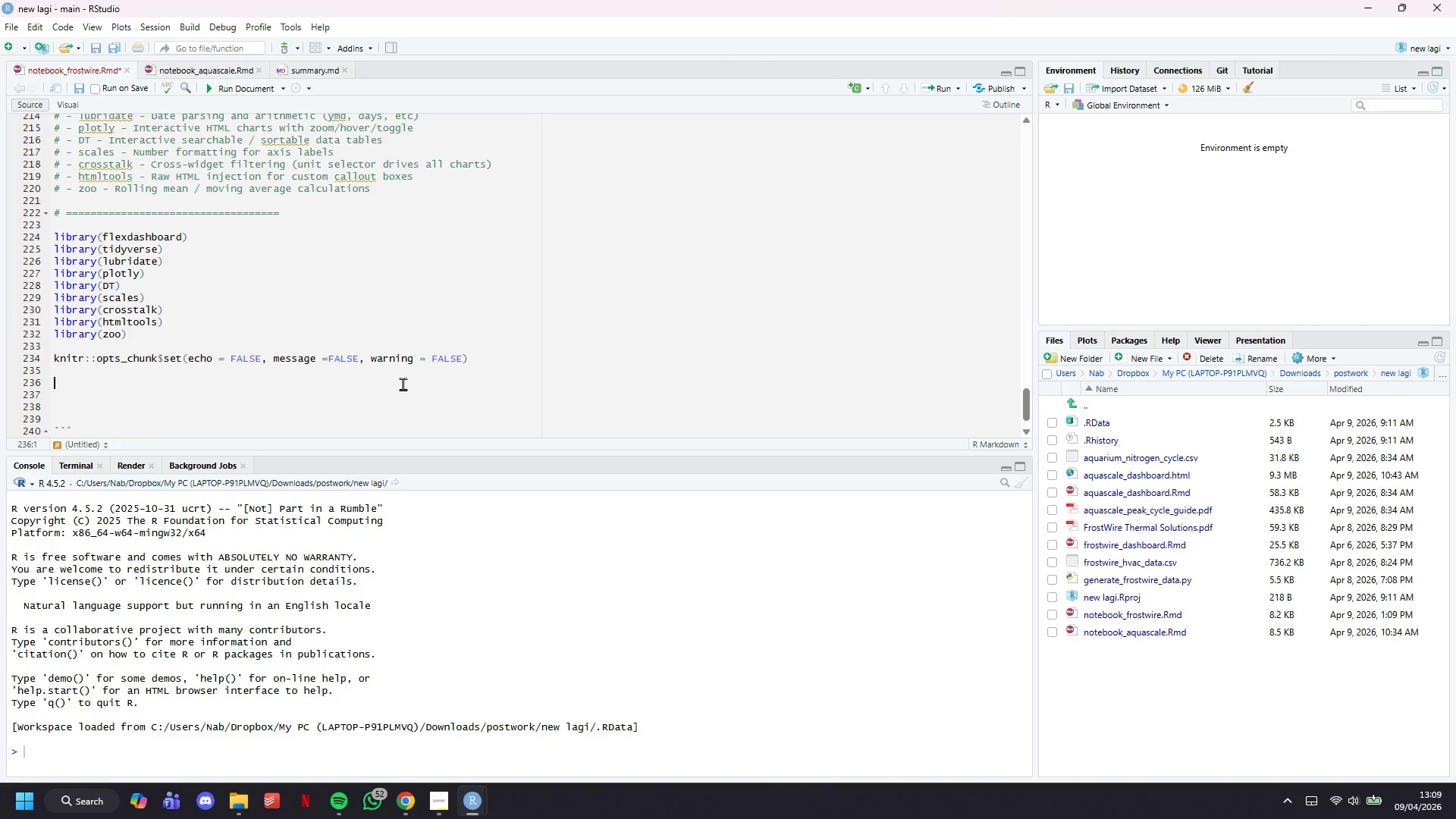 
key(Control+S)
 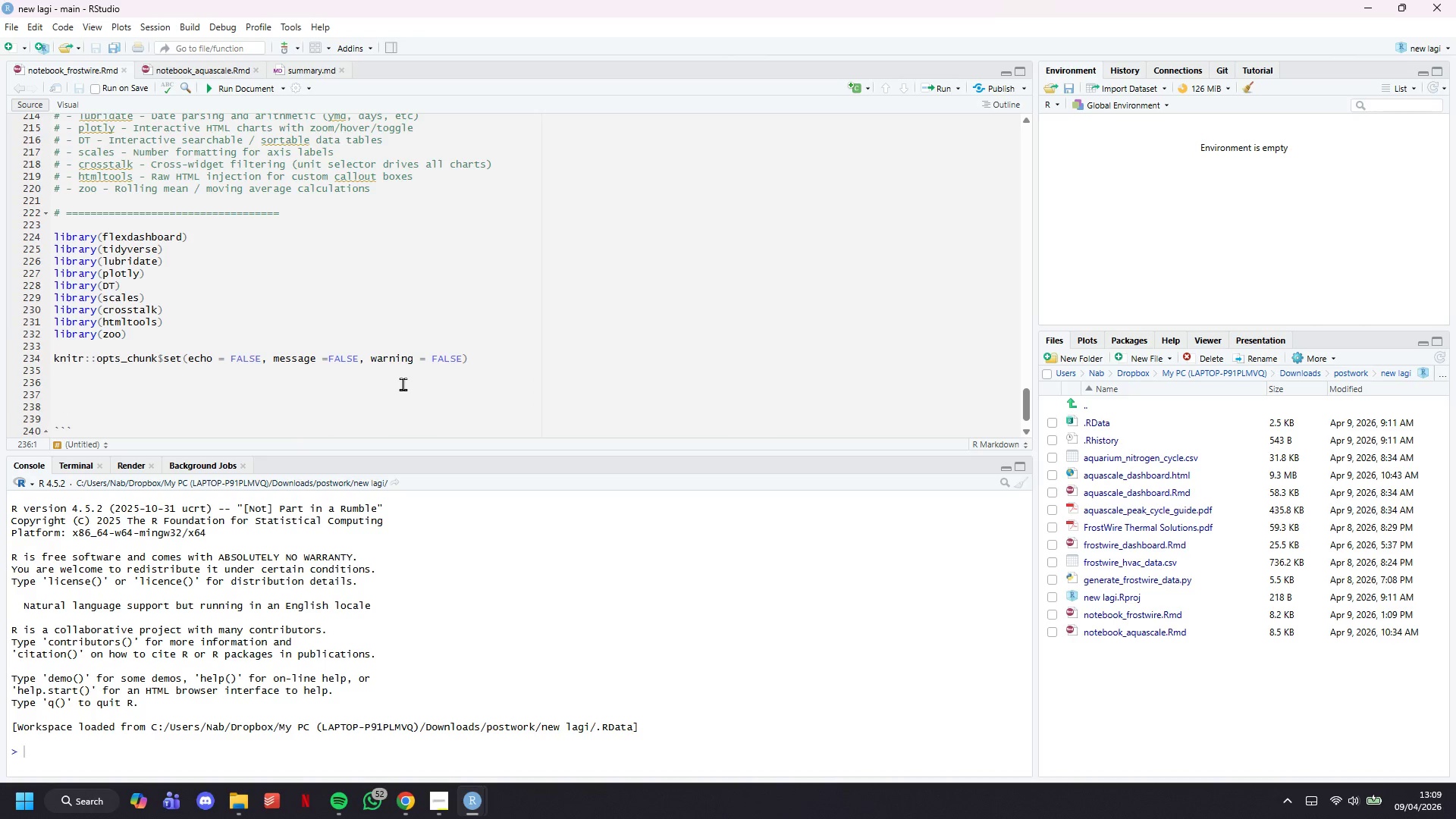 
wait(9.36)
 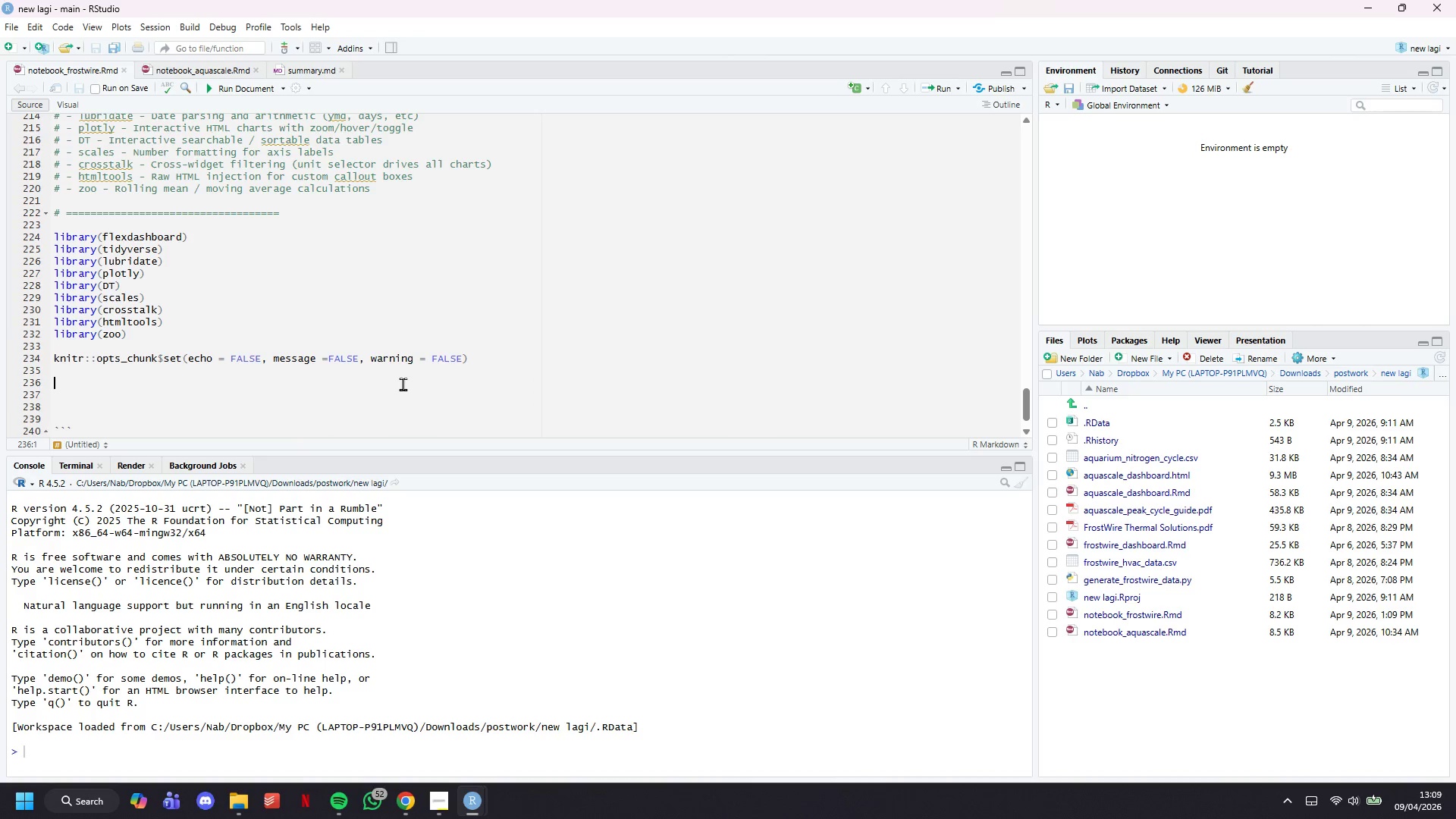 
key(Shift+3)
 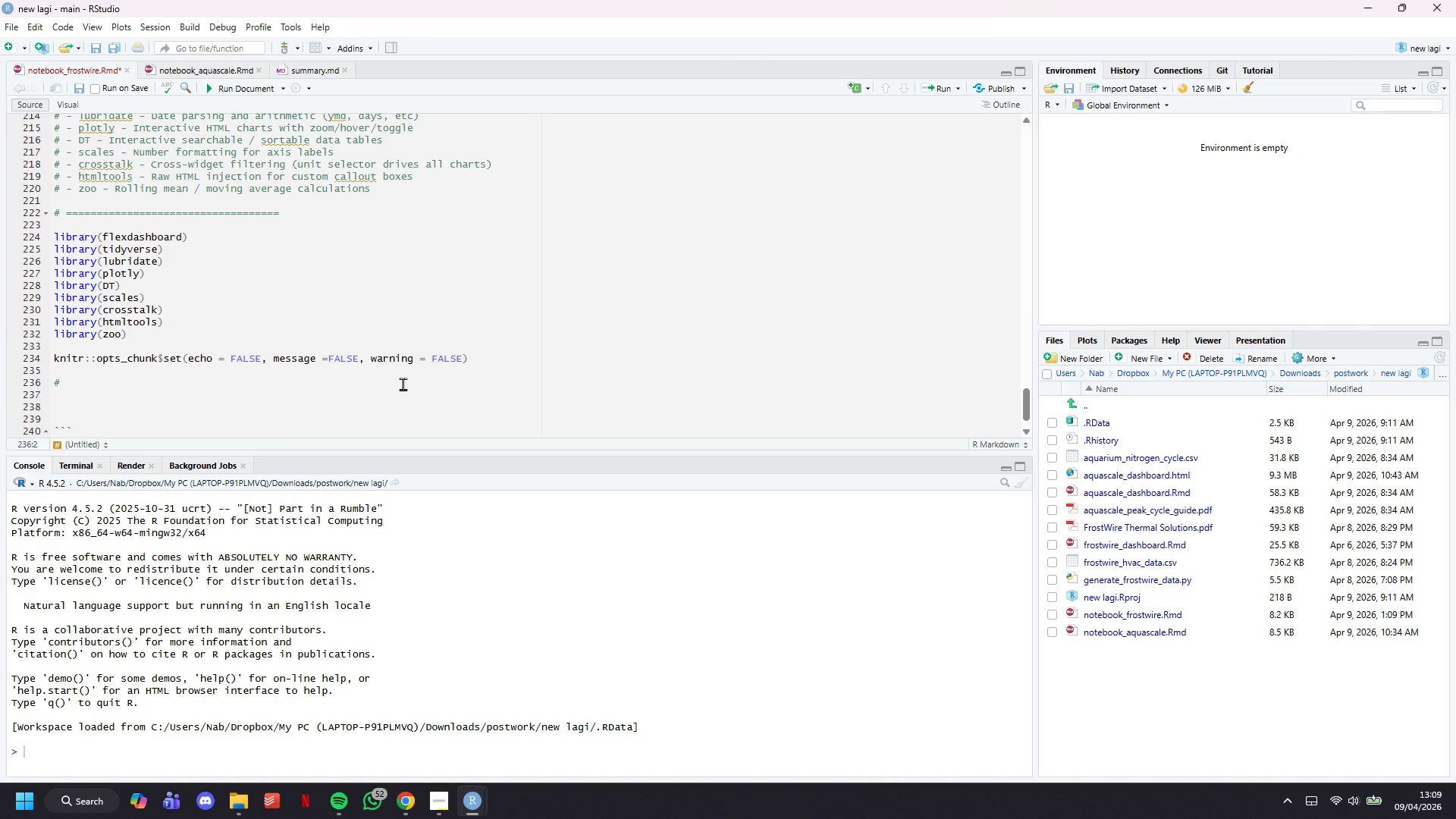 
key(Space)
 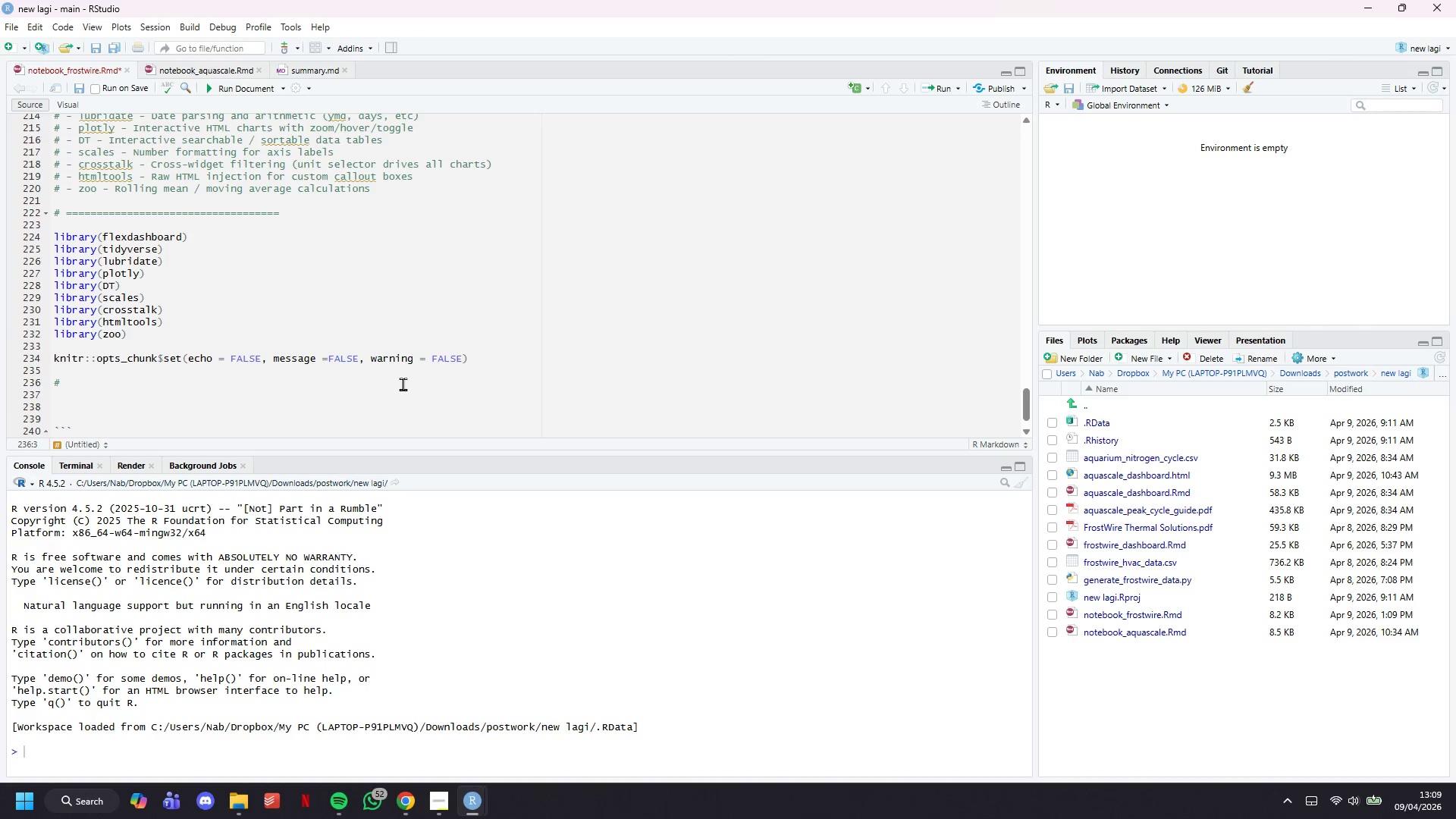 
hold_key(key=Equal, duration=1.5)
 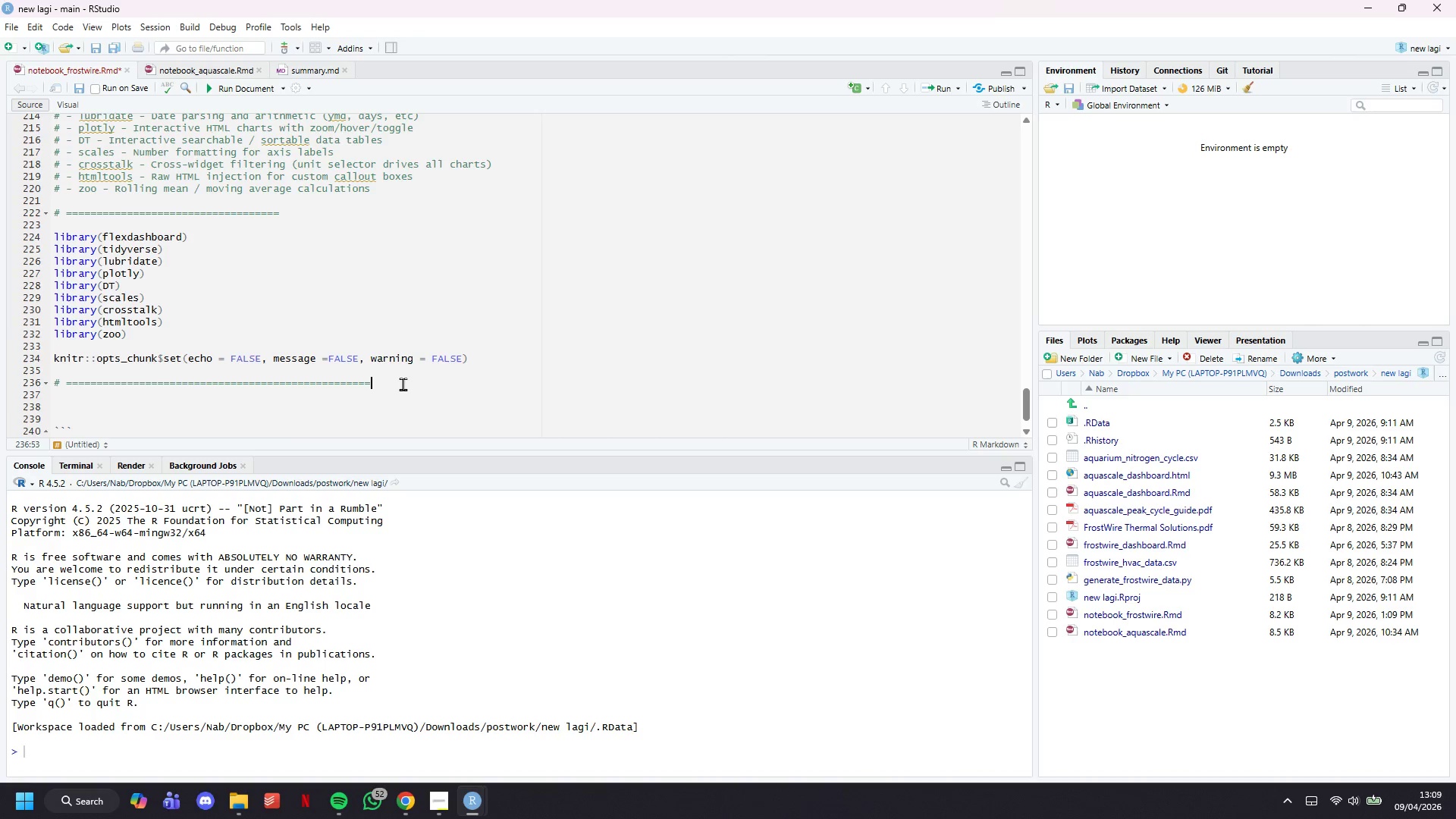 
hold_key(key=Equal, duration=0.47)
 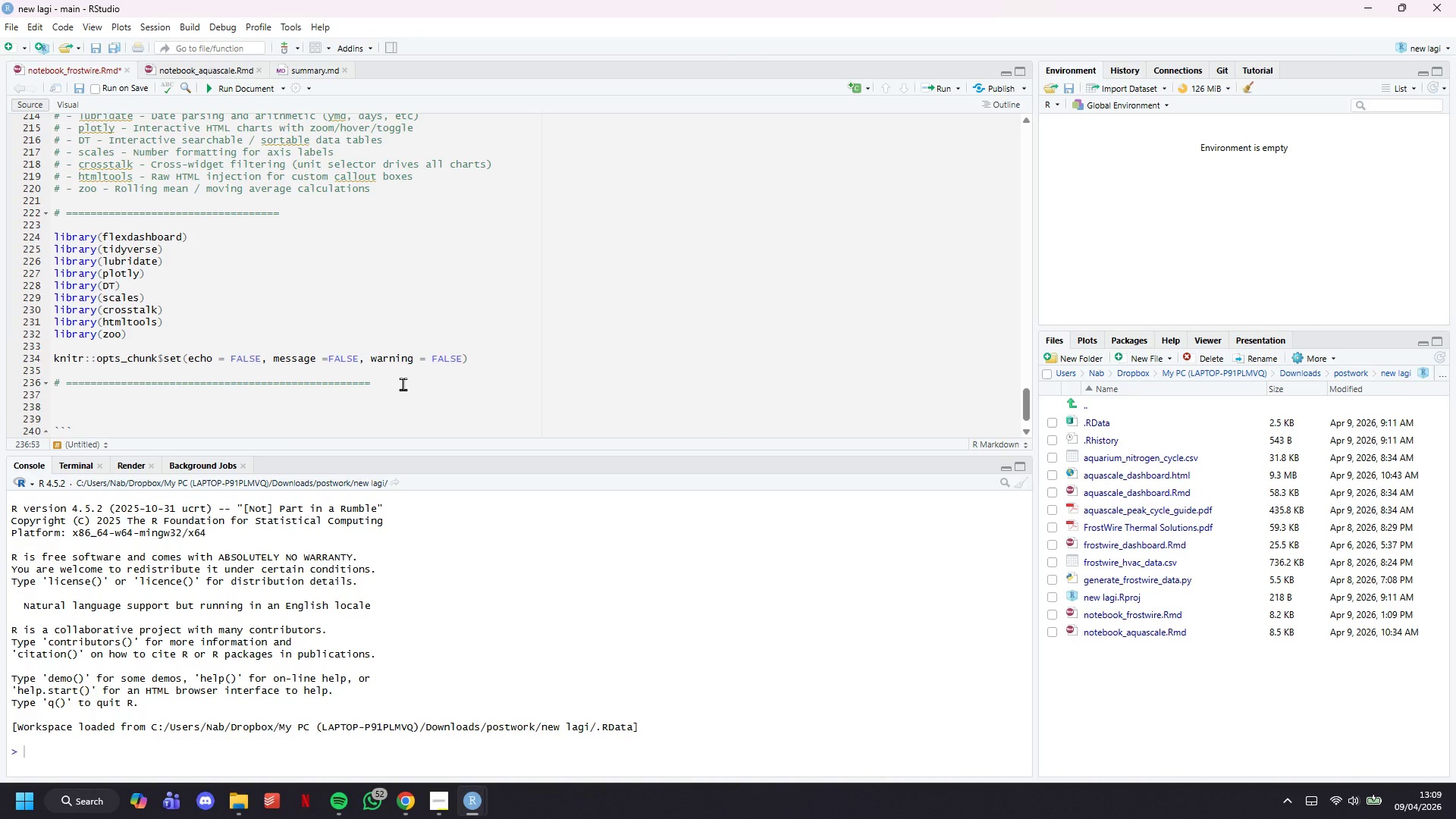 
key(Enter)
 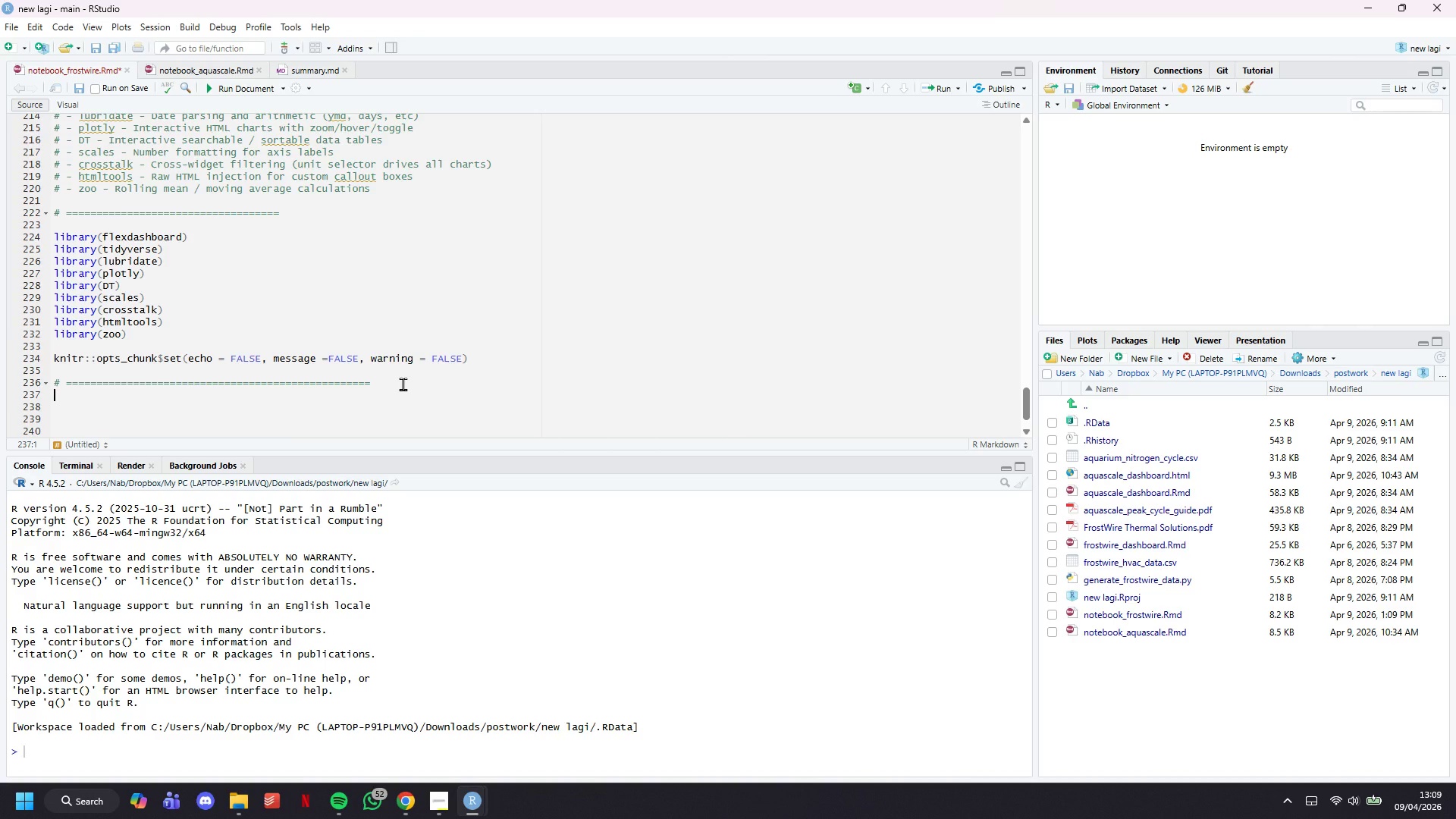 
type(# COLOUR )
 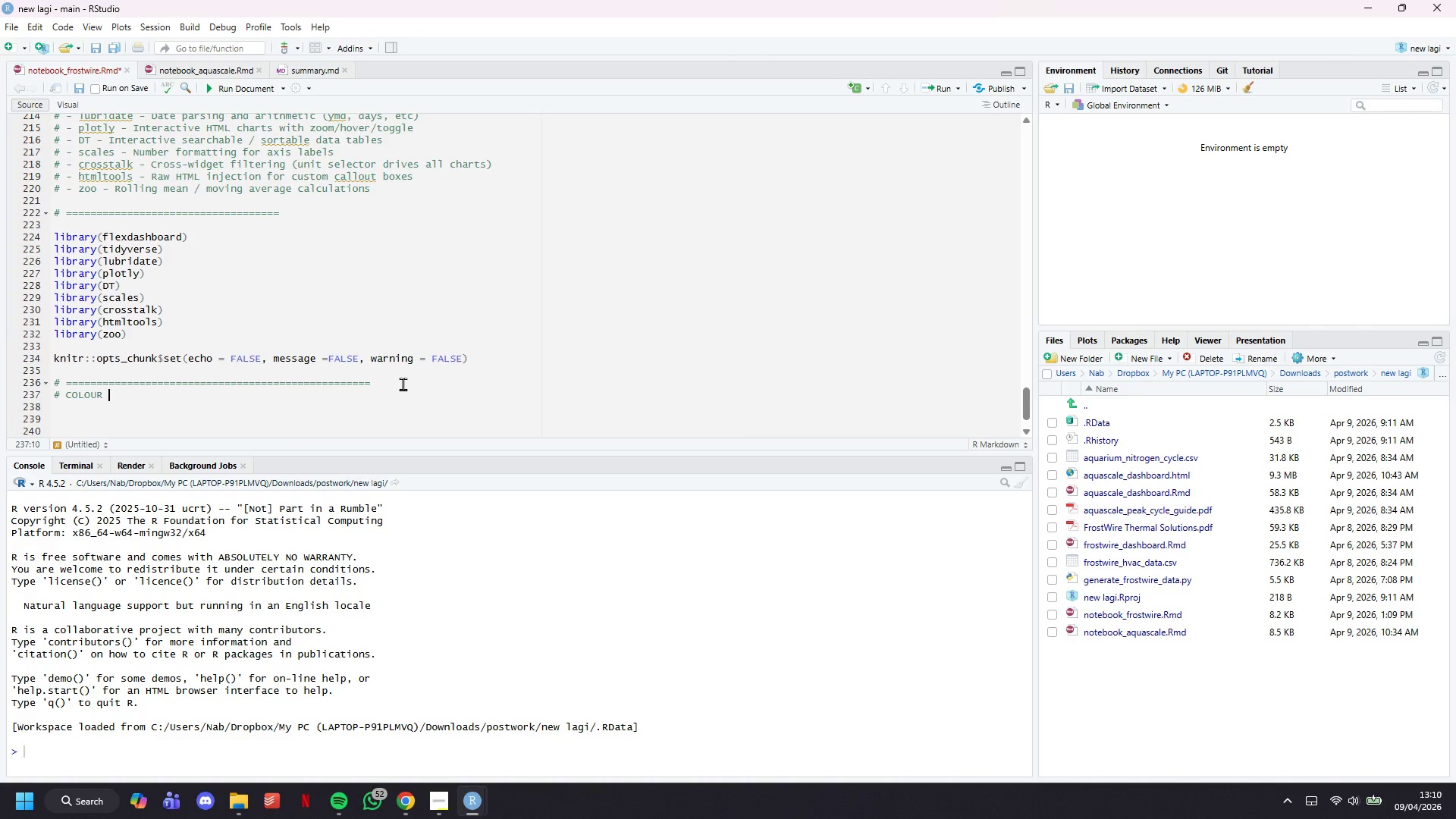 
wait(10.59)
 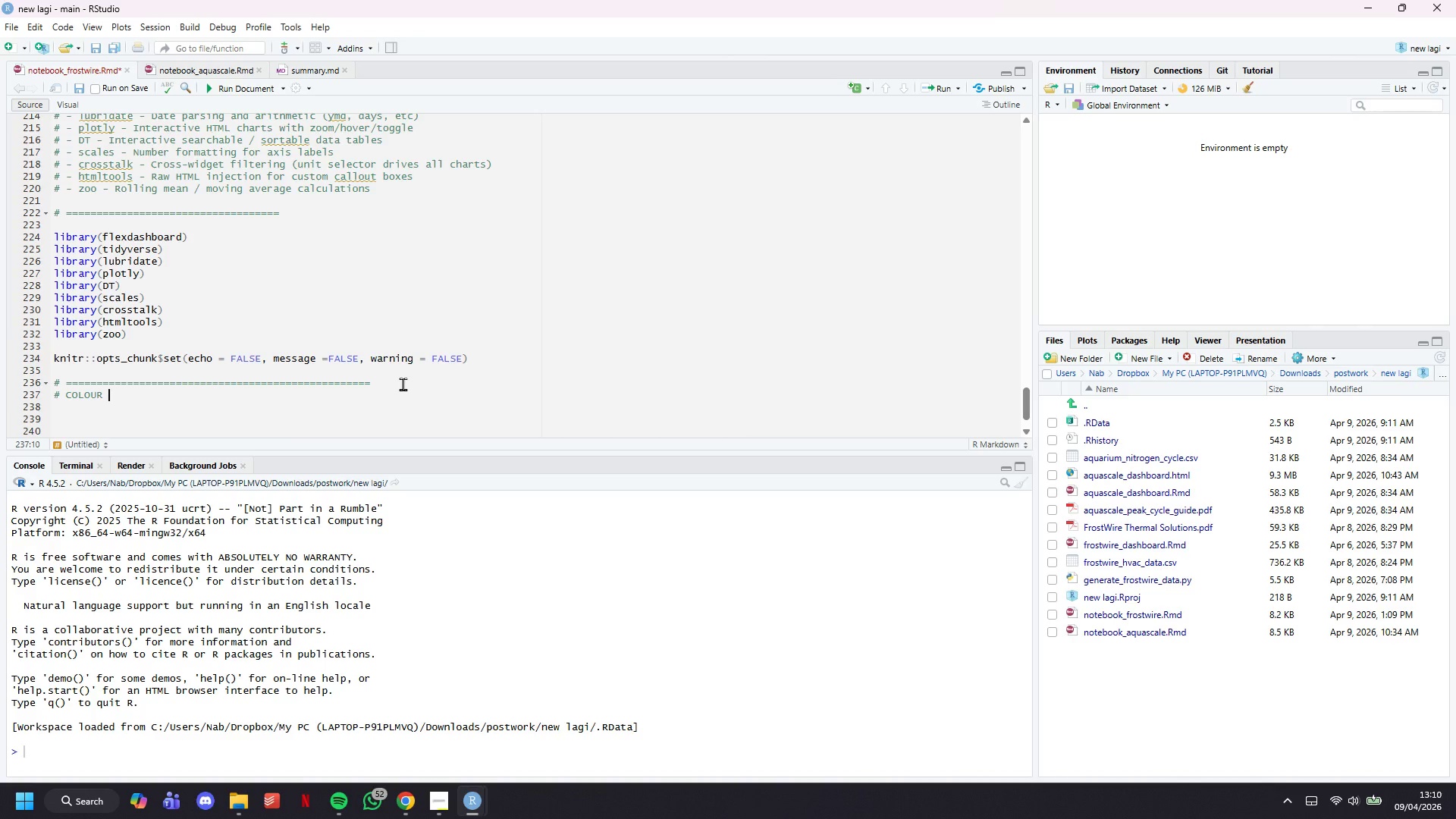 
type(SYSTEM)
 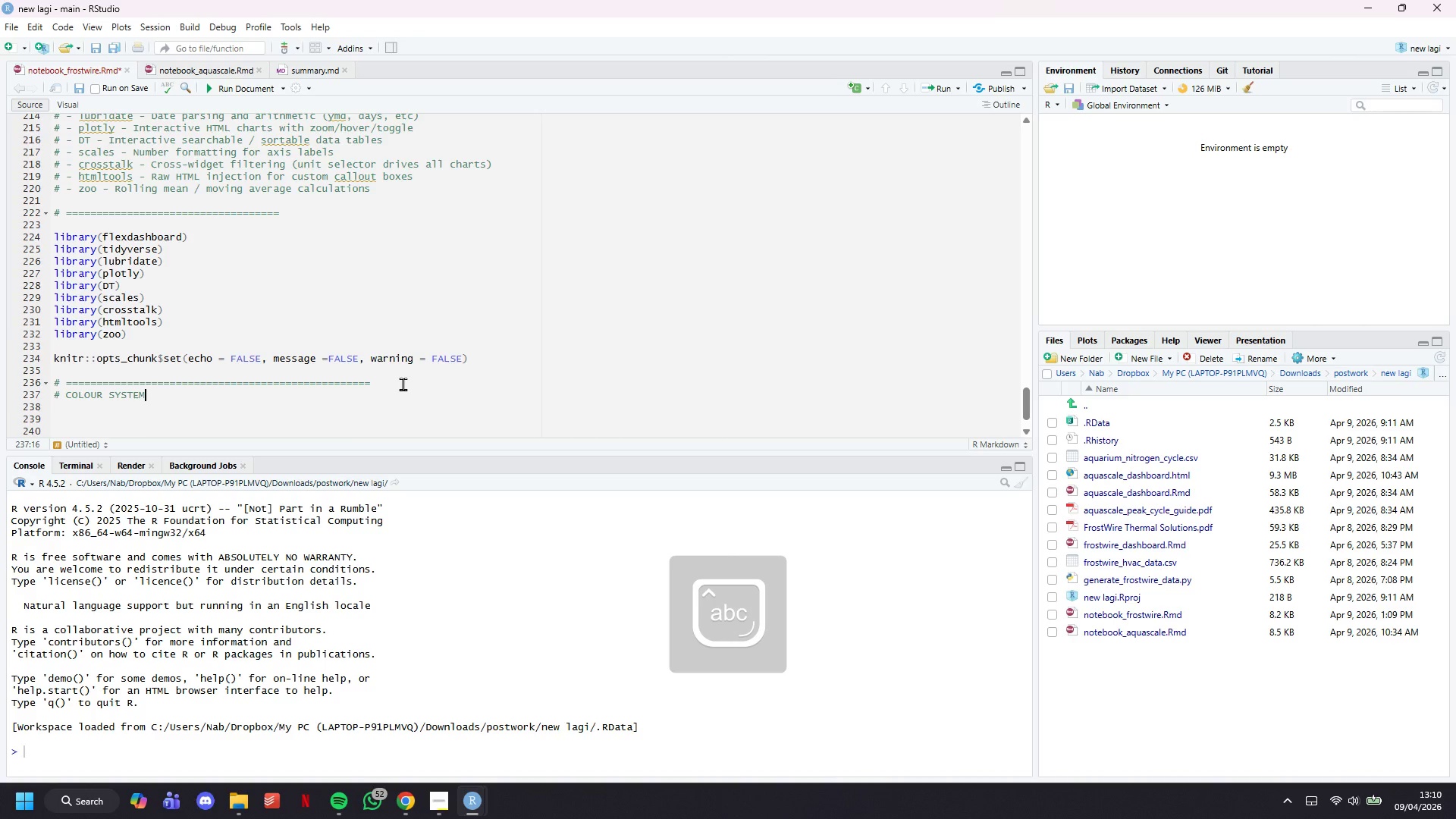 
key(Enter)
 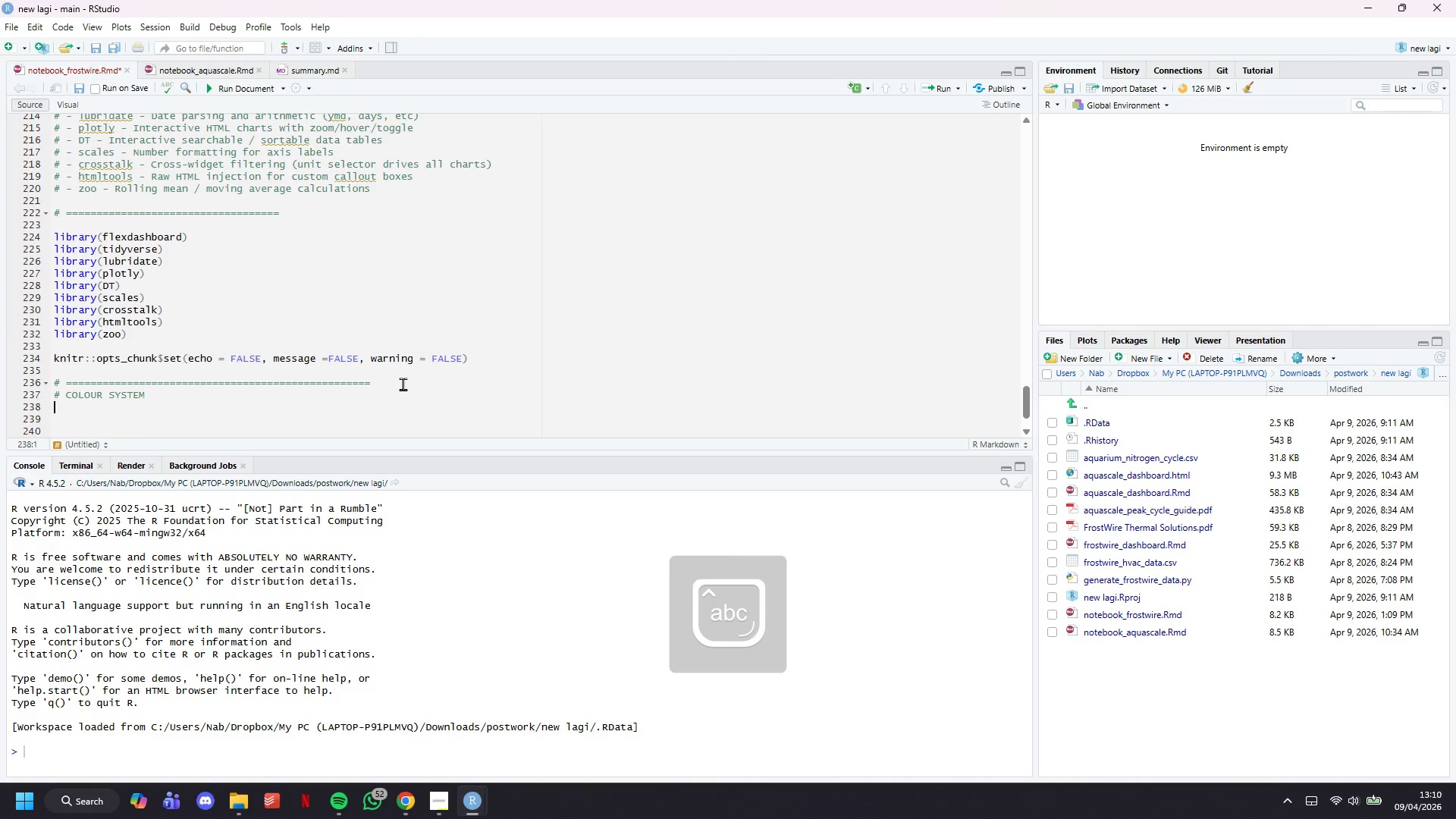 
key(Enter)
 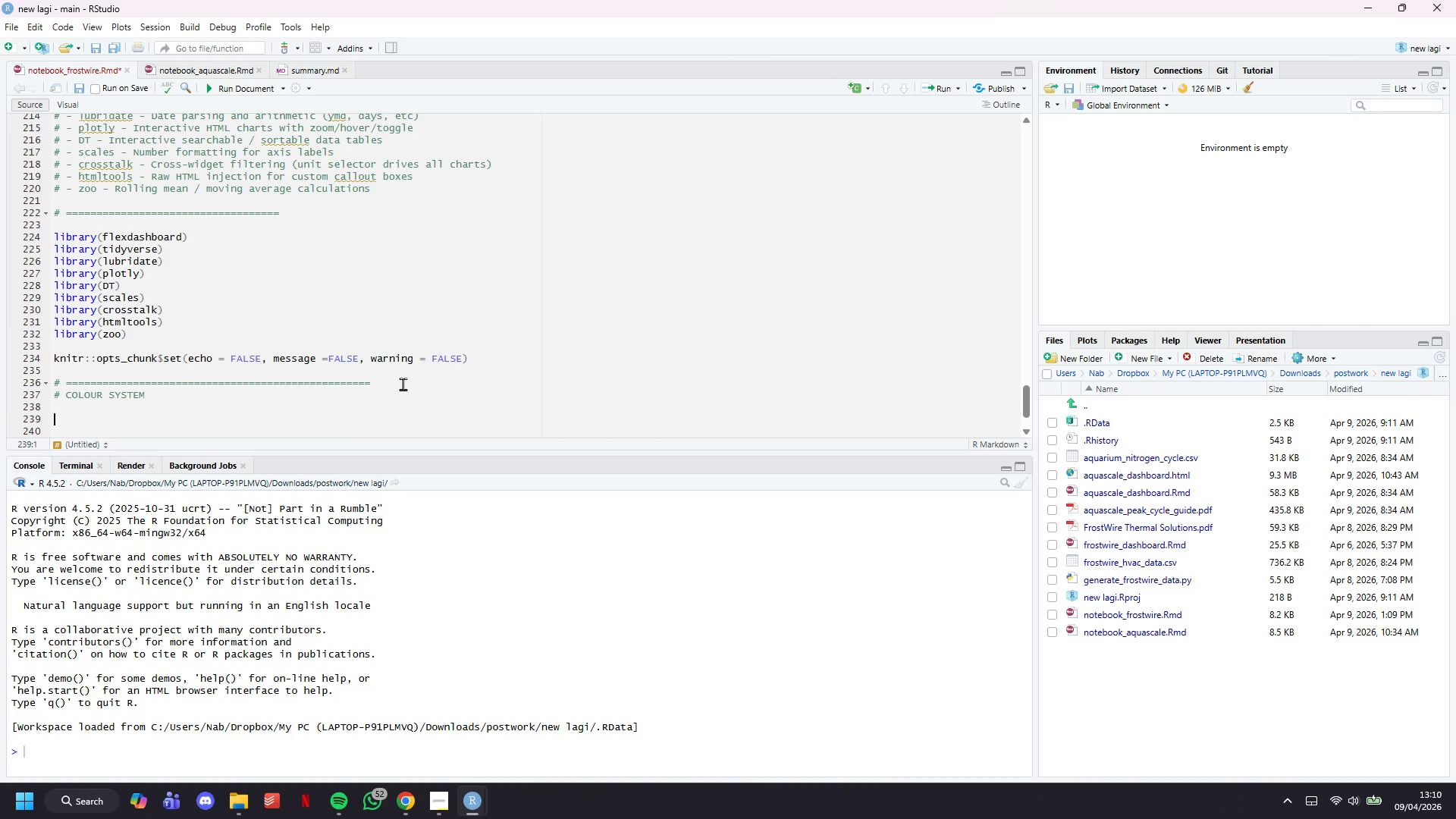 
wait(19.97)
 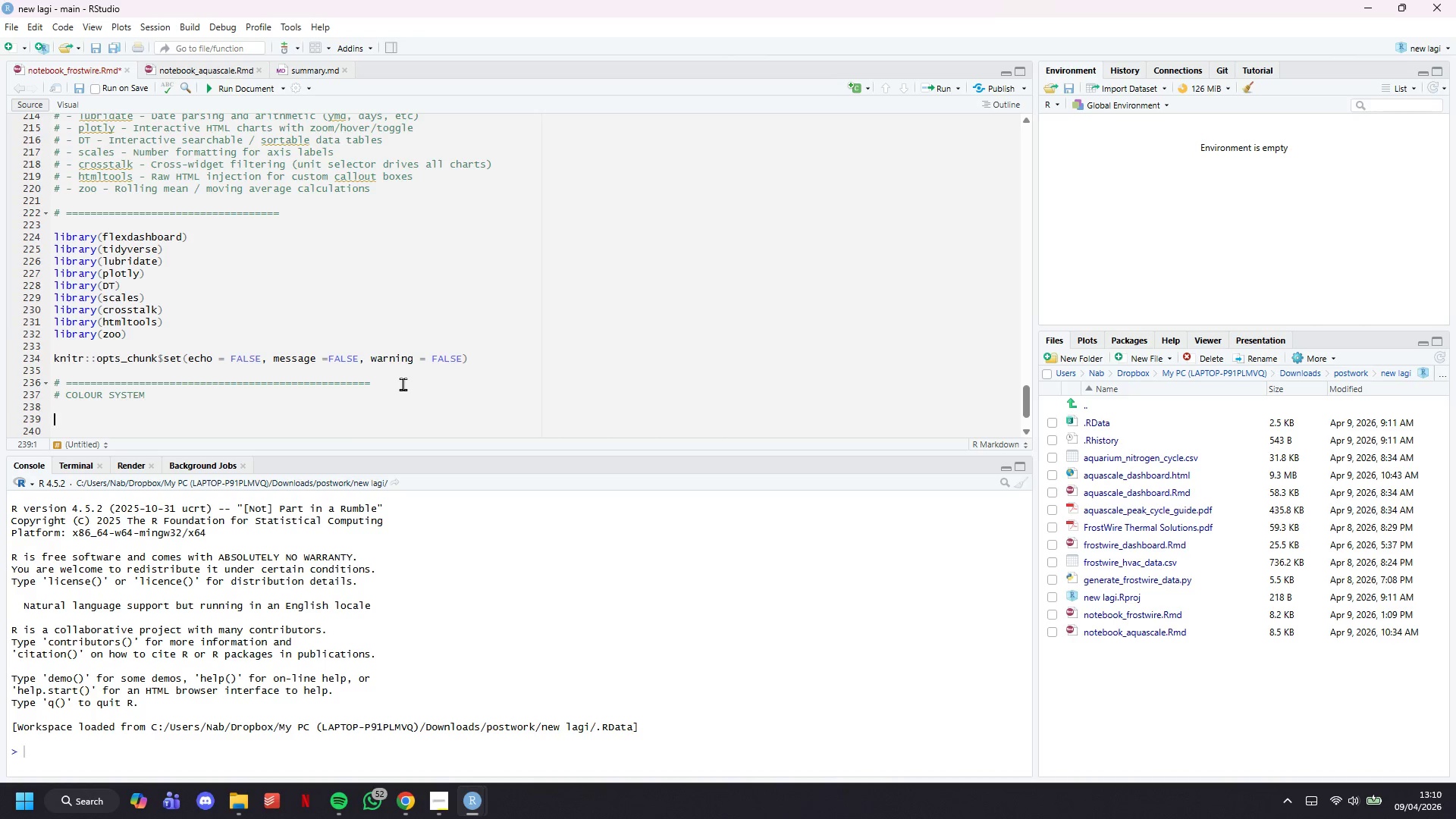 
type(Al)
key(Backspace)
key(Backspace)
key(Backspace)
type(# aL)
key(Backspace)
key(Backspace)
type(All colours reference CSS variables )
 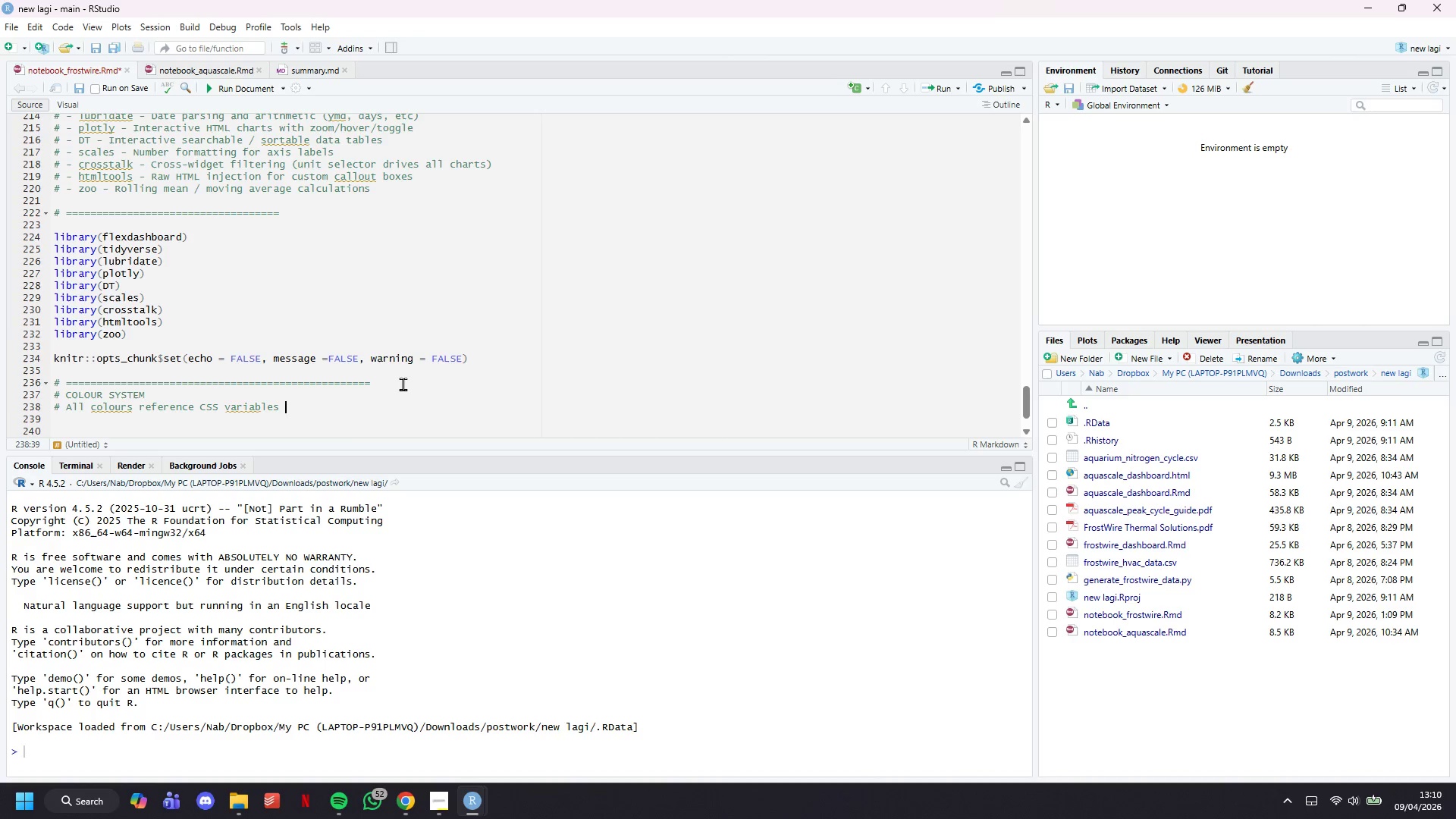 
wait(6.64)
 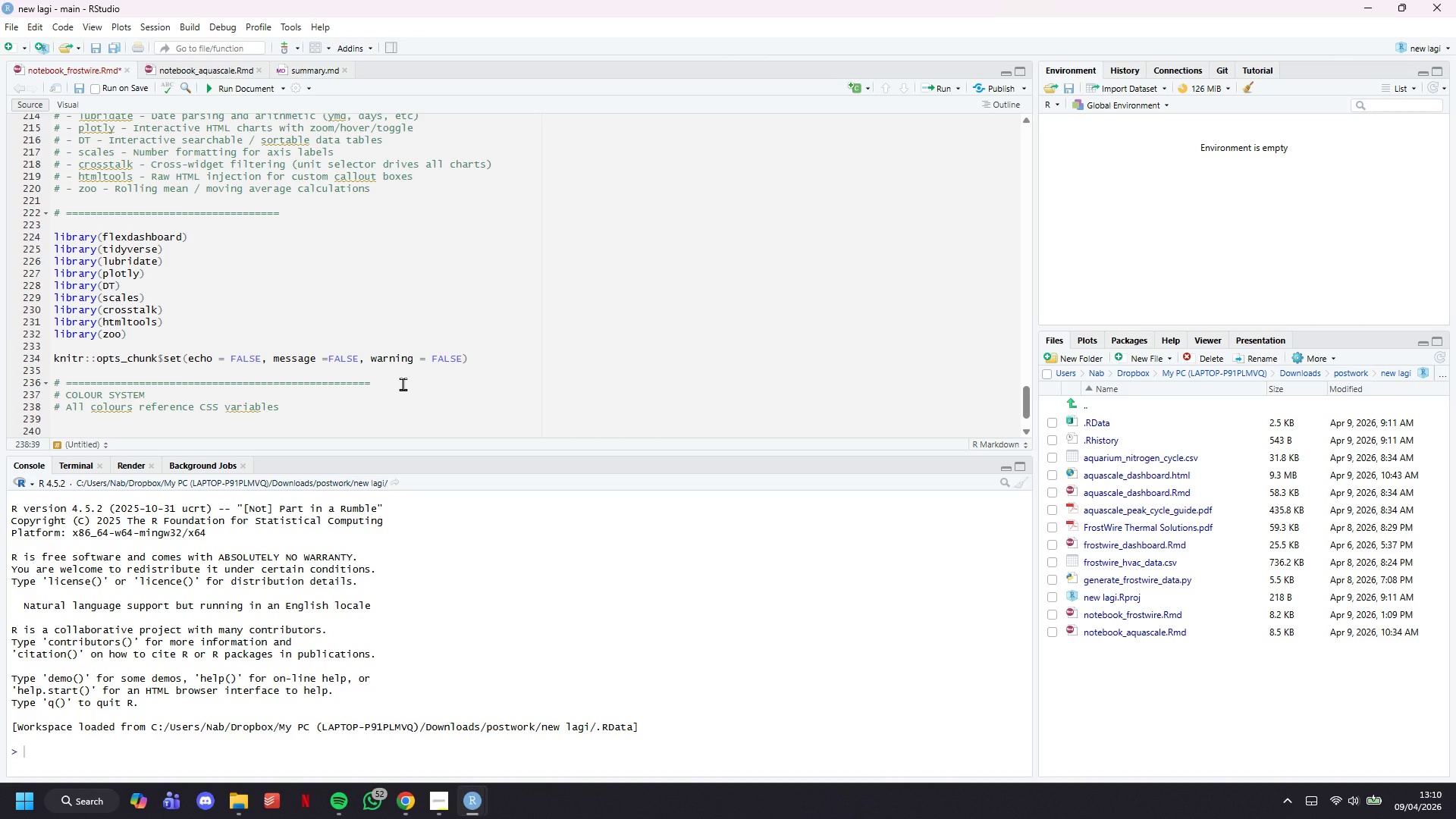 
type(avove -)
key(Backspace)
key(Backspace)
key(Backspace)
key(Backspace)
key(Backspace)
key(Backspace)
type(bove - )
 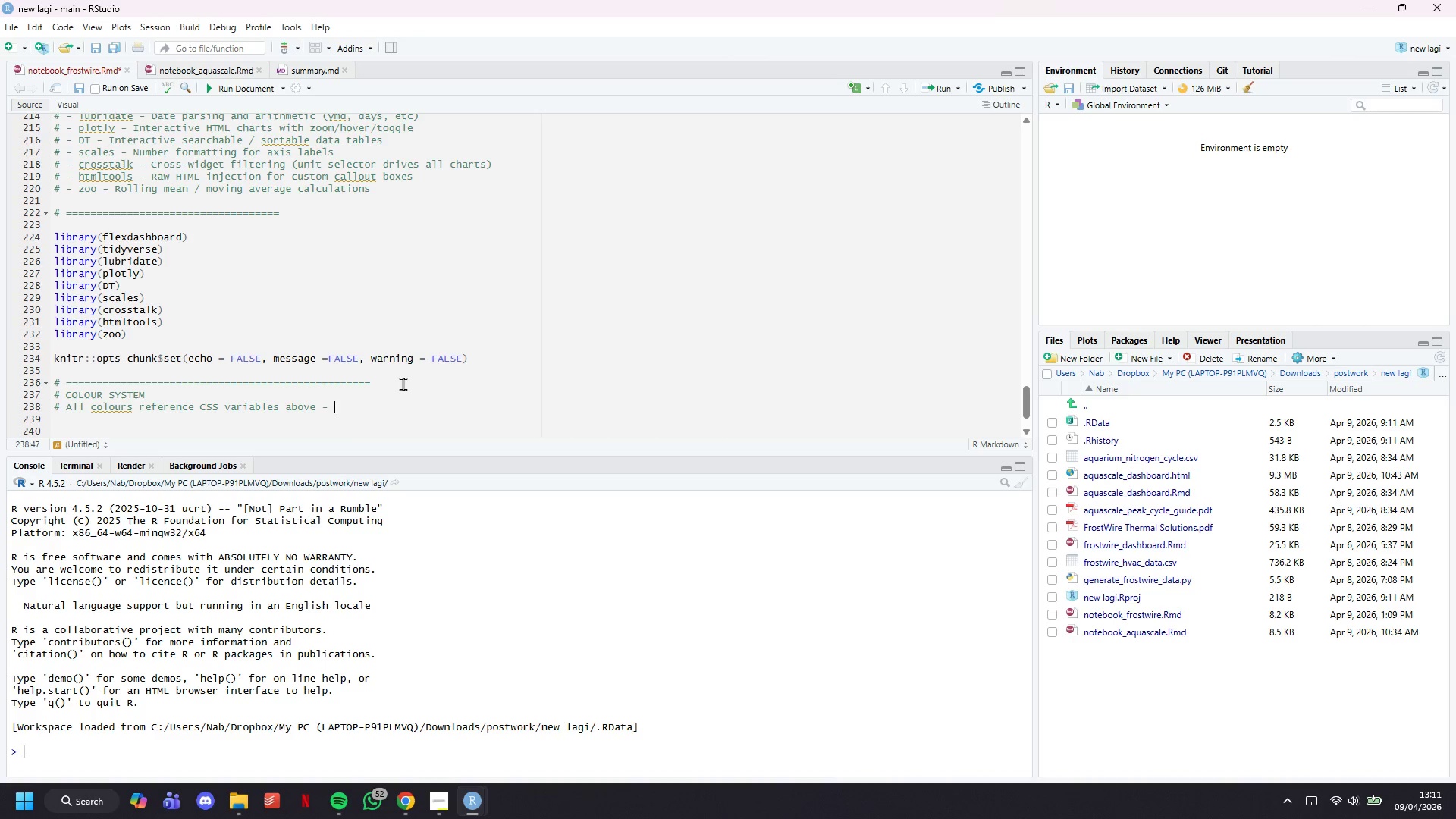 
type(kept in sync here as S )
key(Backspace)
key(Backspace)
type(R strings for use inside plotly chart styling.)
 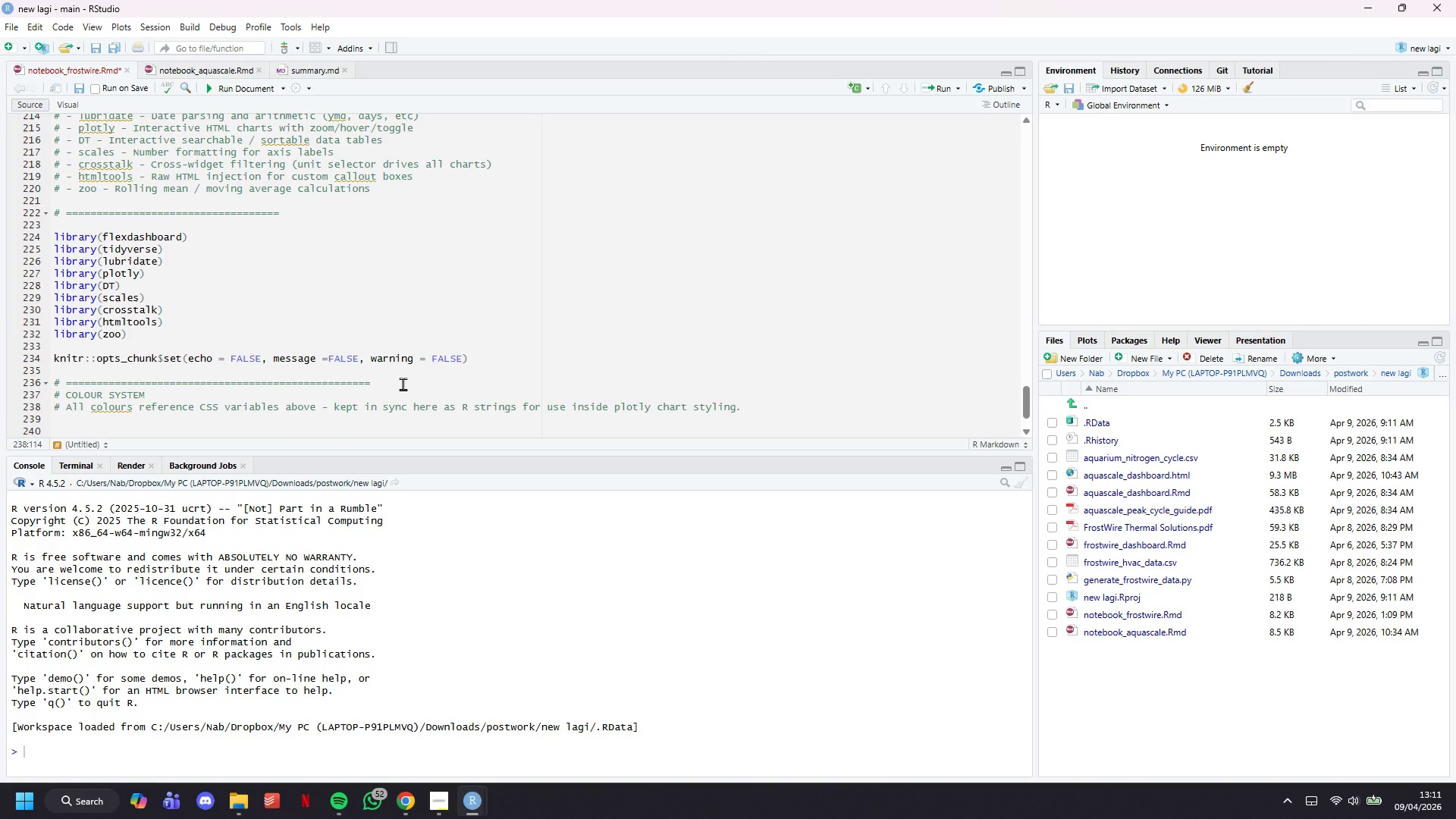 
key(Enter)
 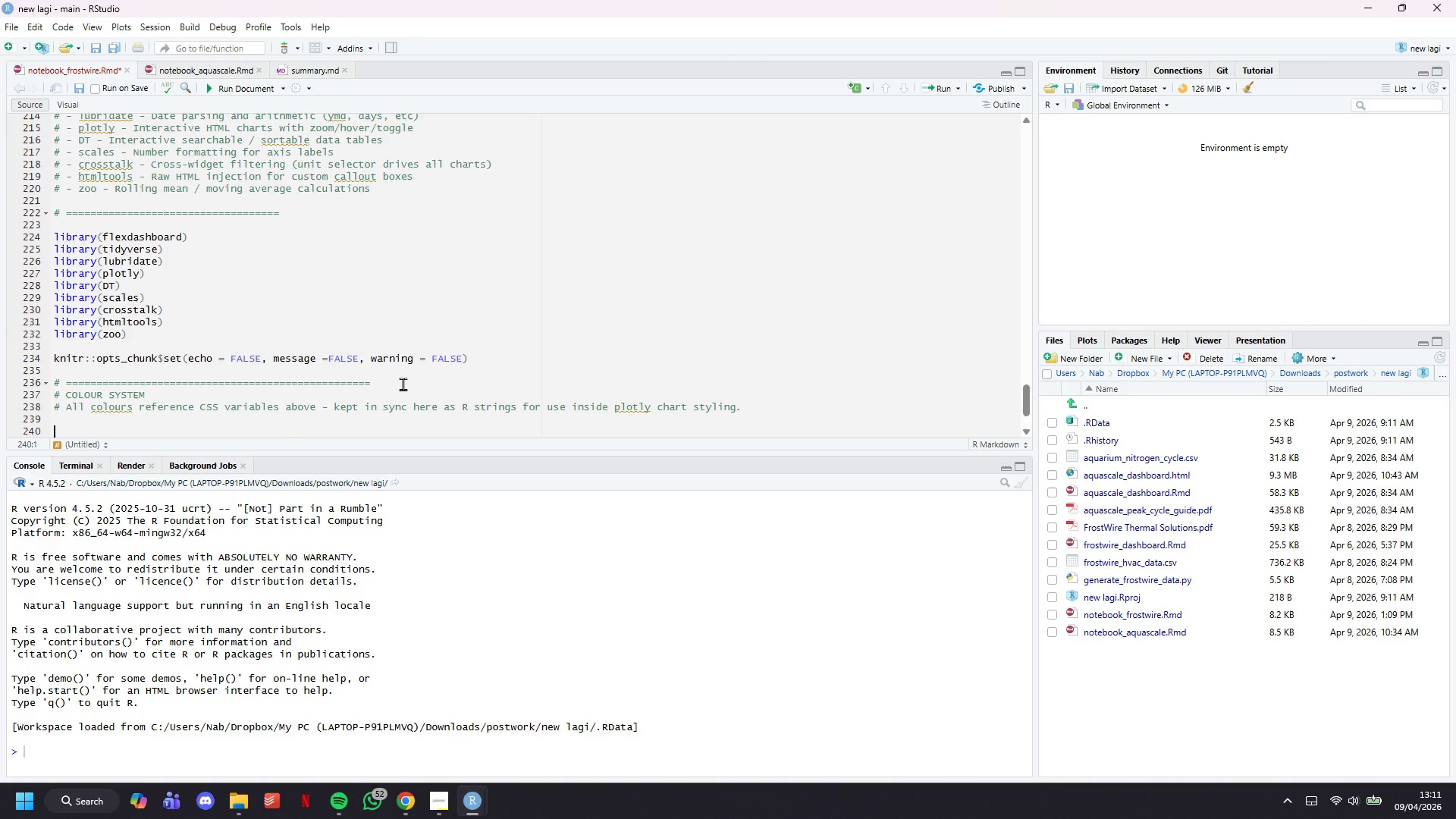 
key(Enter)
 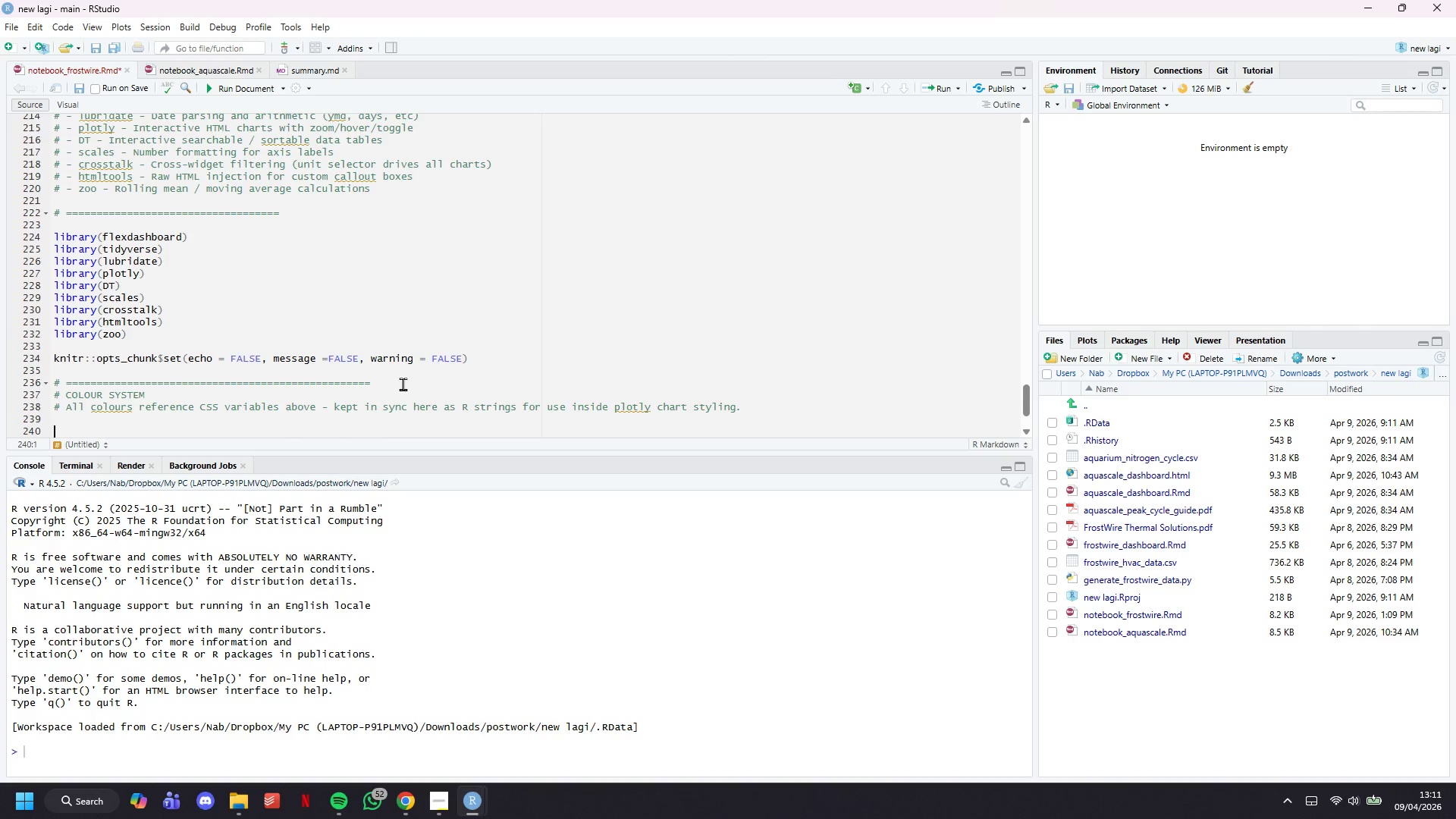 
type(PALETTE <-)
 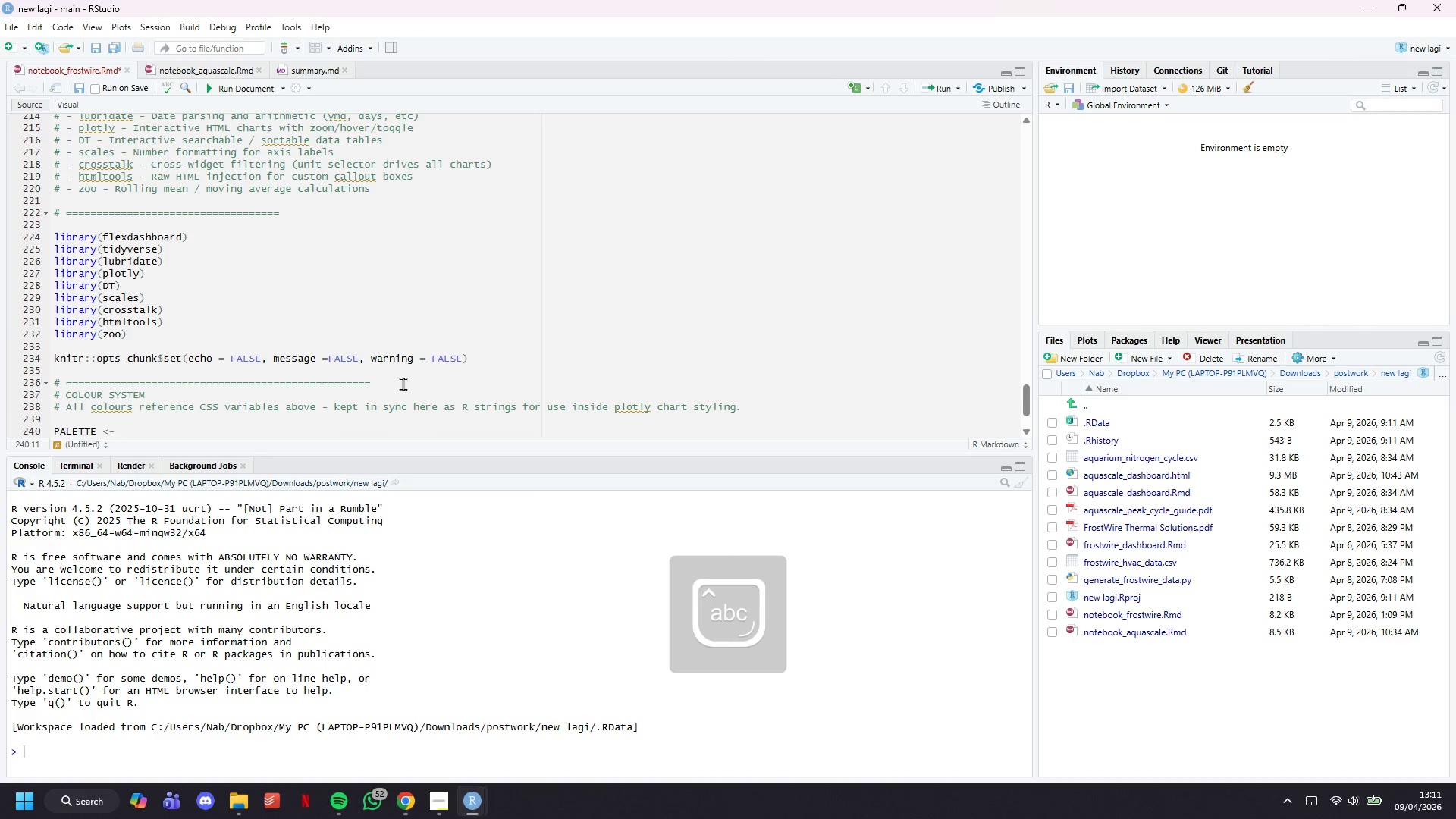 
wait(5.36)
 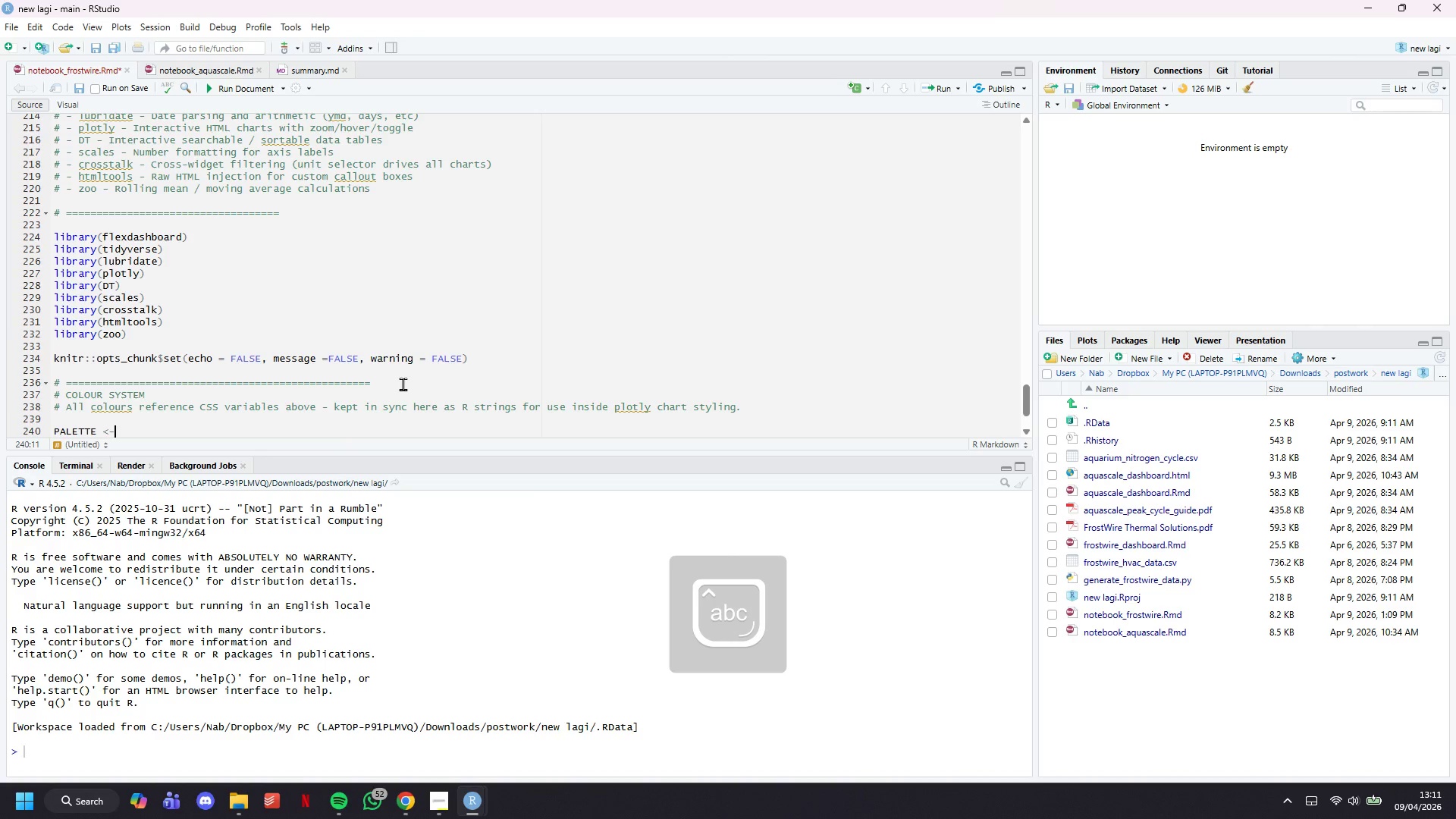 
type( list()
 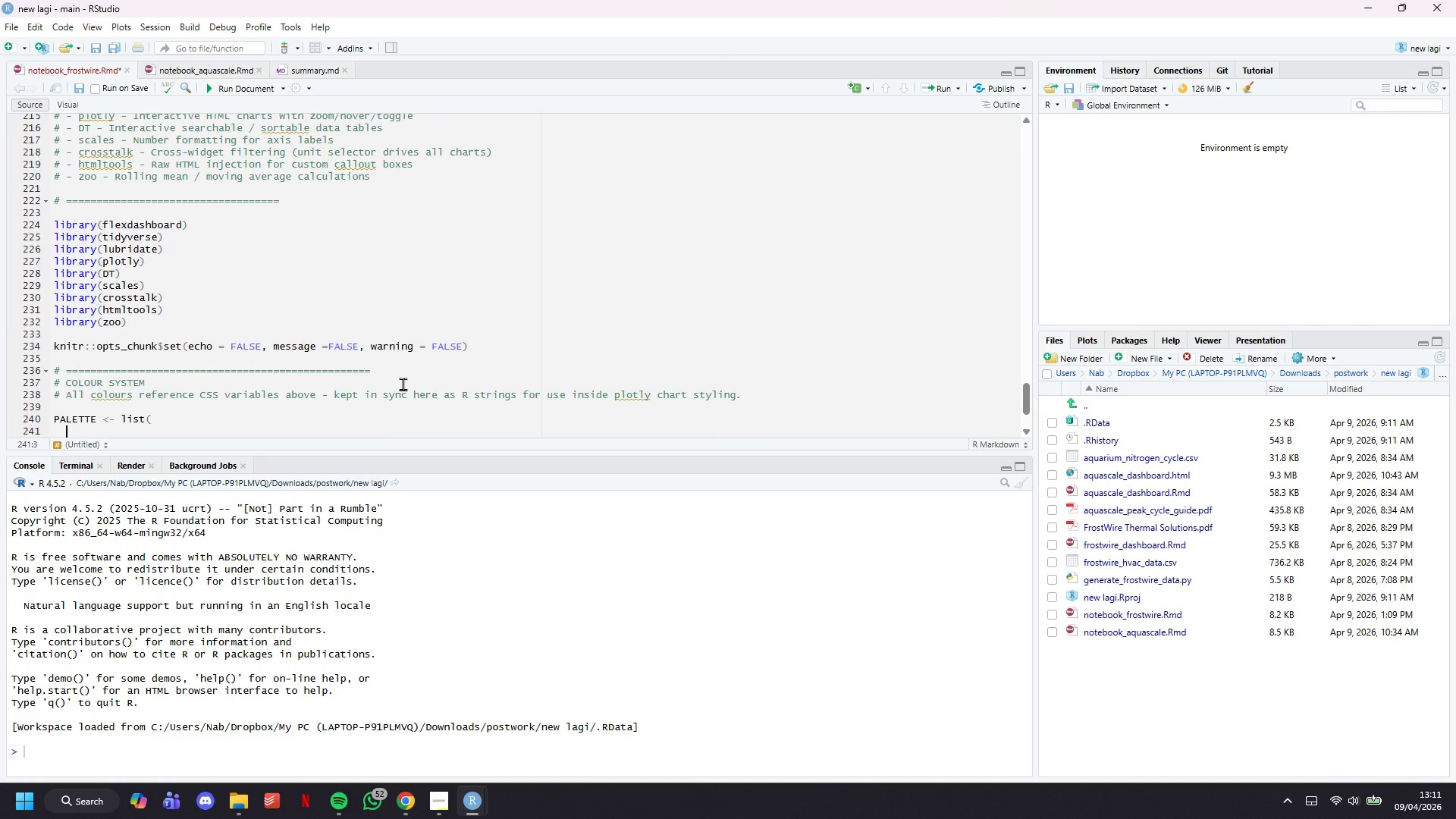 
 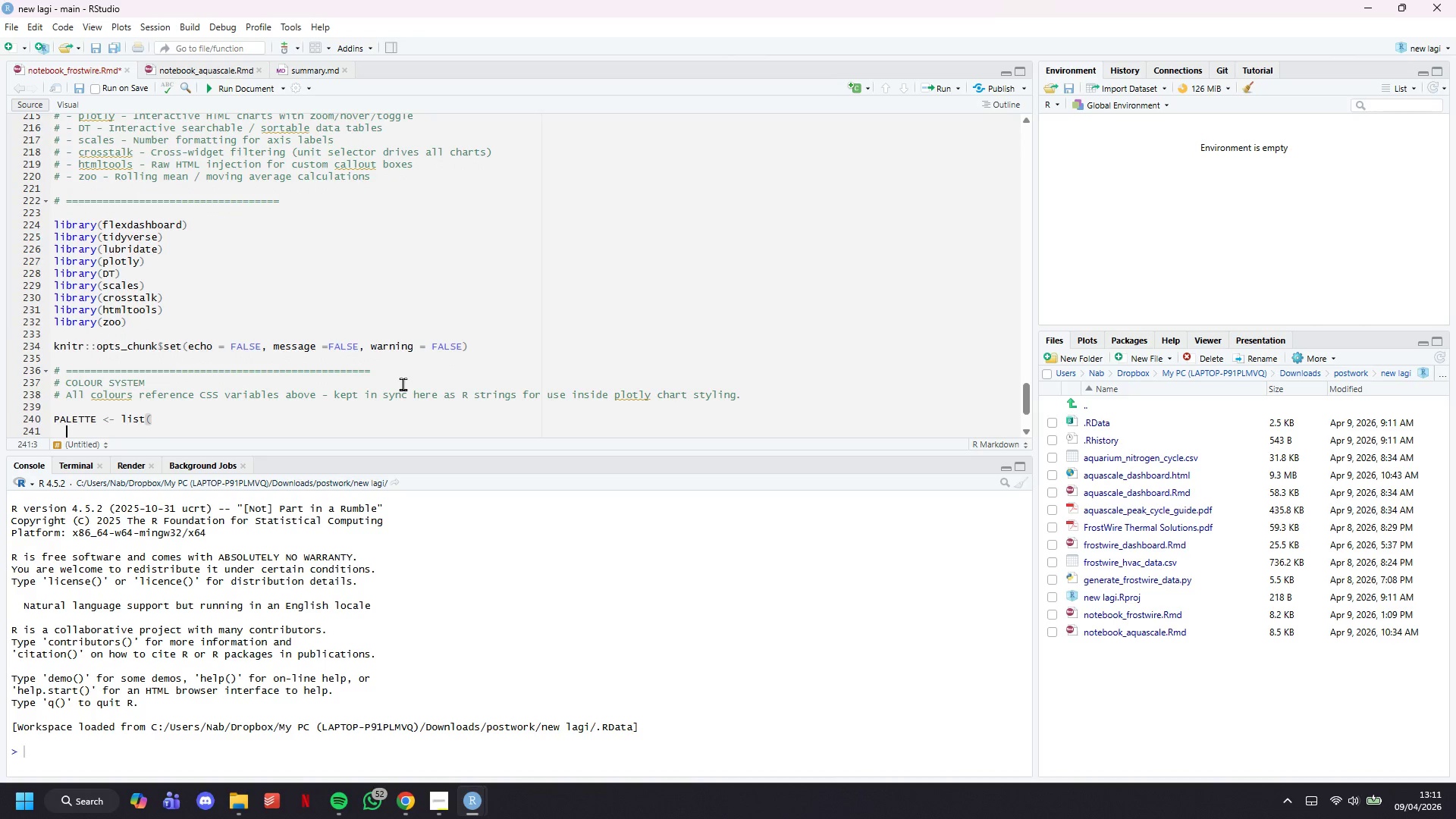 
key(Enter)
 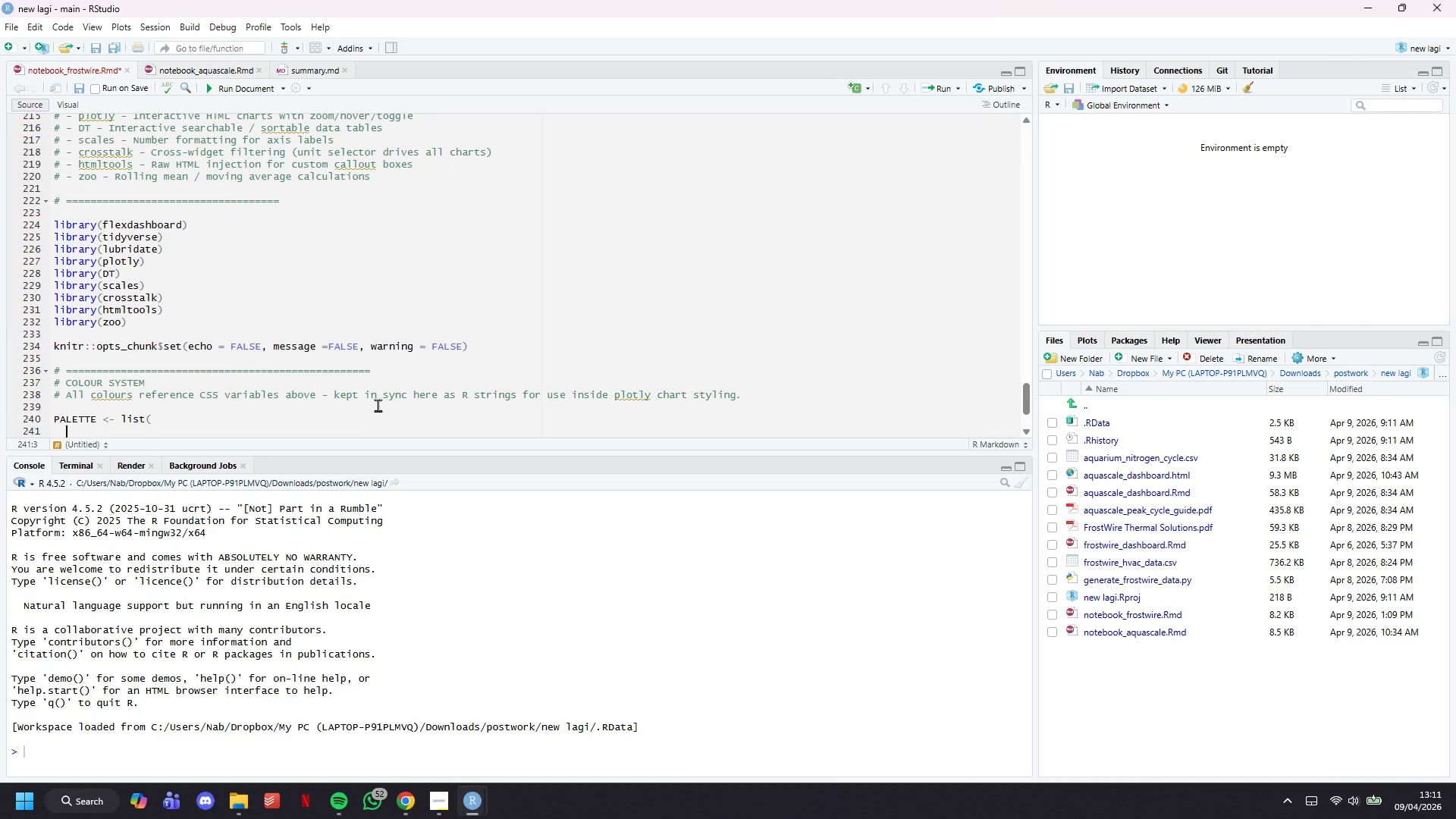 
scroll: coordinate [381, 402], scroll_direction: down, amount: 4.0
 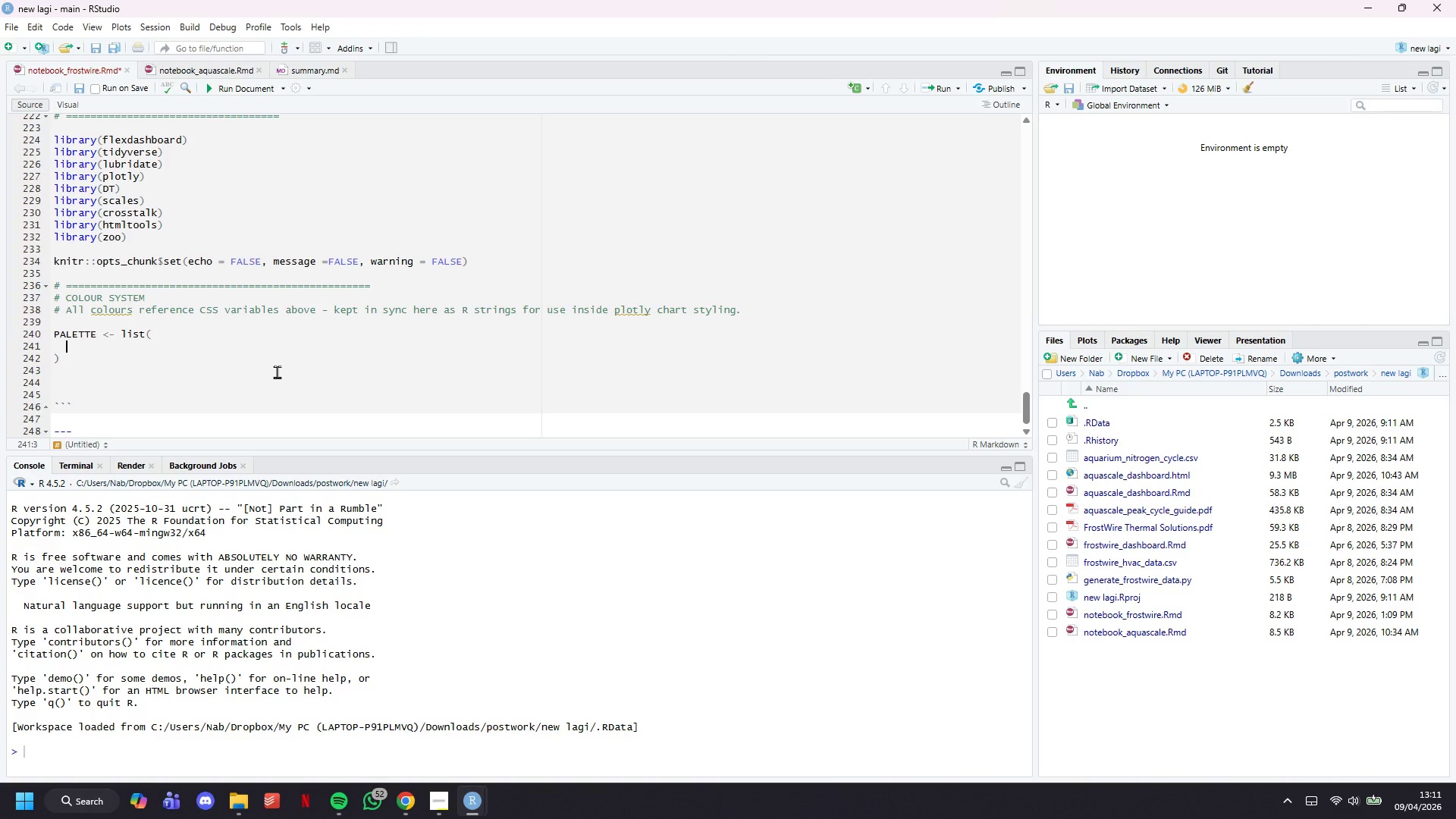 
wait(16.27)
 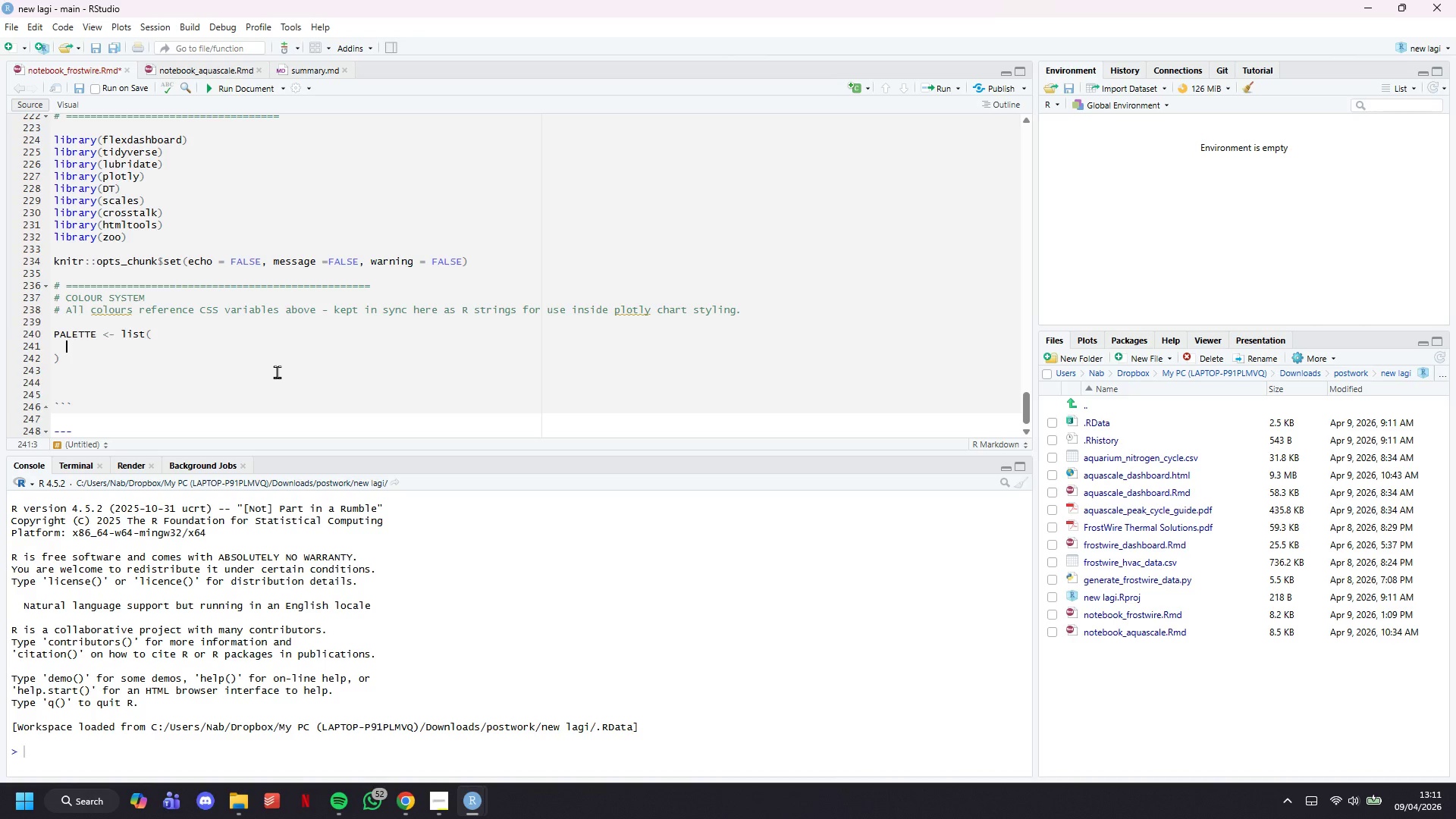 
type(bg))
key(Backspace)
type(_deep = "#)
 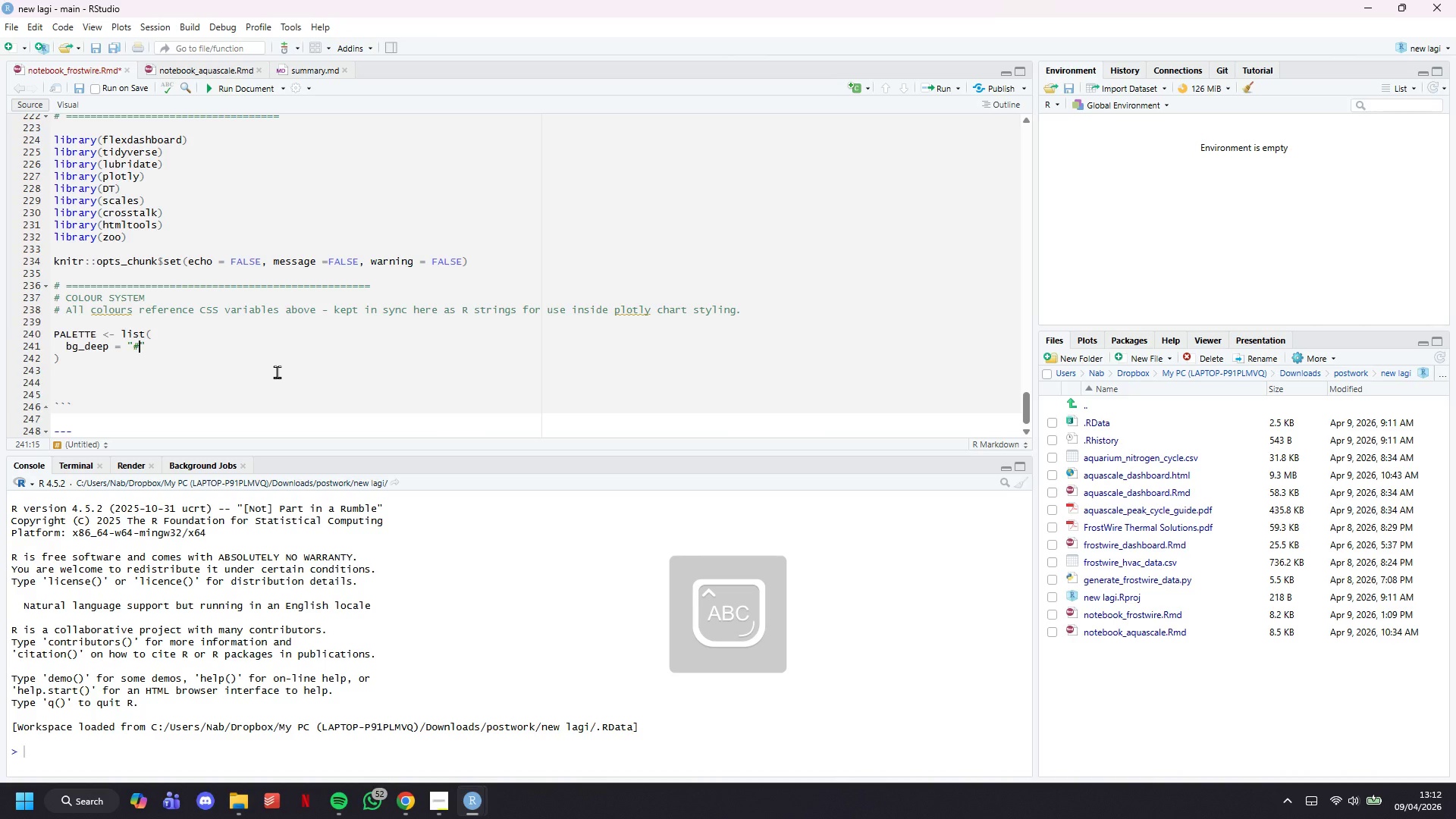 
wait(8.52)
 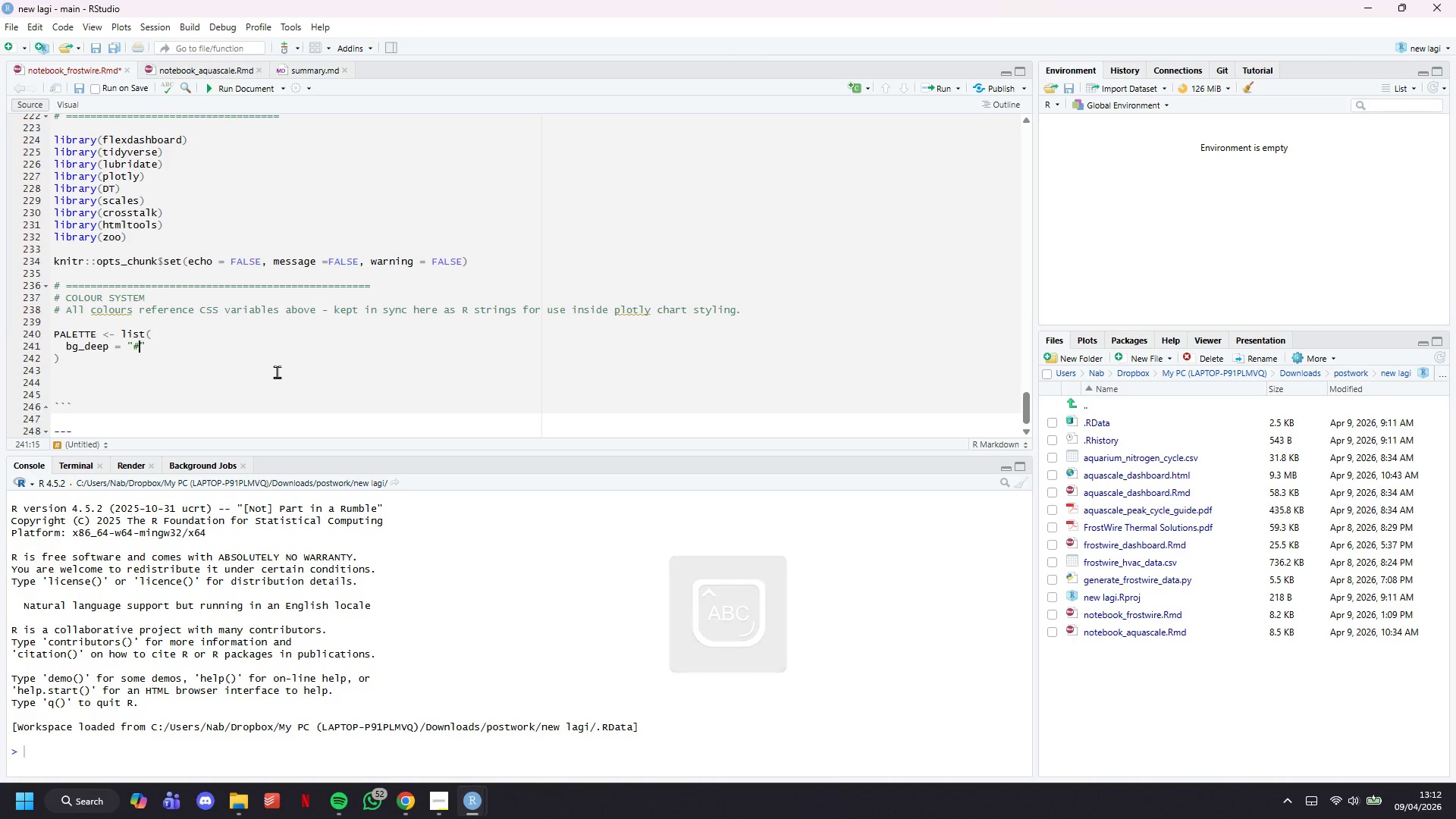 
type(050e1a)
 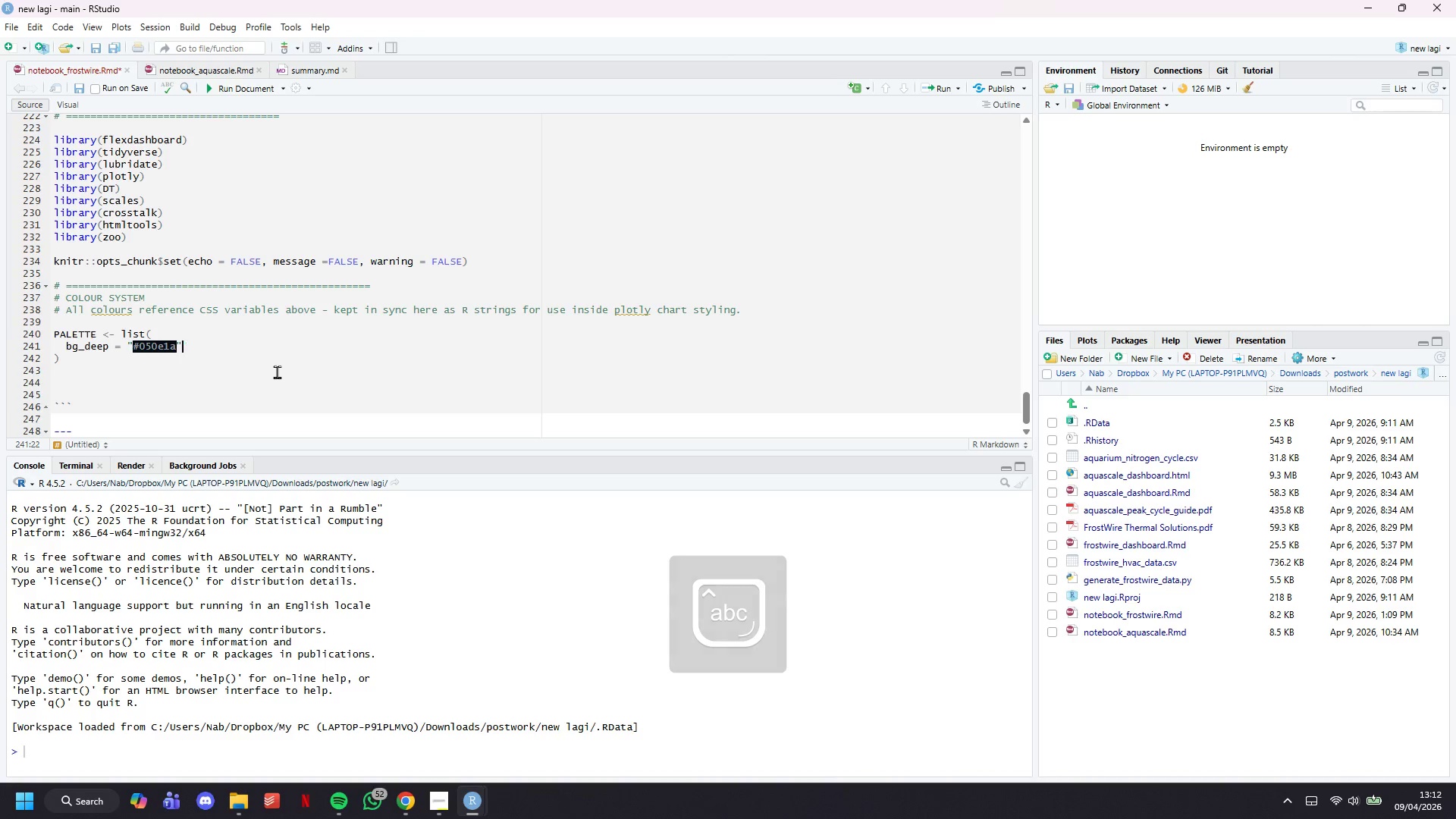 
key(ArrowRight)
 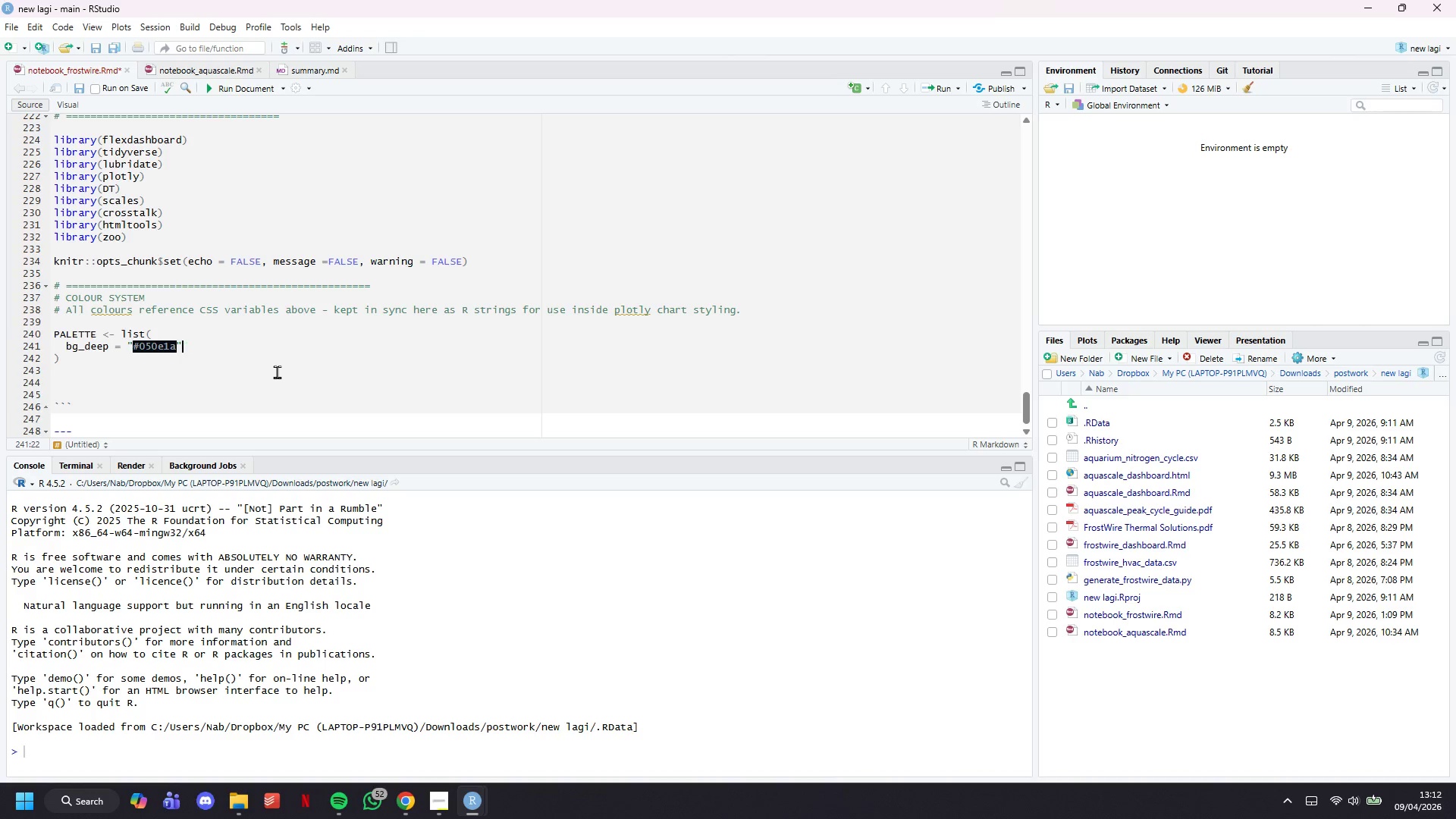 
wait(6.66)
 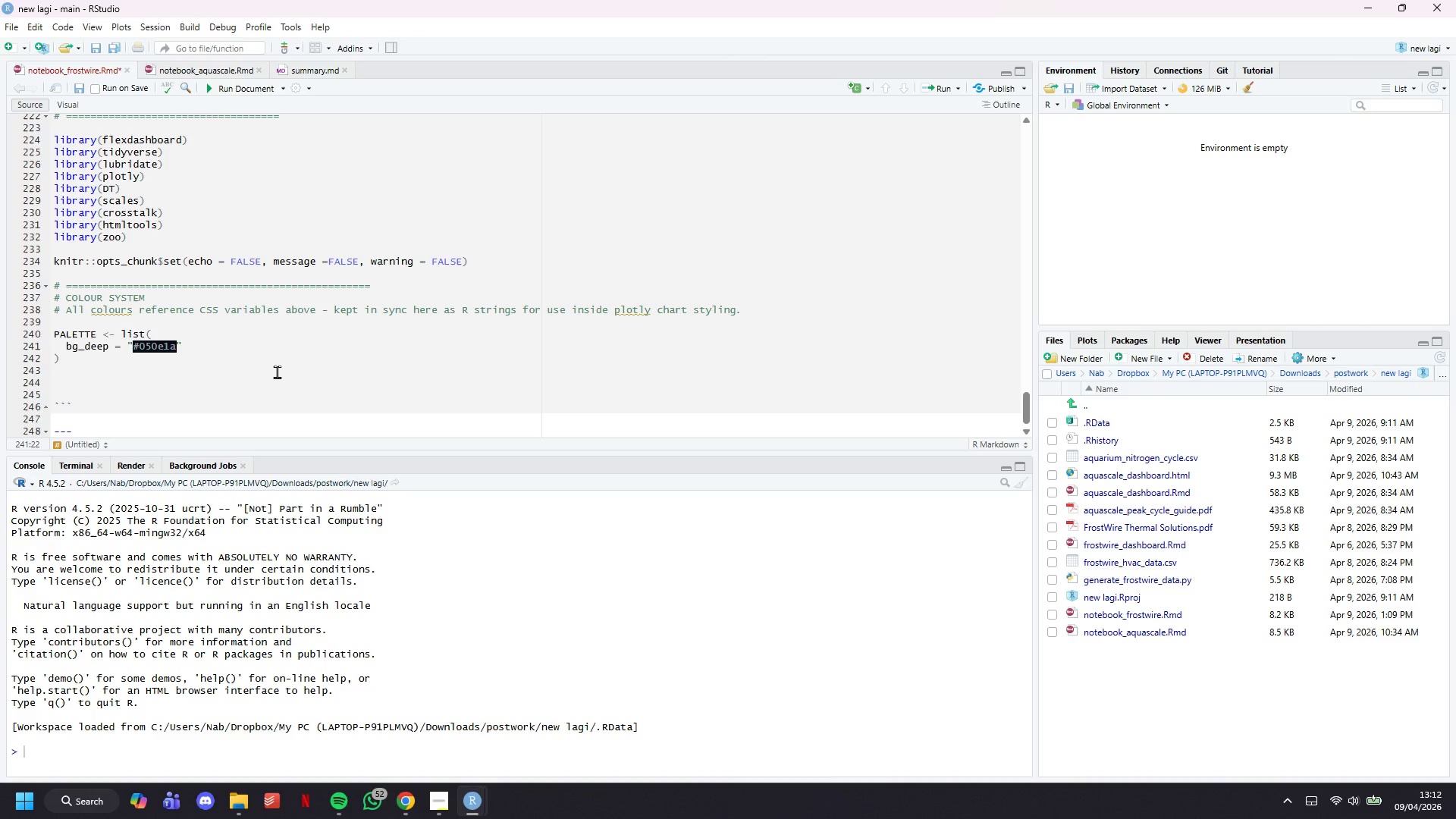 
key(Comma)
 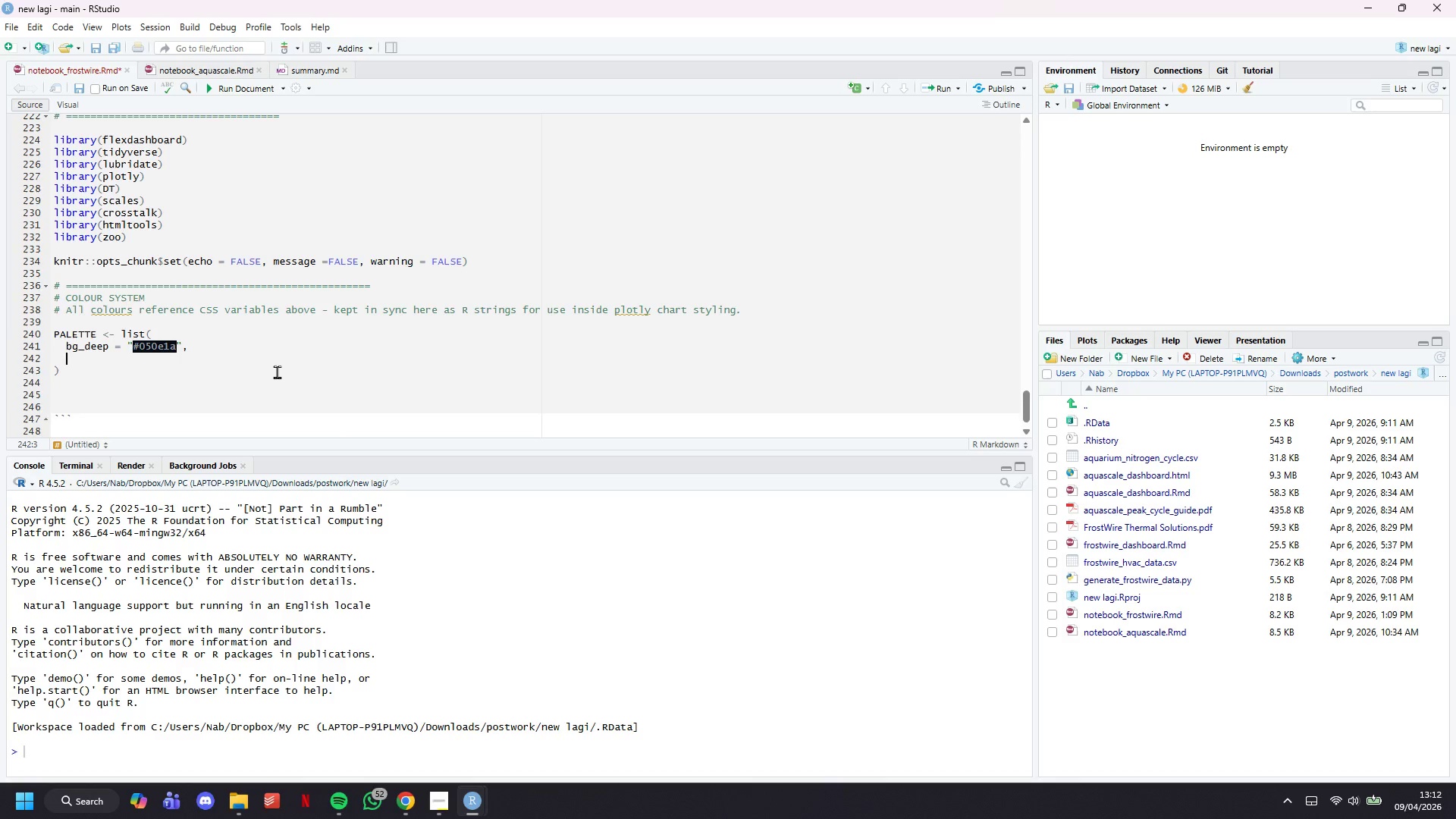 
key(Enter)
 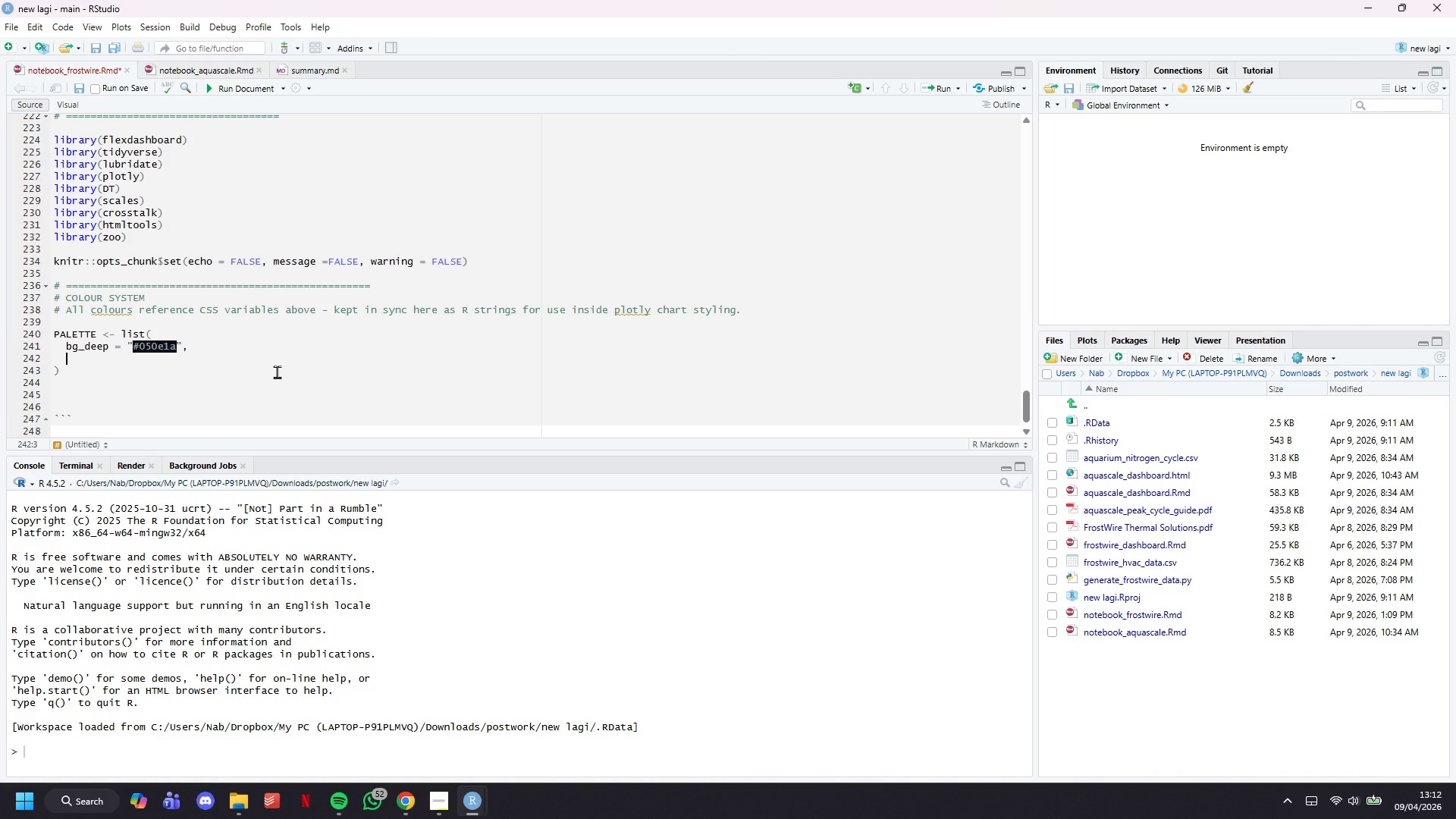 
type(bg_dark )
key(Backspace)
type( = "#)
 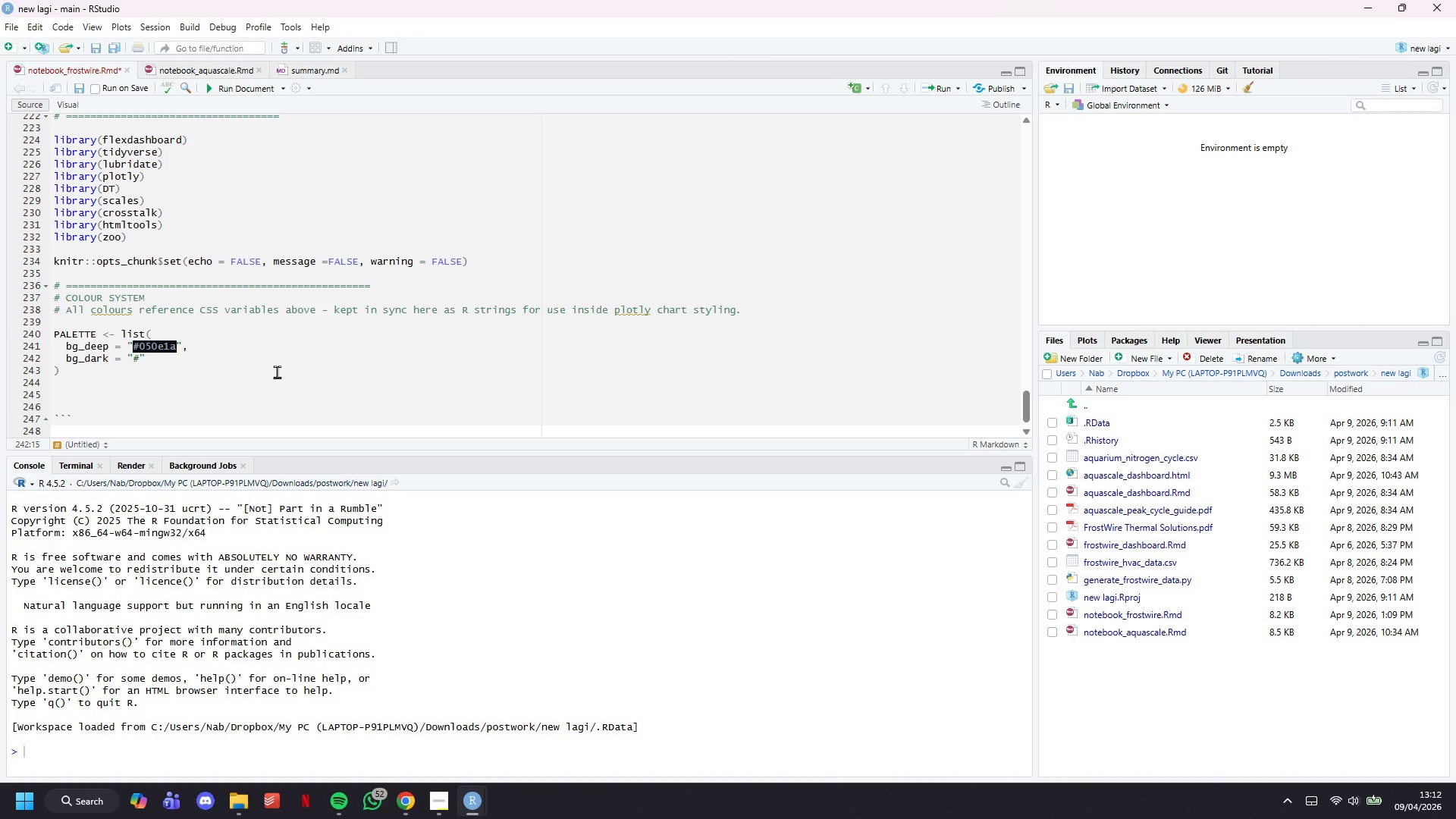 
wait(34.36)
 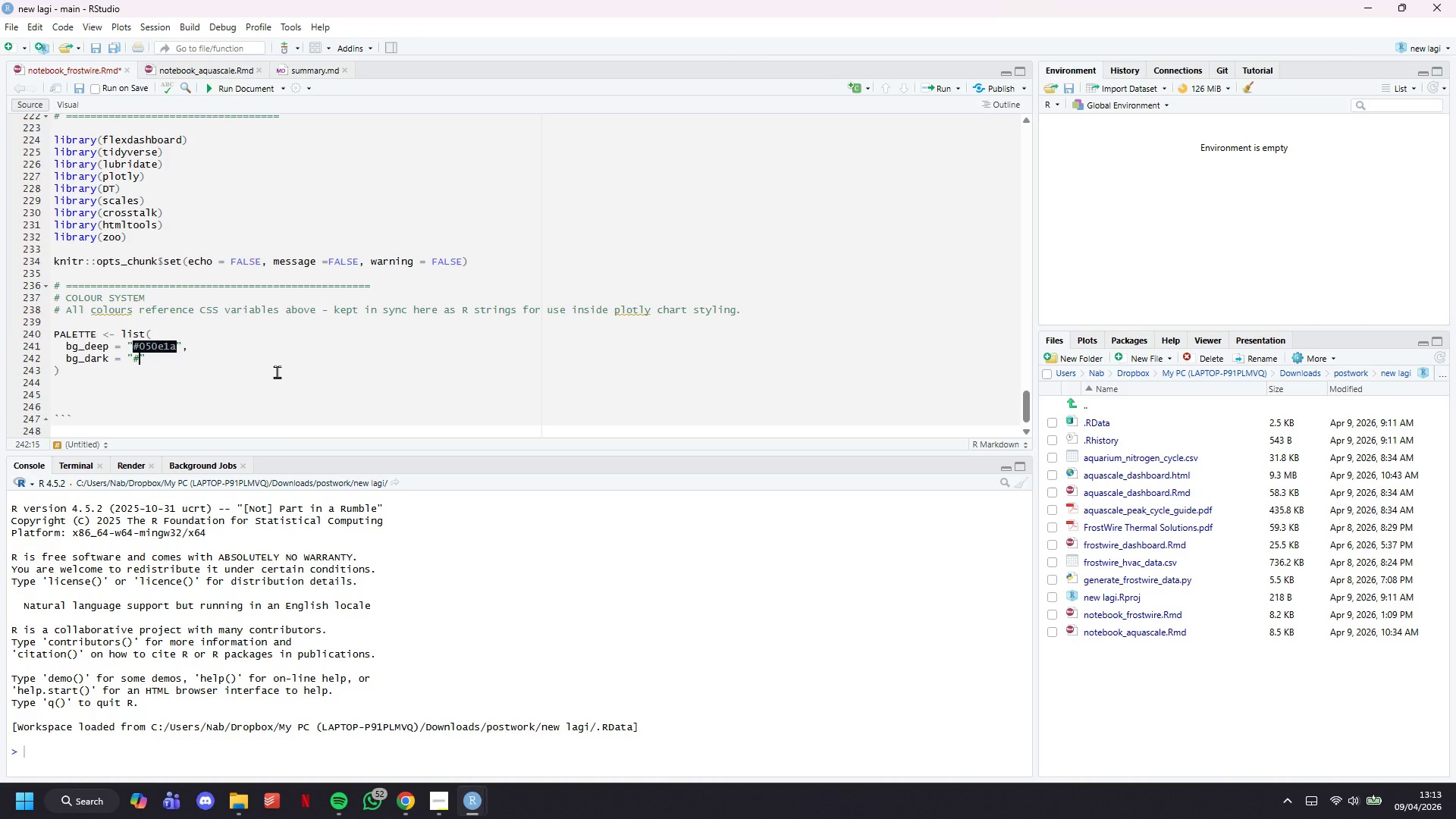 
type(071)
 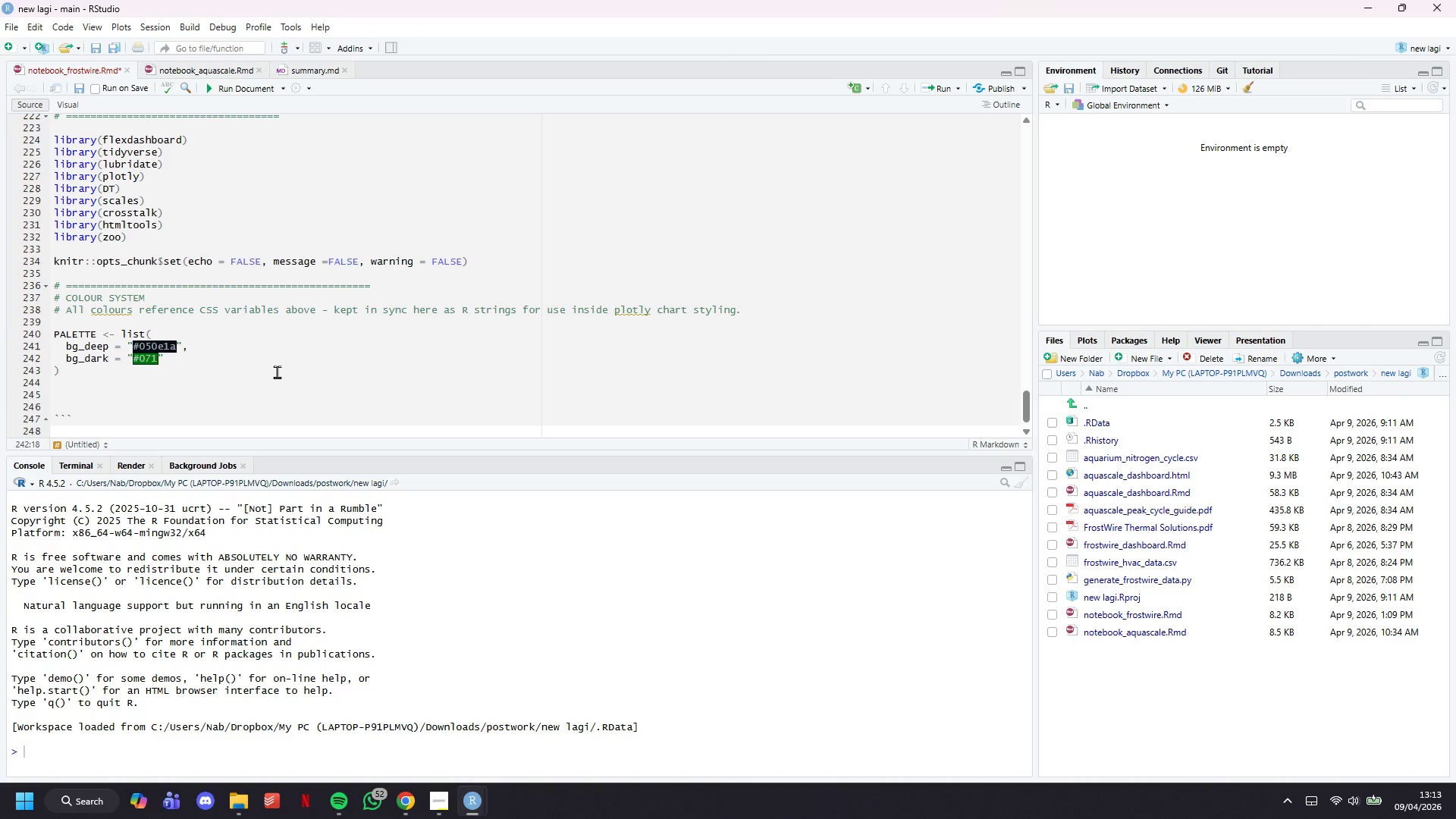 
type(828)
 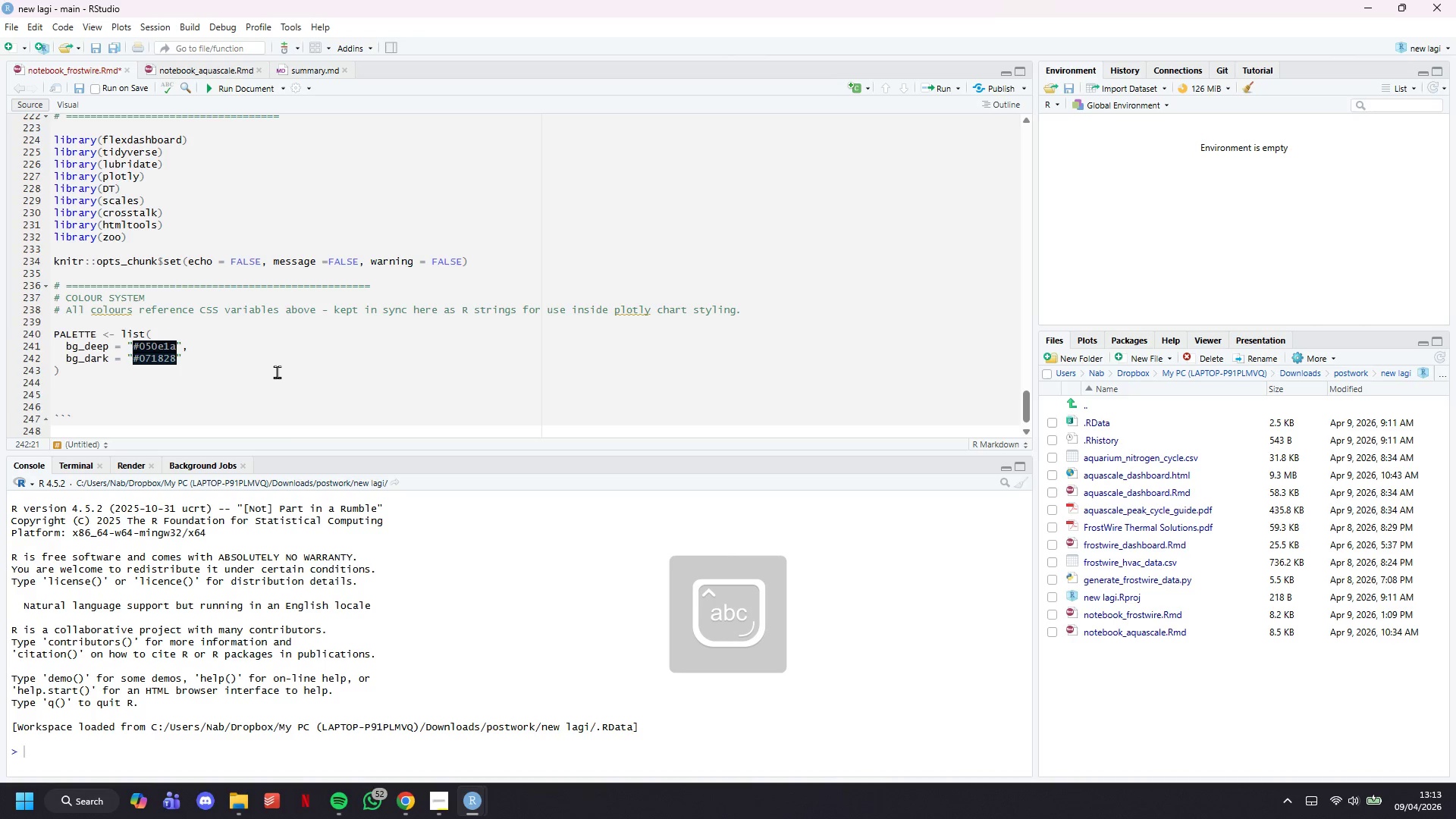 
key(ArrowRight)
 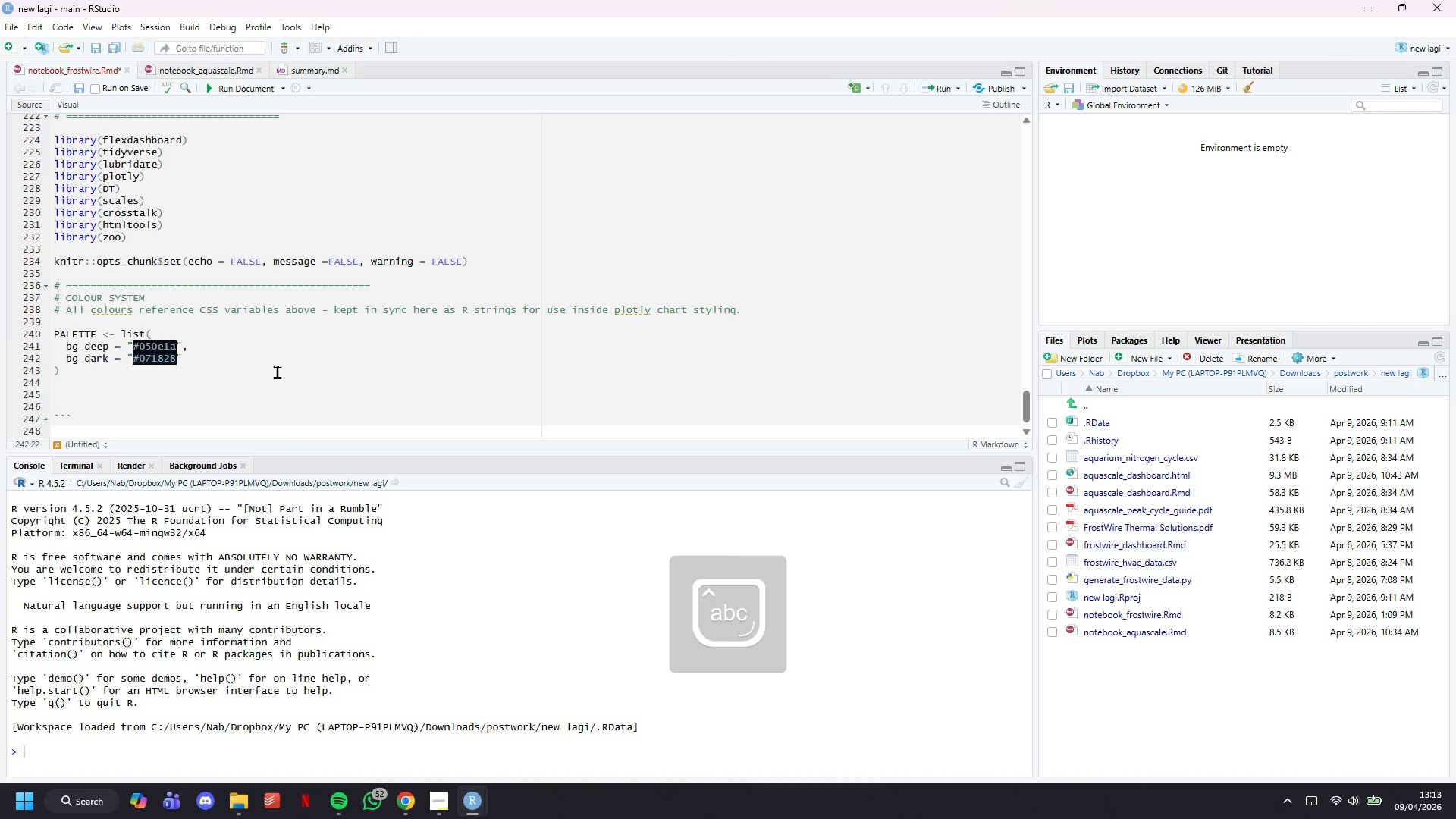 
key(Comma)
 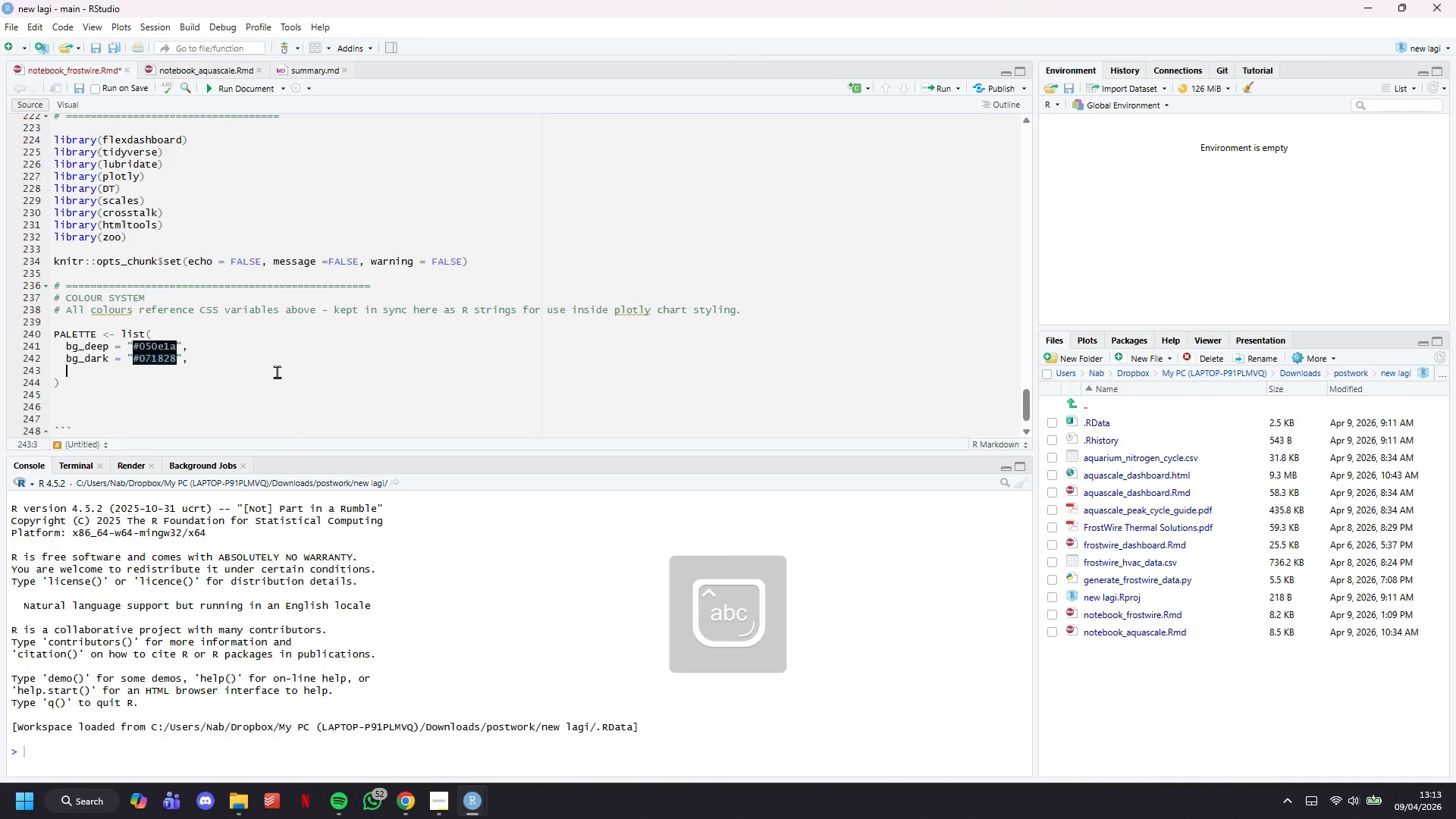 
key(Enter)
 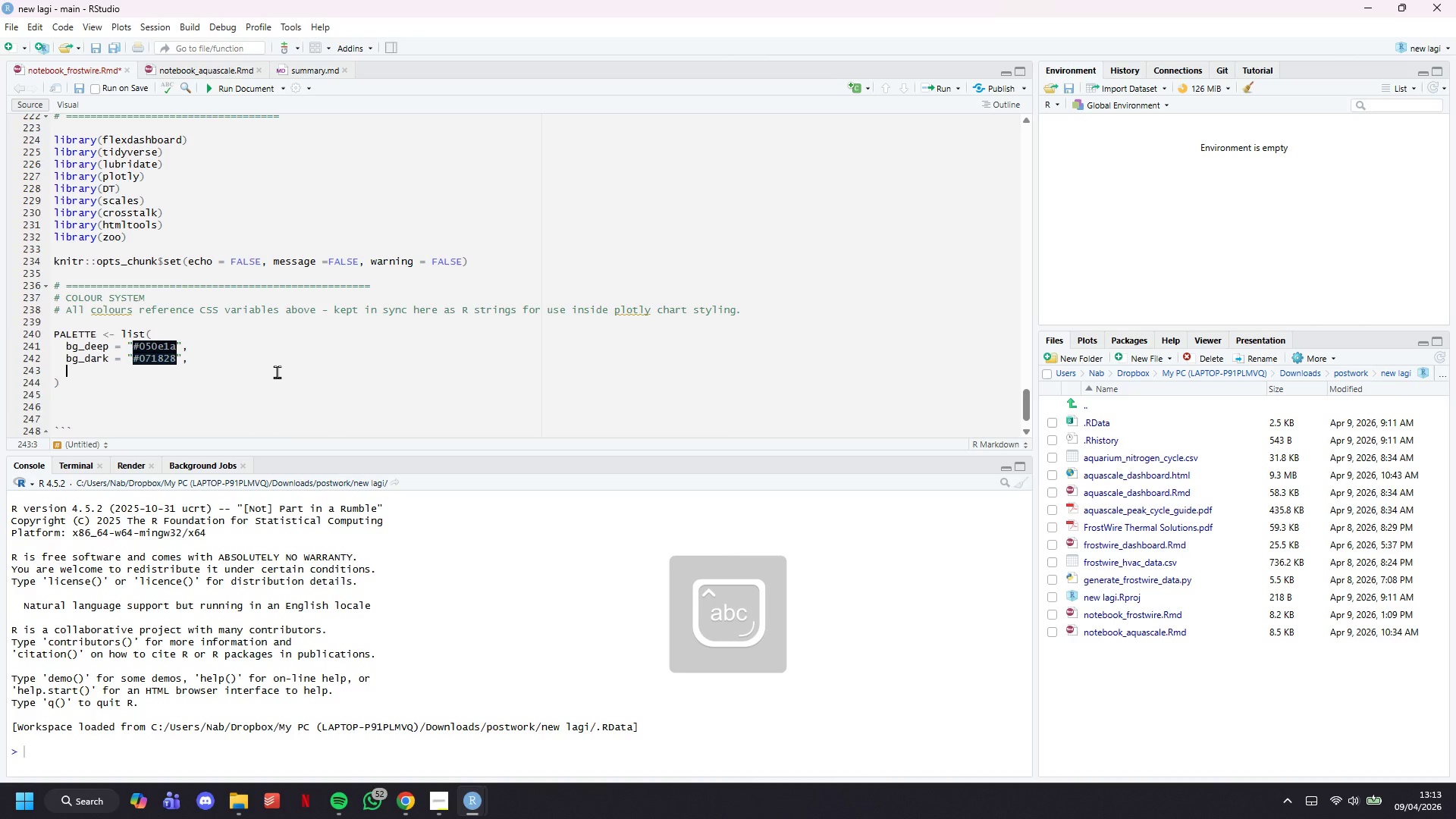 
type(bg_mid = "#)
 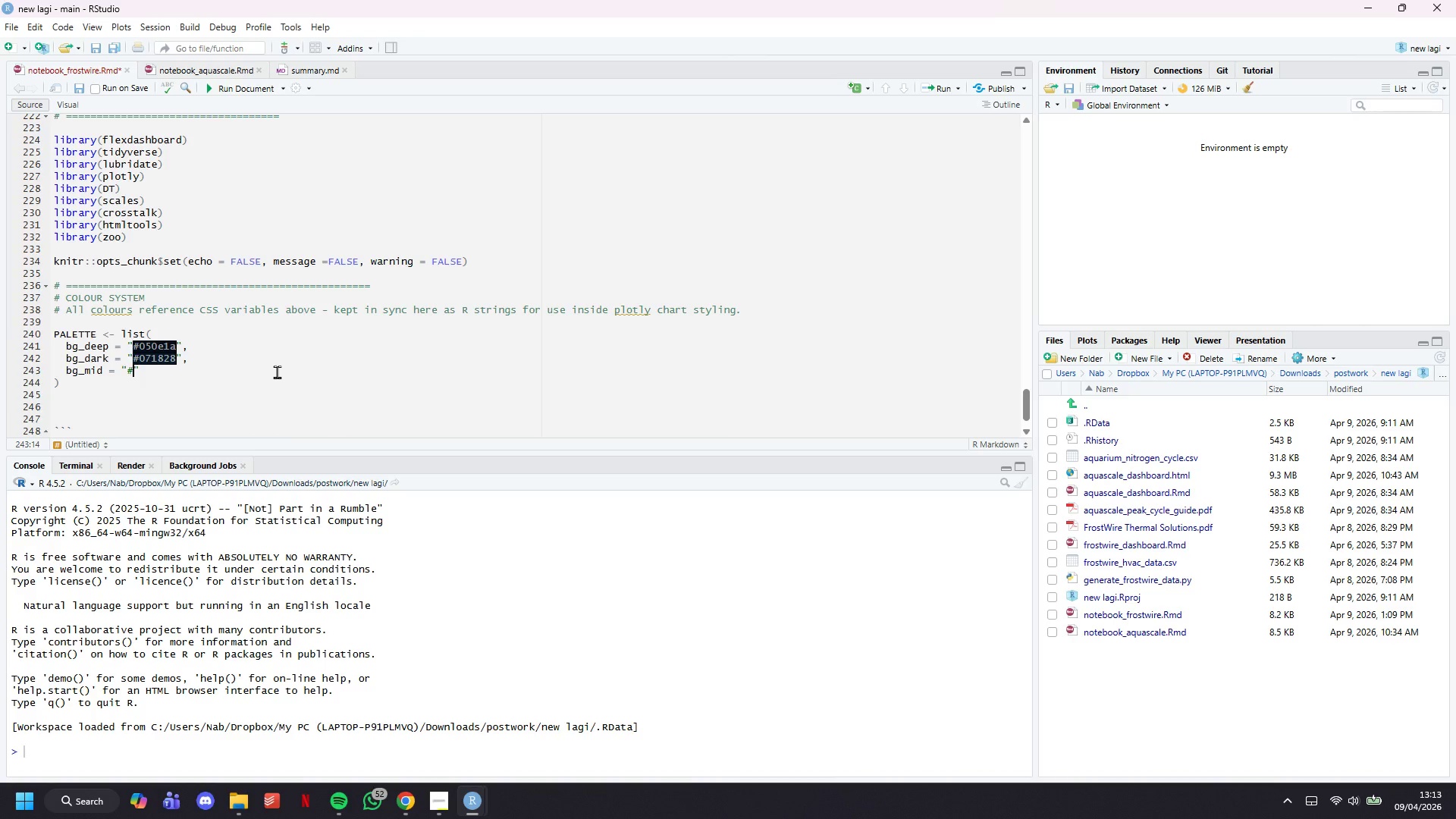 
wait(52.73)
 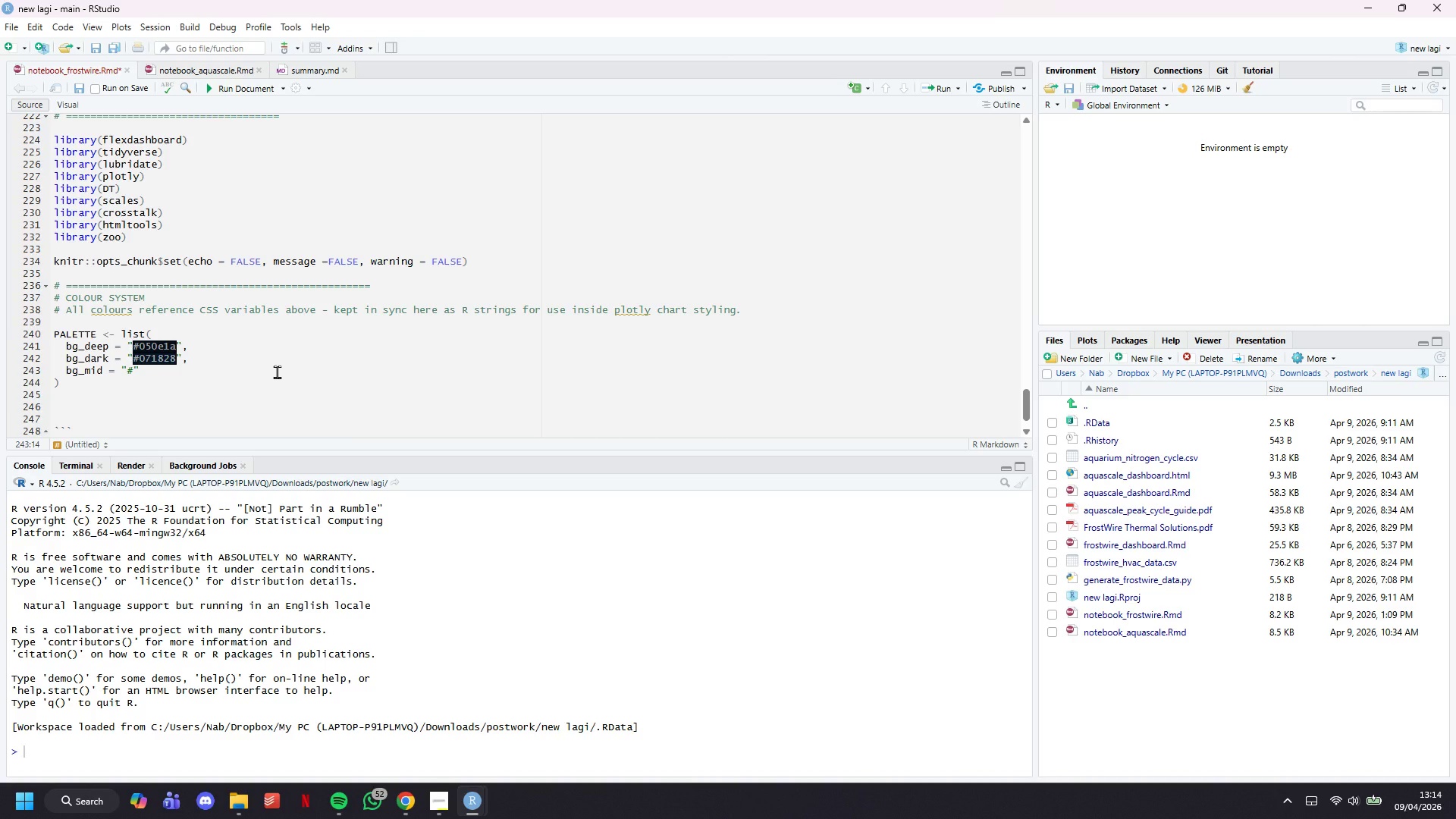 
type(0a2236)
 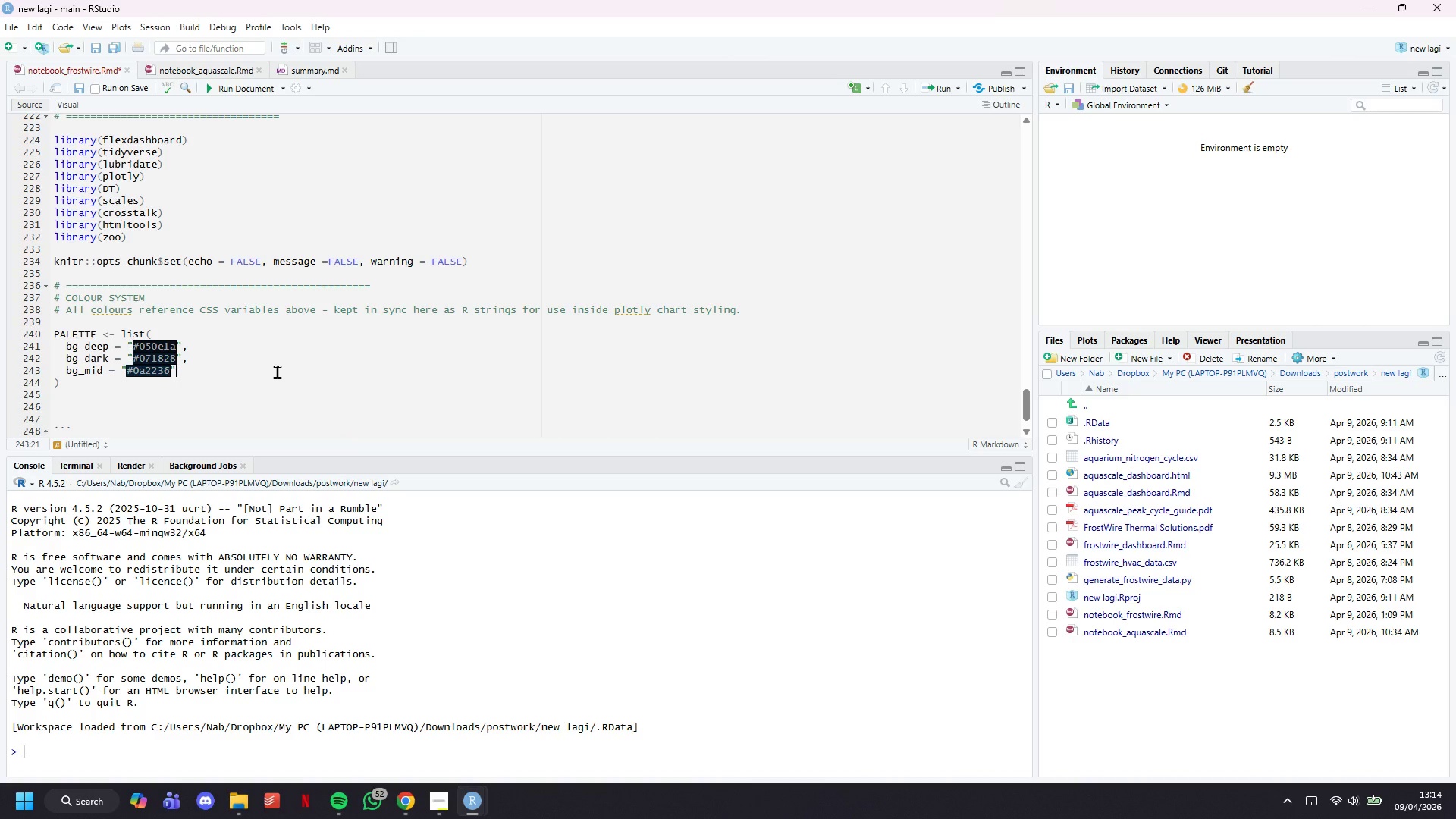 
key(ArrowRight)
 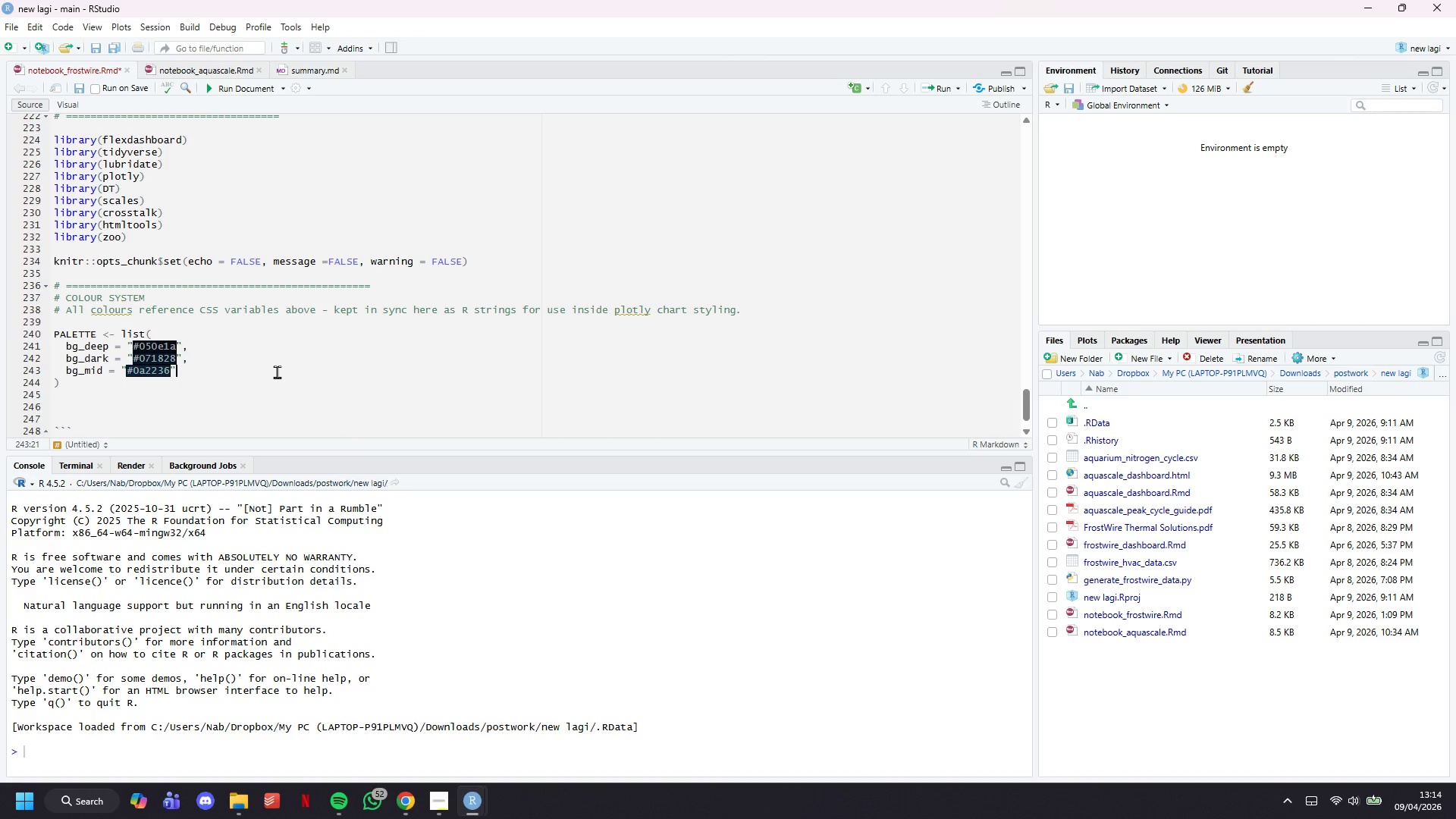 
key(Comma)
 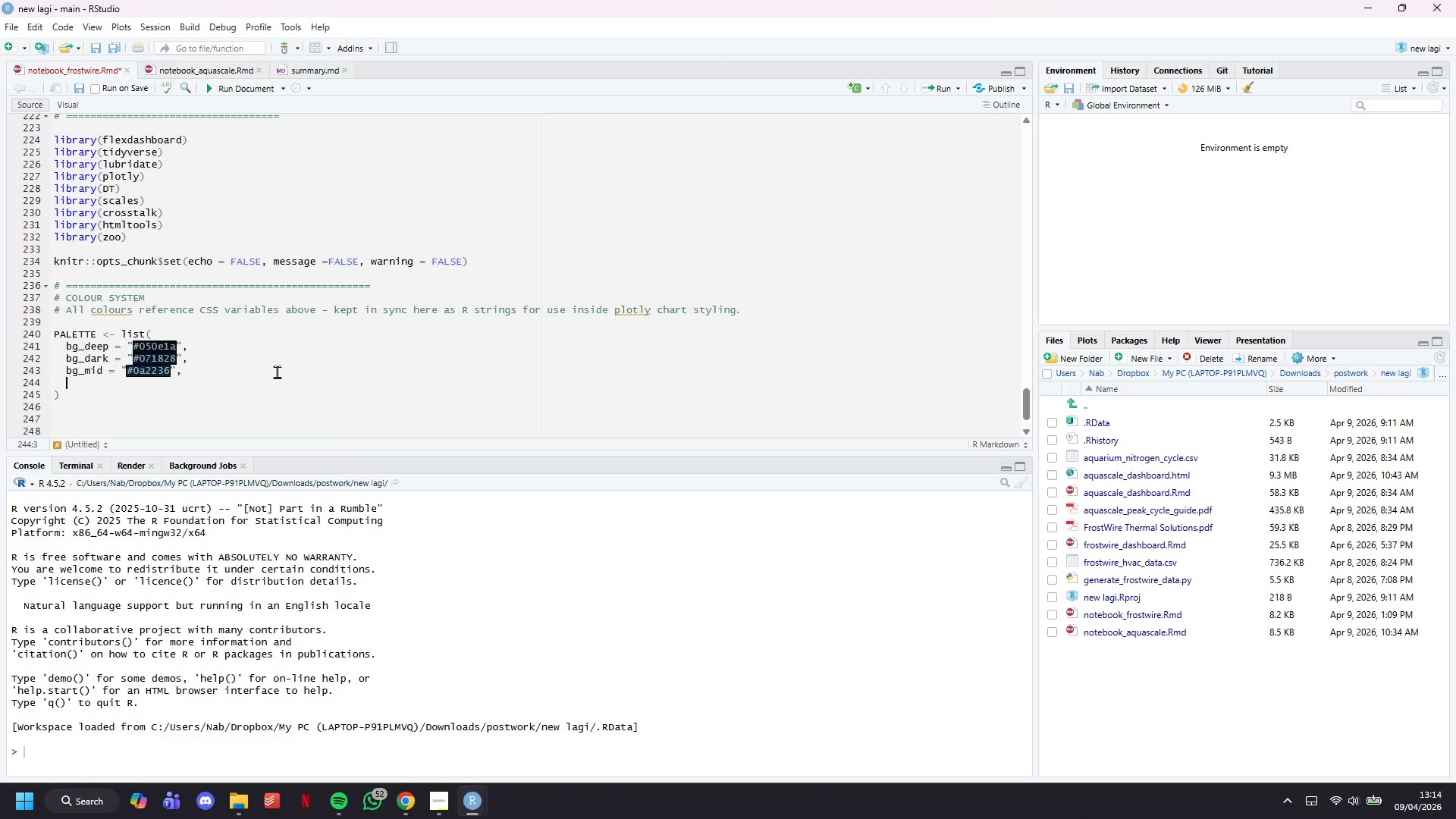 
key(Enter)
 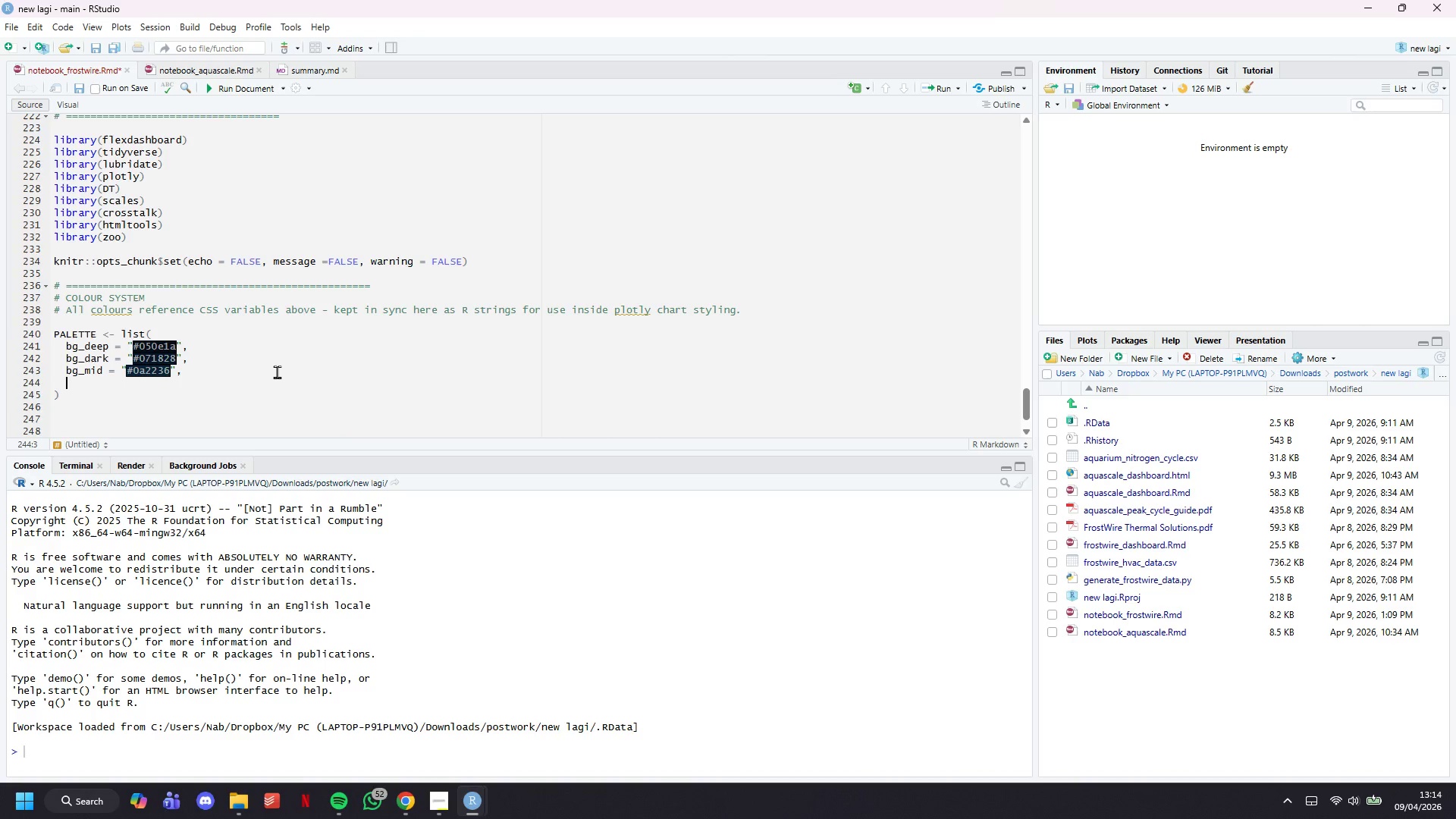 
type(bg_sura)
key(Backspace)
type(face = "#)
 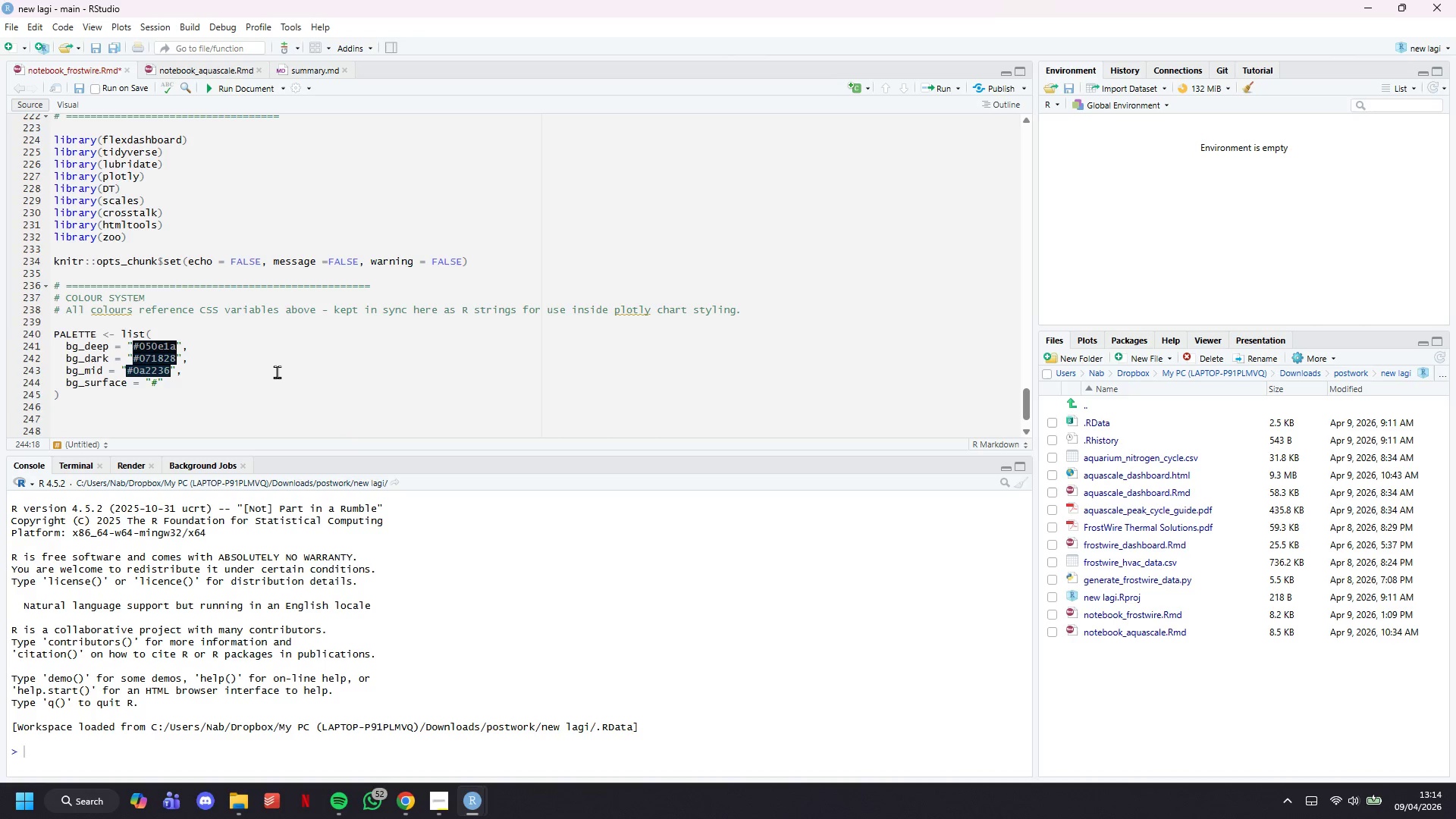 
type(0d33)
 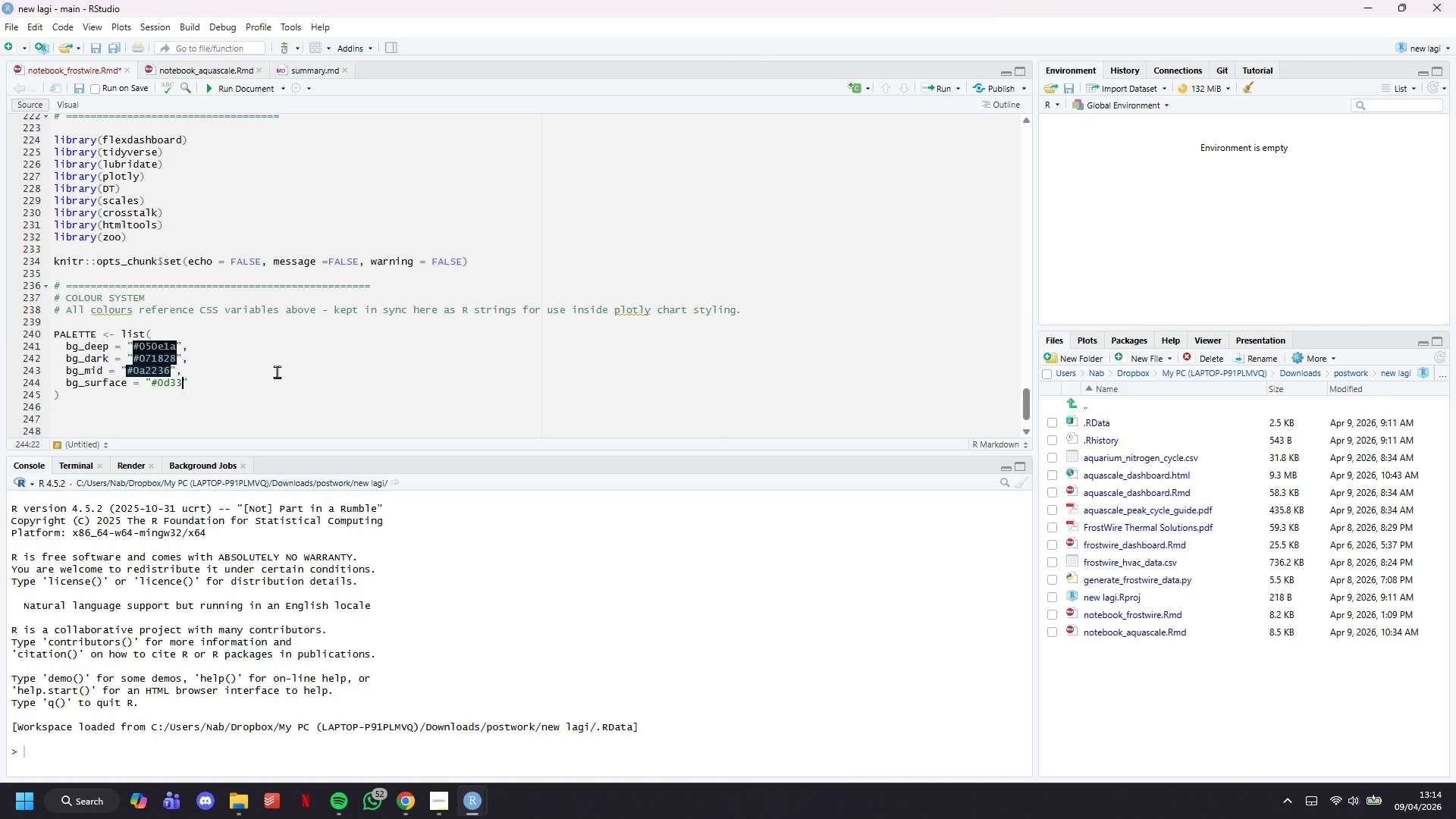 
type(52)
 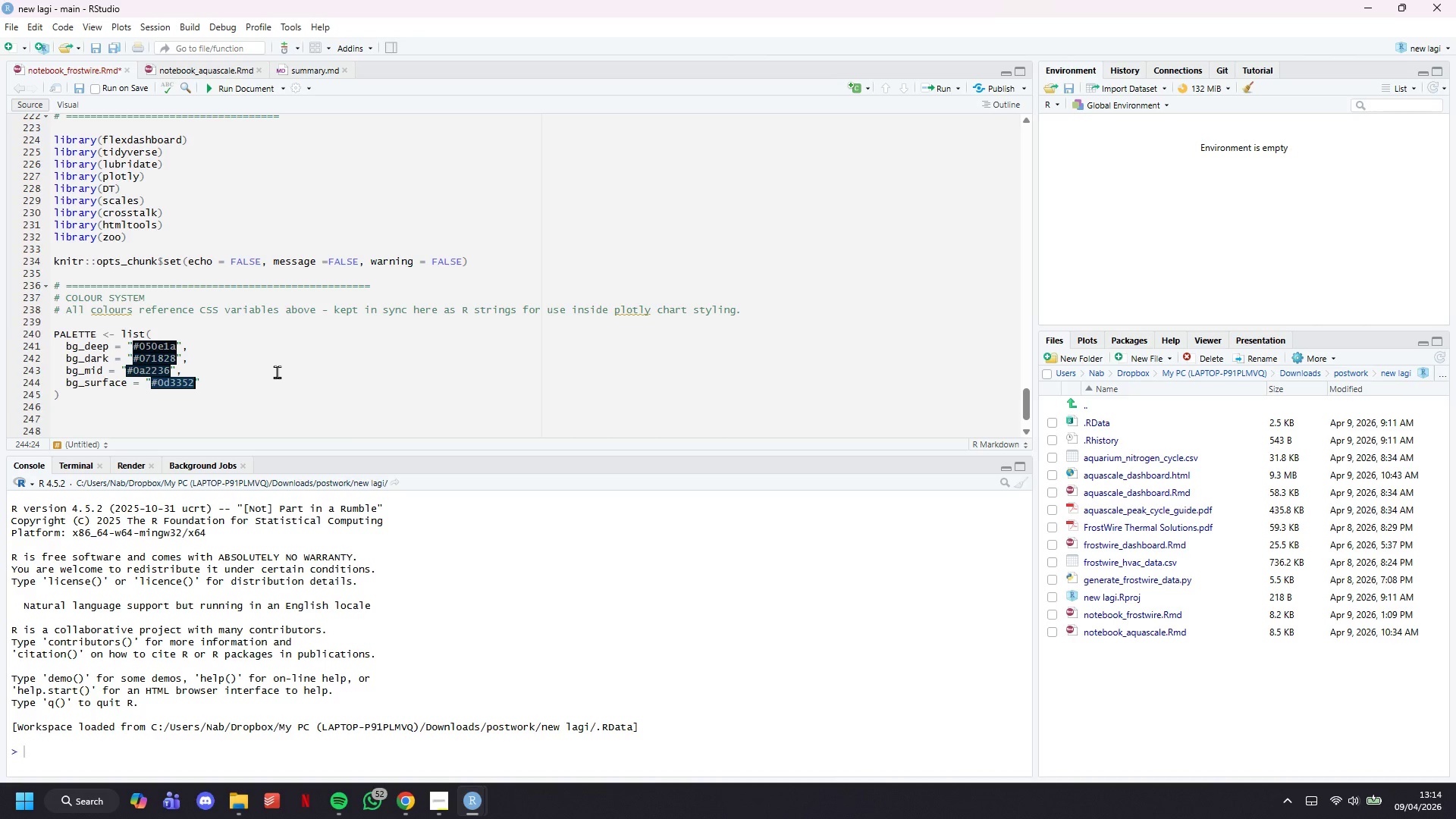 
key(ArrowRight)
 